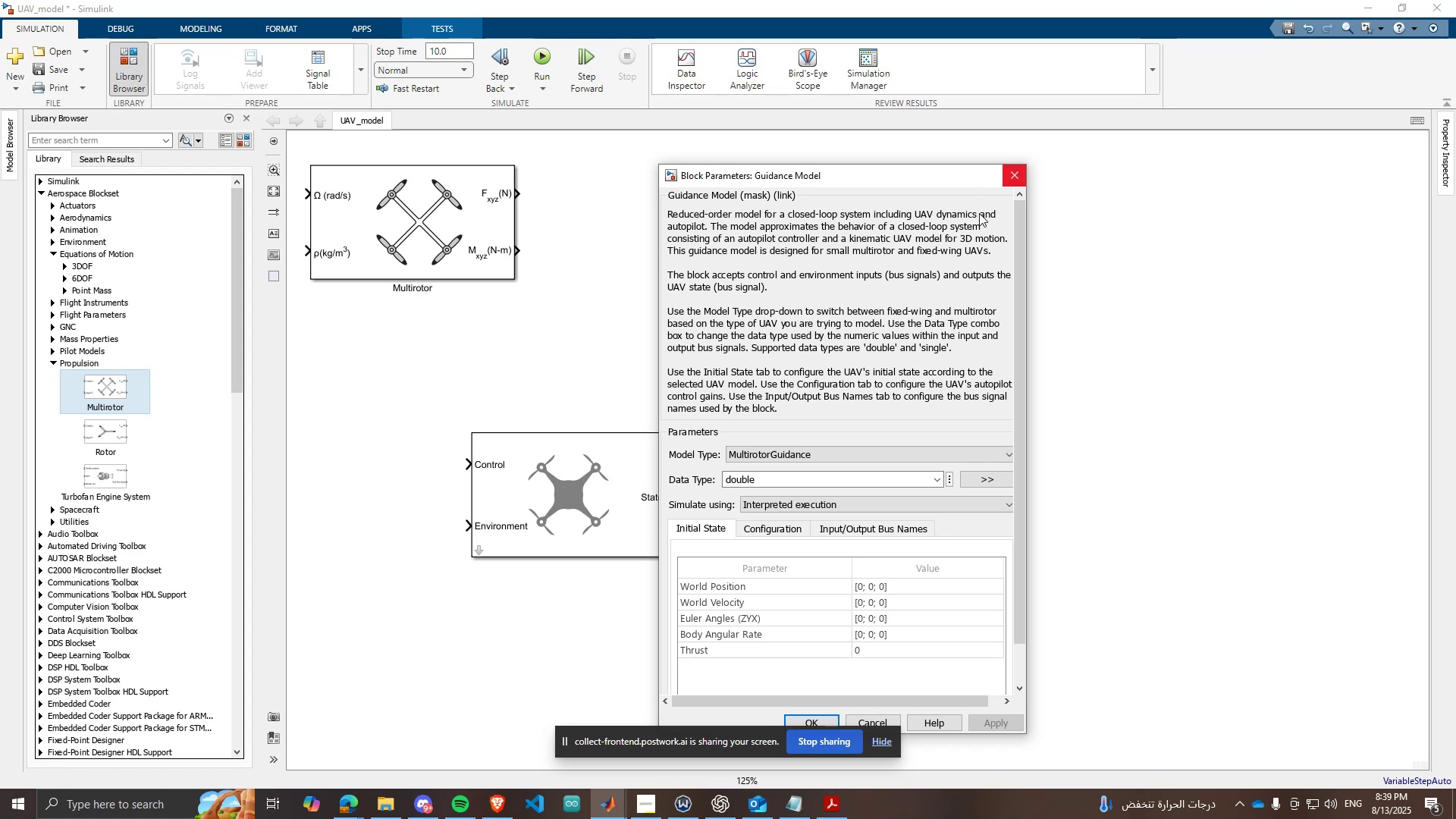 
left_click([821, 450])
 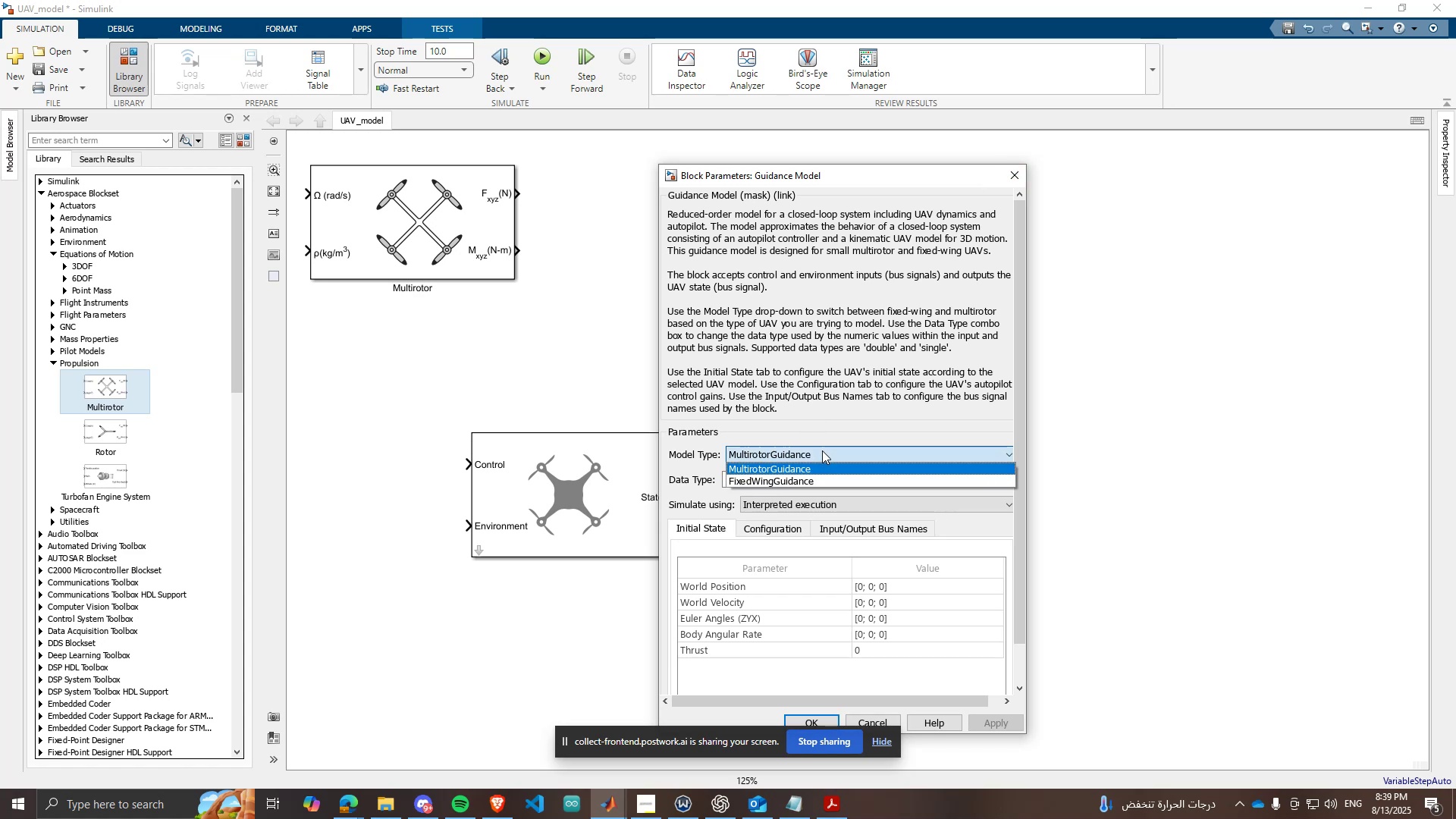 
left_click([822, 450])
 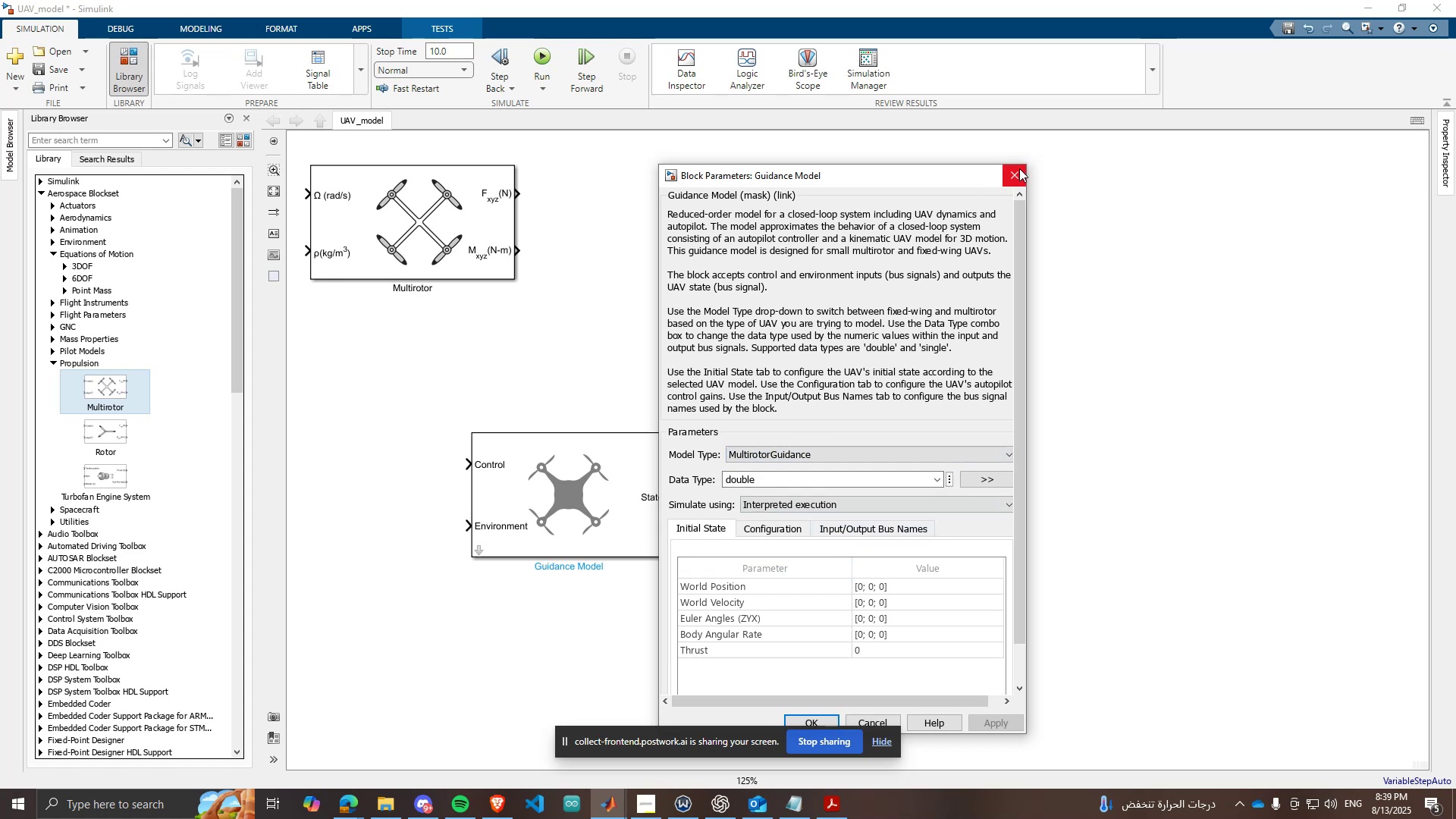 
wait(5.97)
 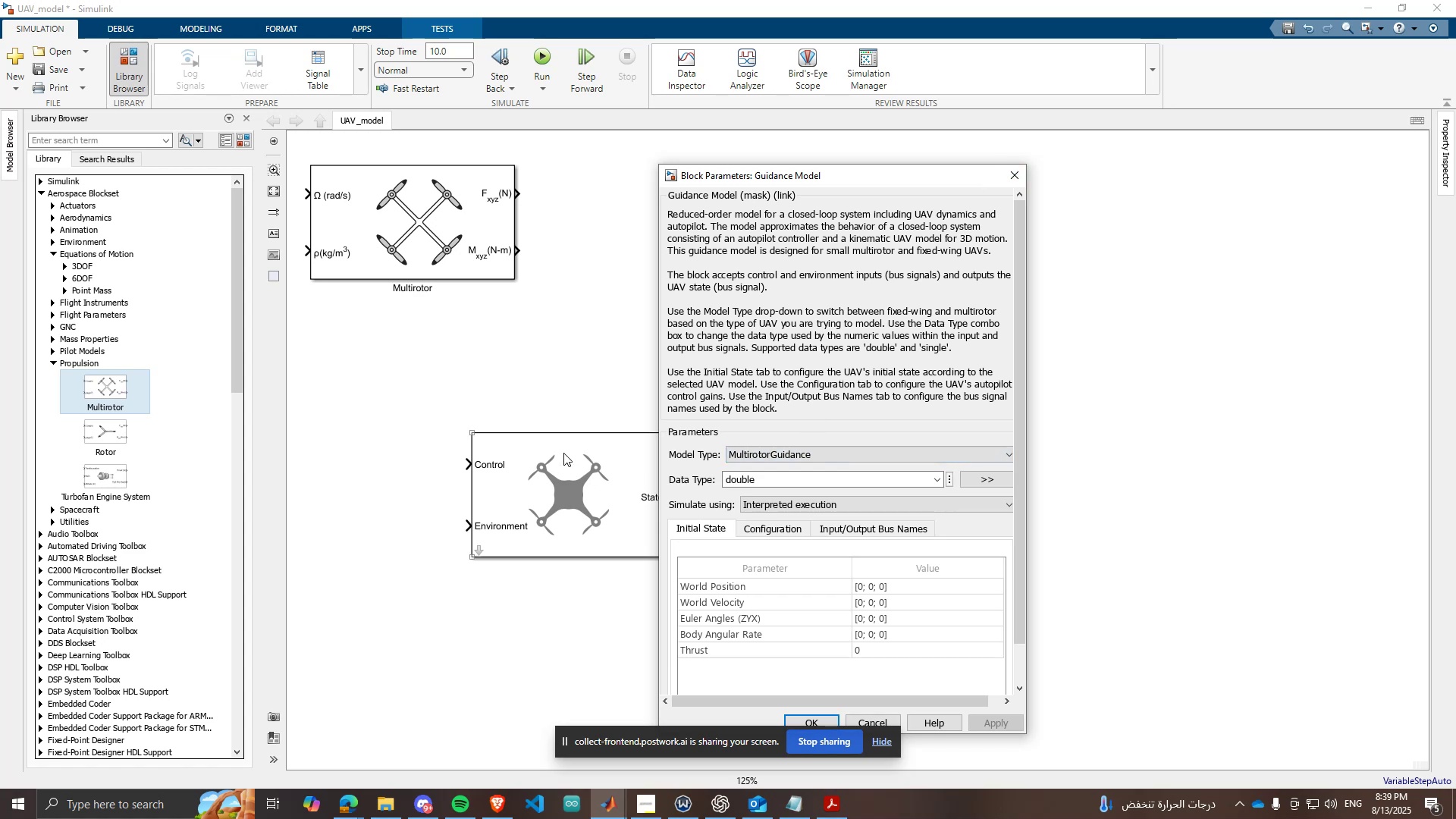 
left_click([475, 552])
 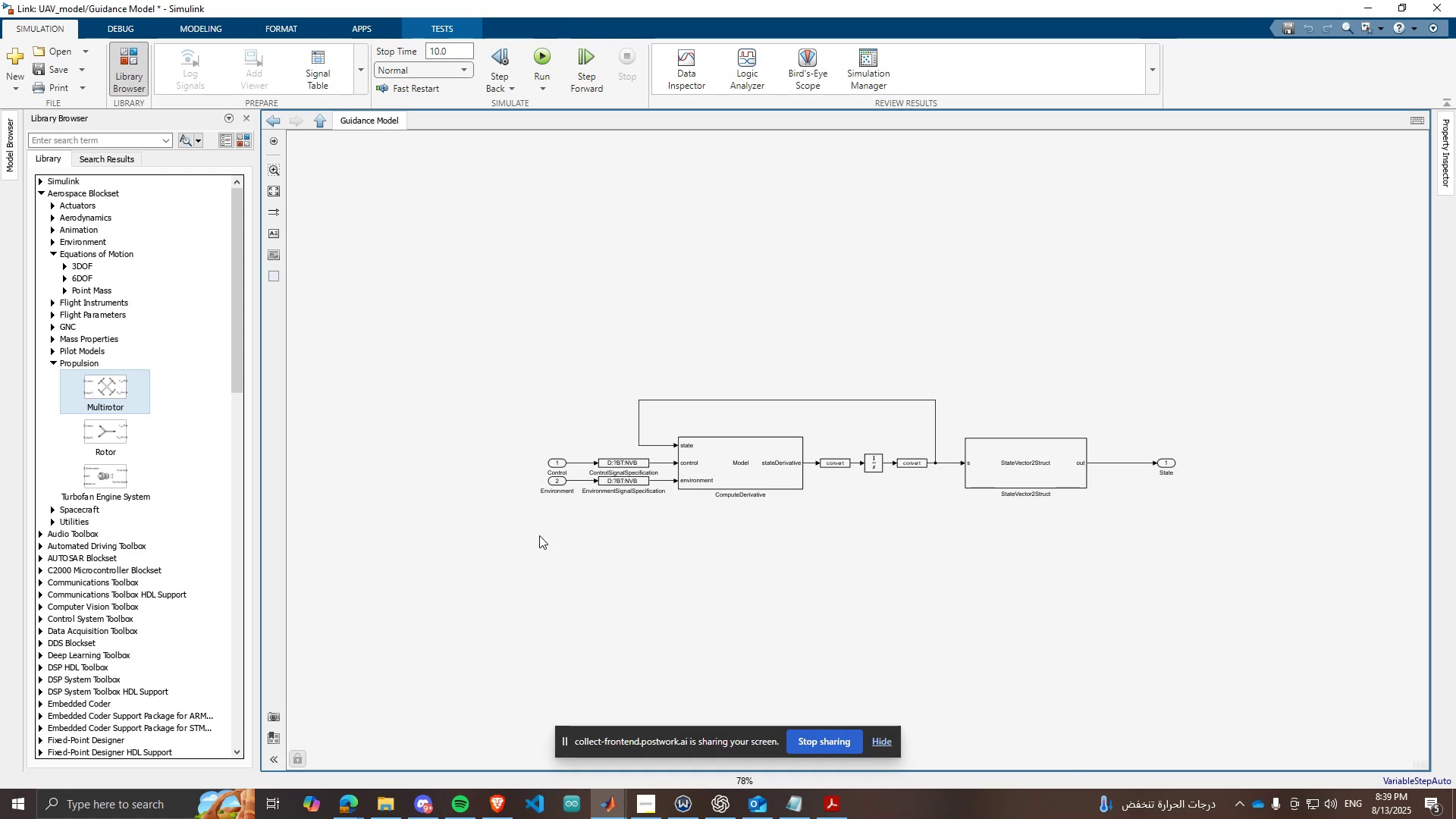 
scroll: coordinate [770, 478], scroll_direction: up, amount: 4.0
 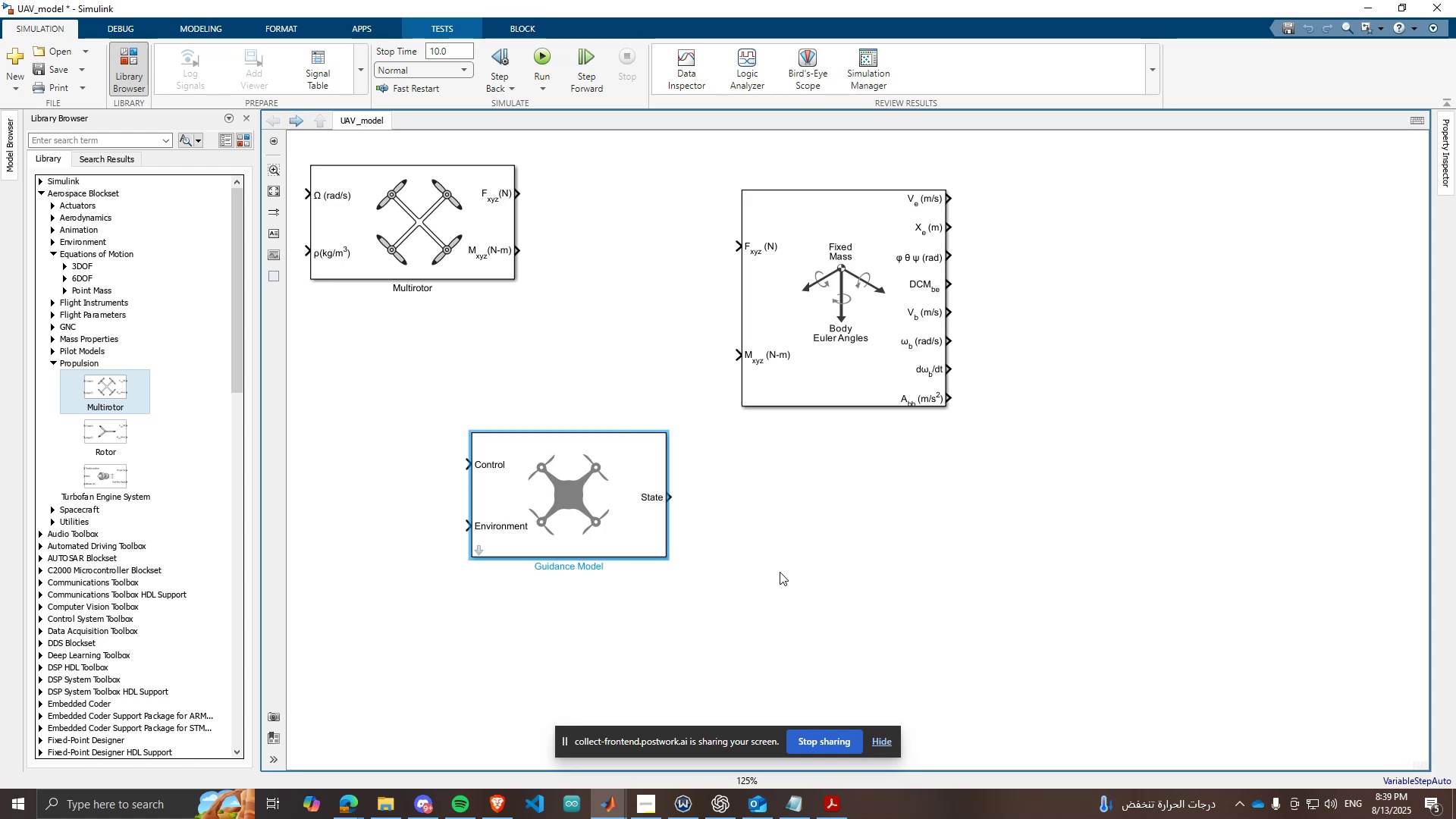 
scroll: coordinate [347, 341], scroll_direction: none, amount: 0.0
 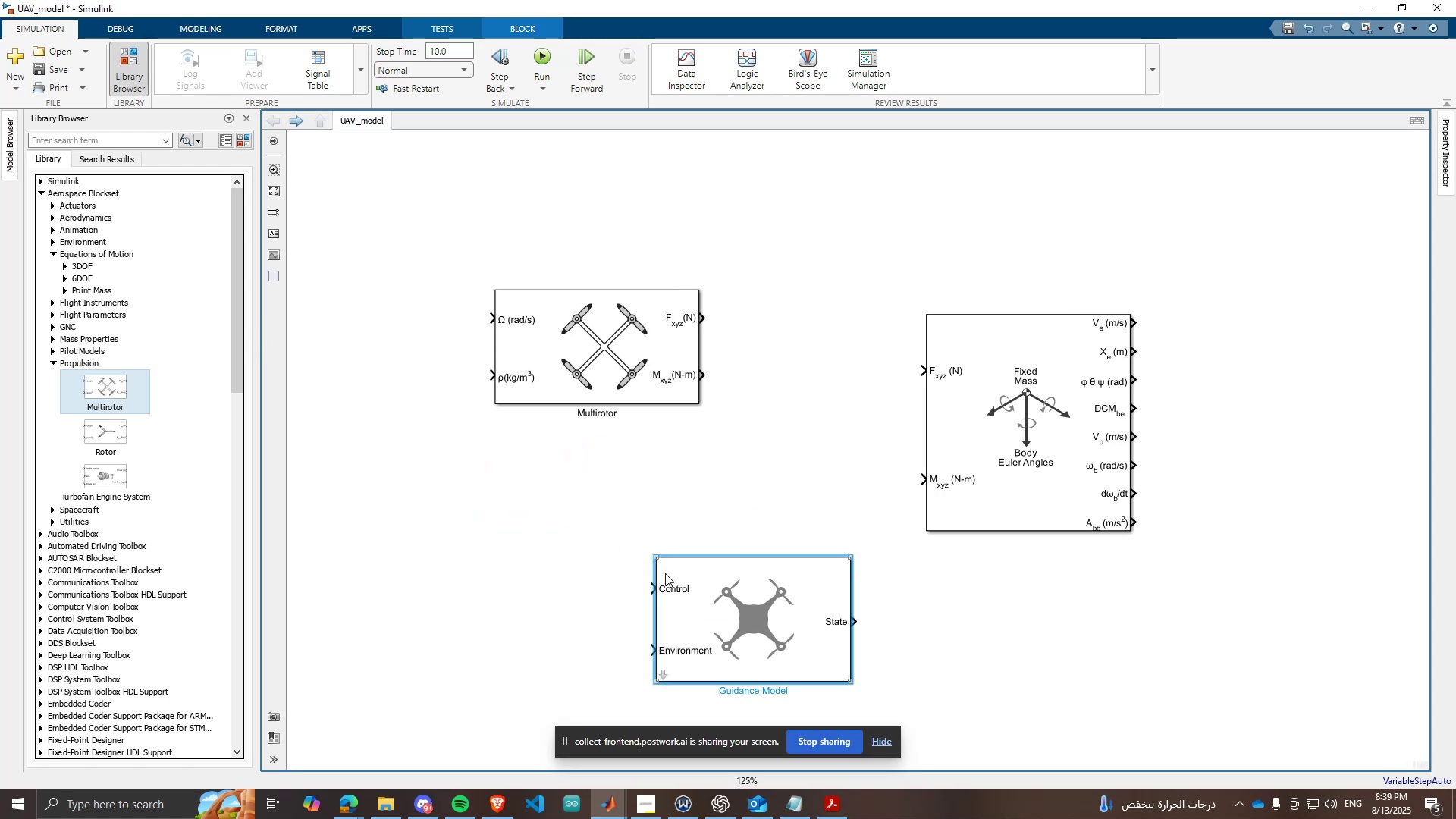 
key(Delete)
 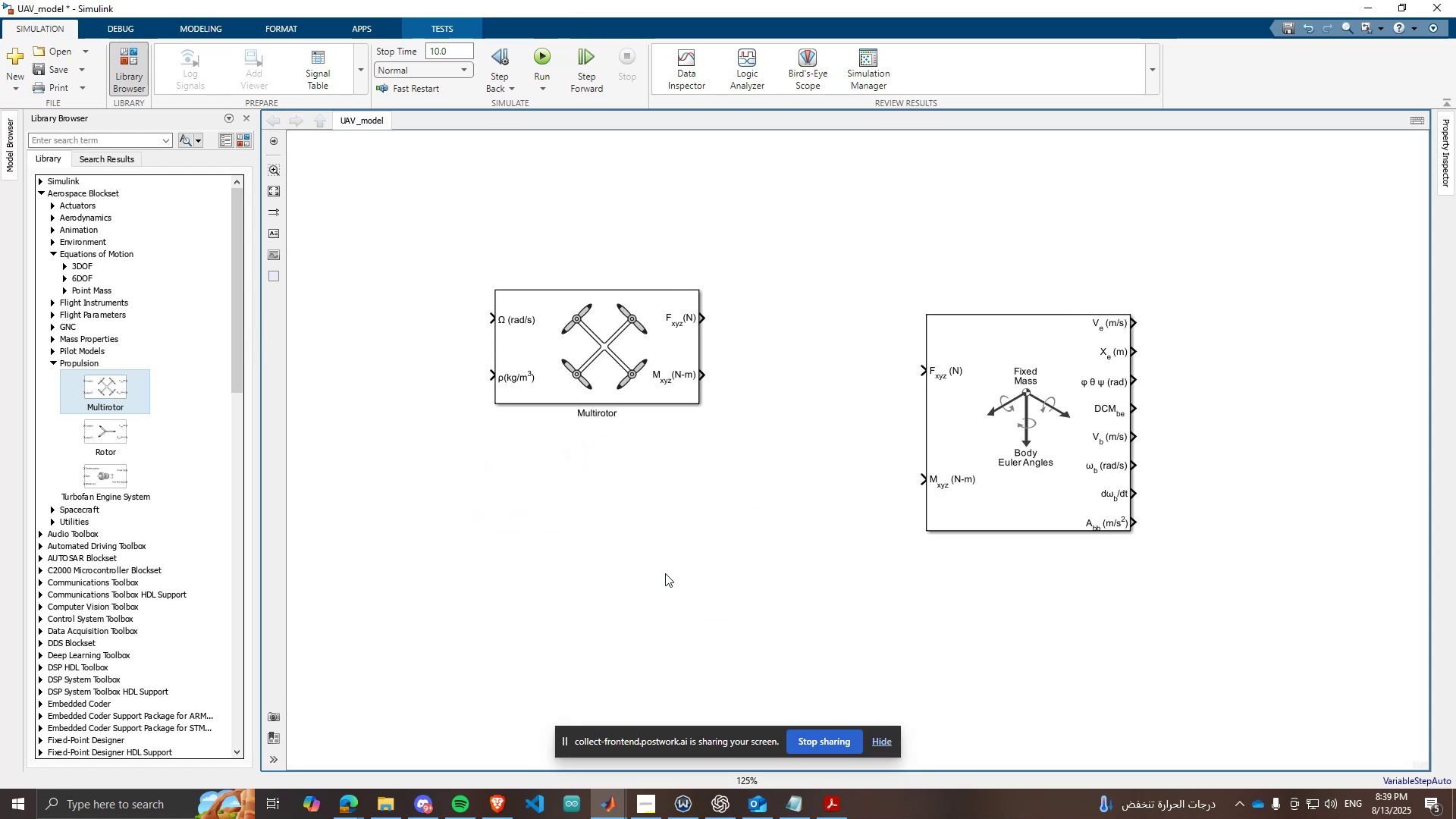 
scroll: coordinate [665, 573], scroll_direction: up, amount: 1.0
 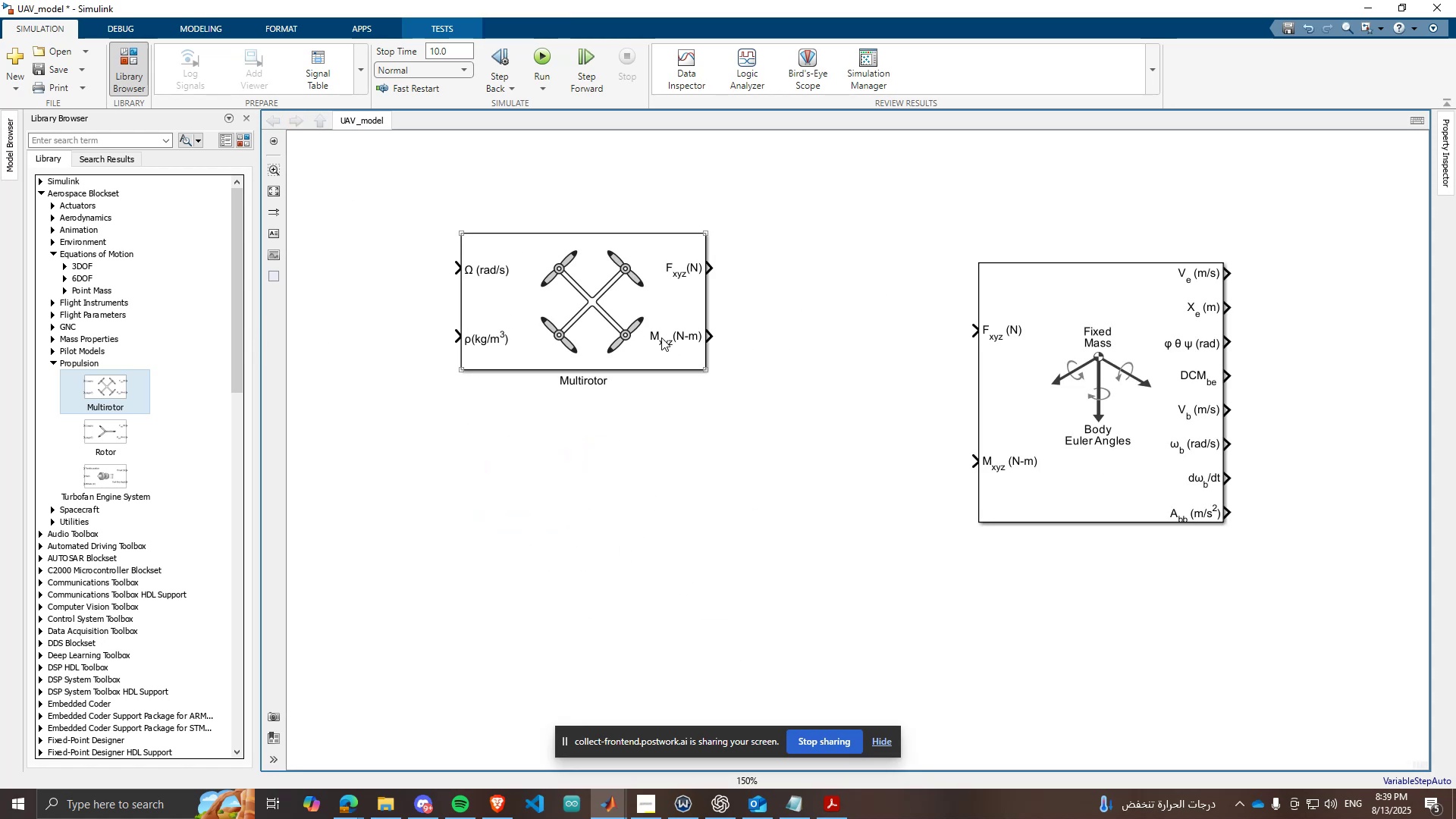 
left_click([654, 332])
 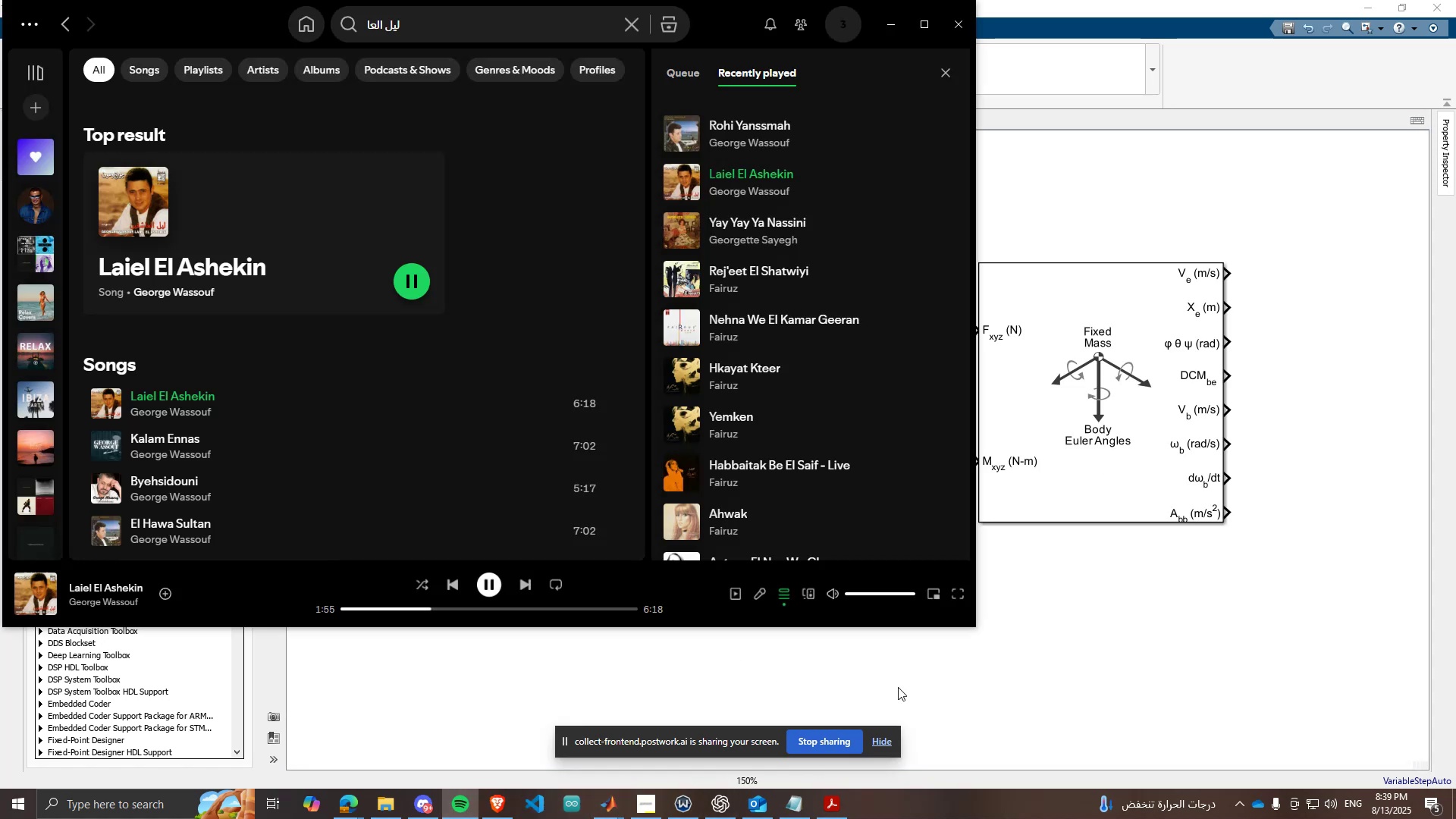 
left_click([905, 589])
 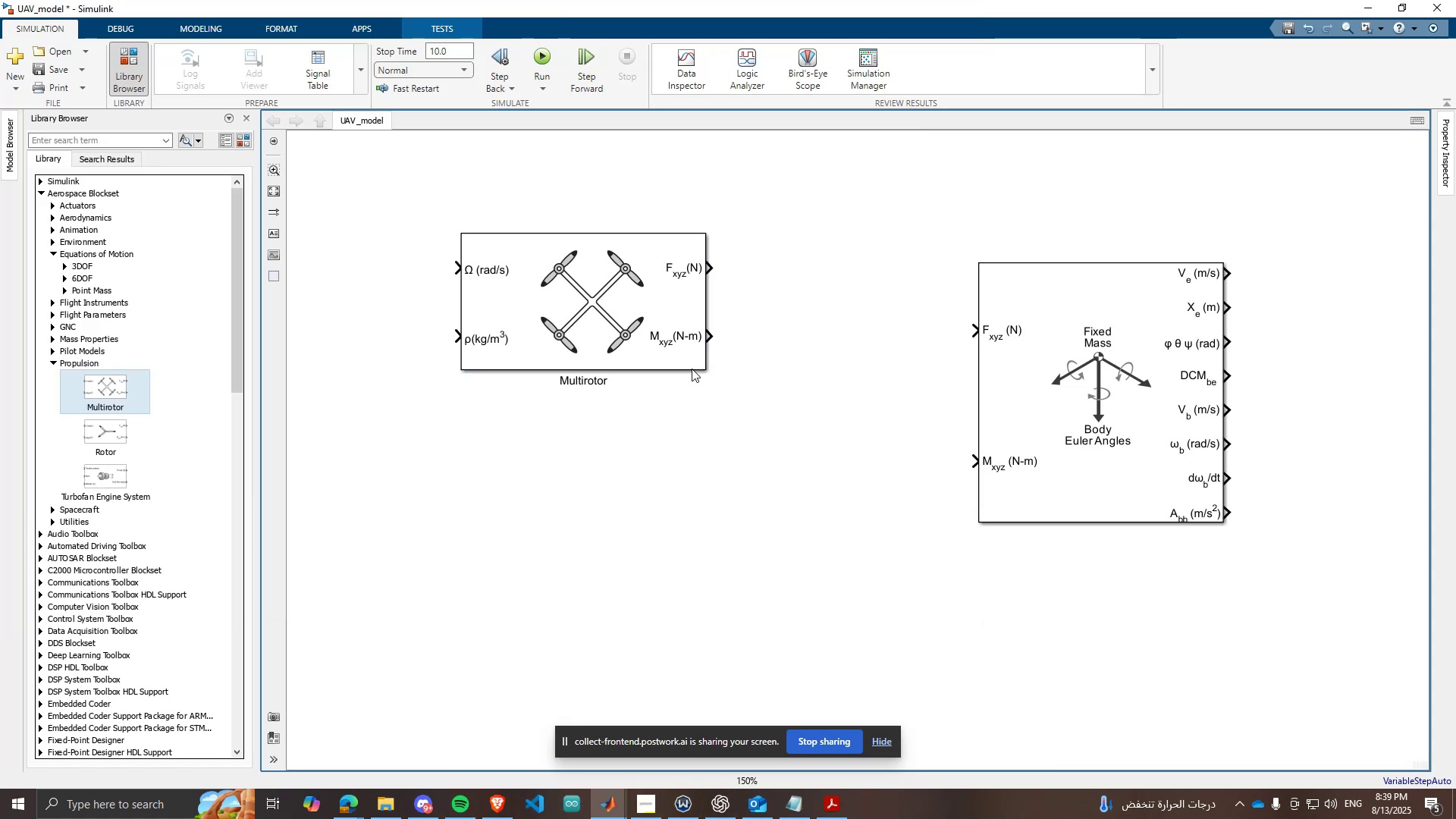 
triple_click([642, 330])
 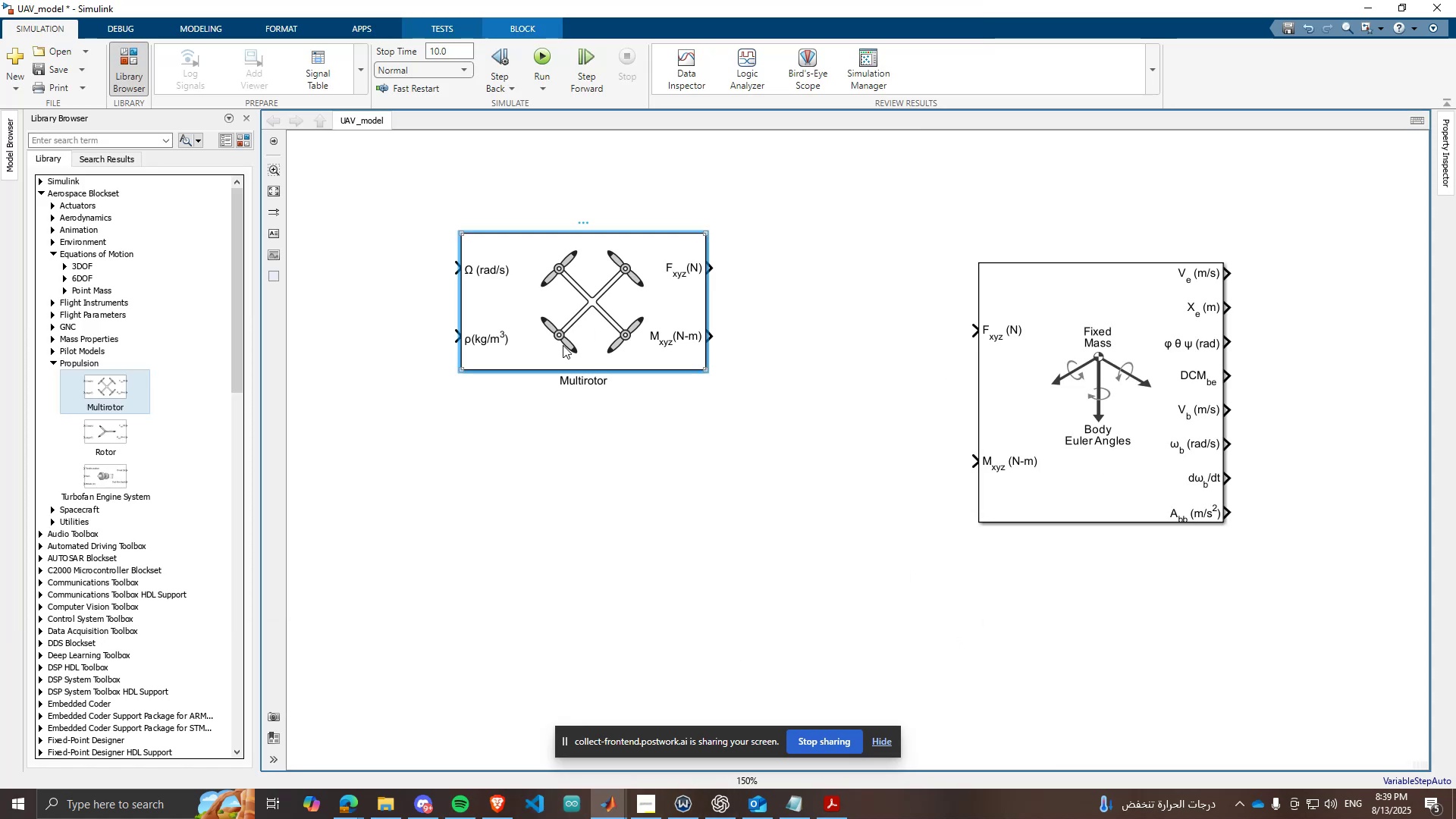 
triple_click([563, 345])
 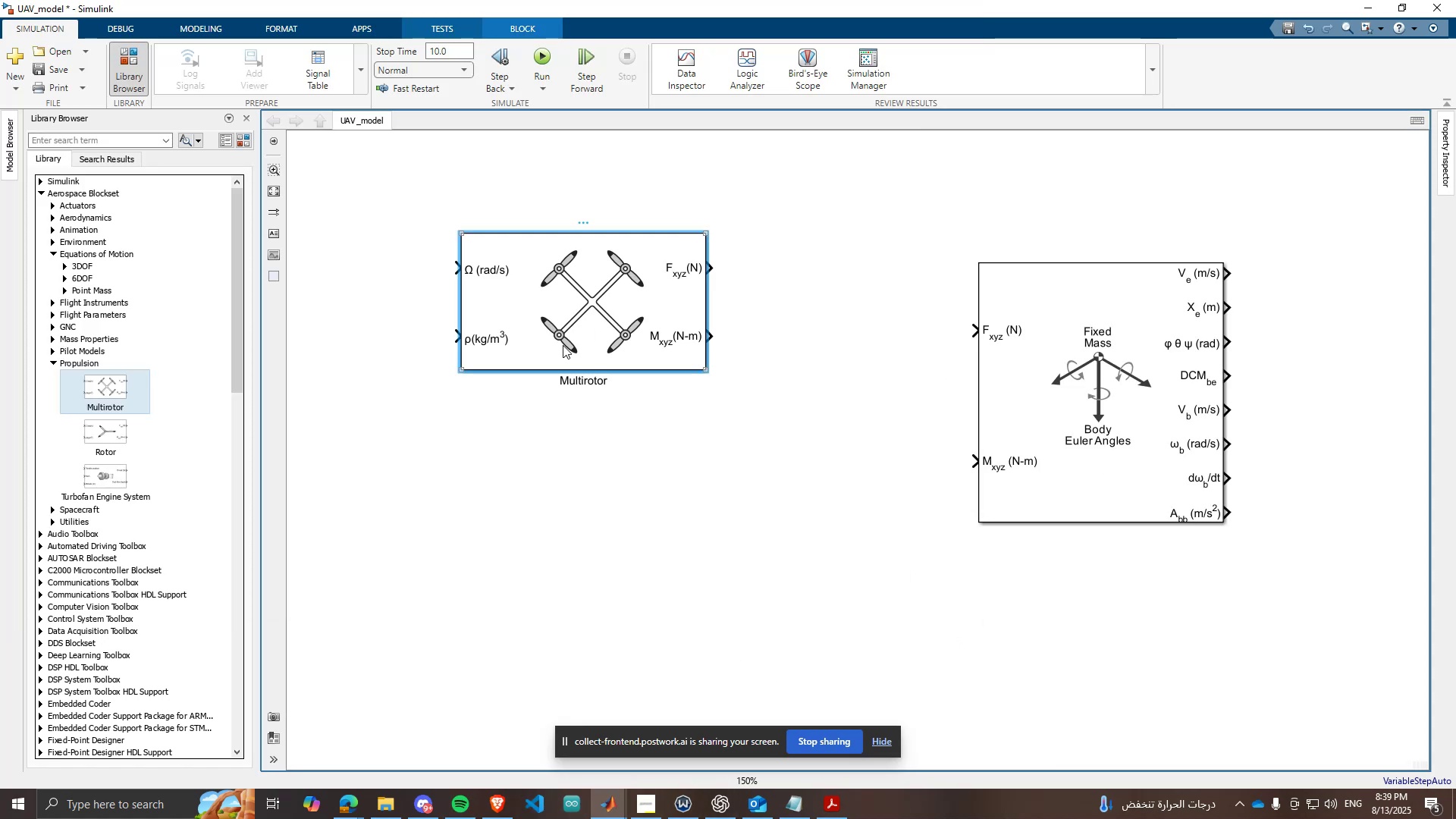 
right_click([563, 345])
 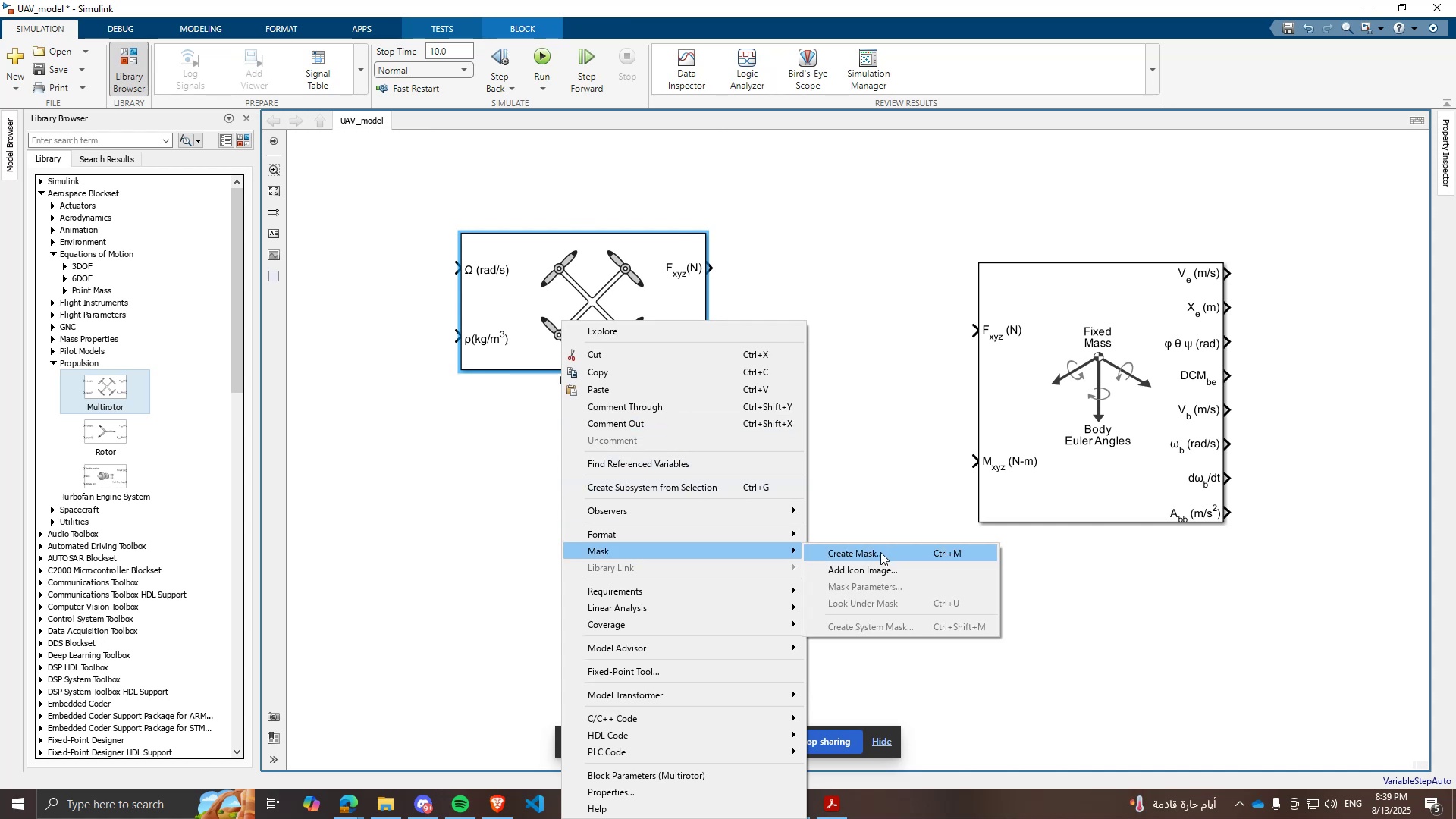 
wait(5.14)
 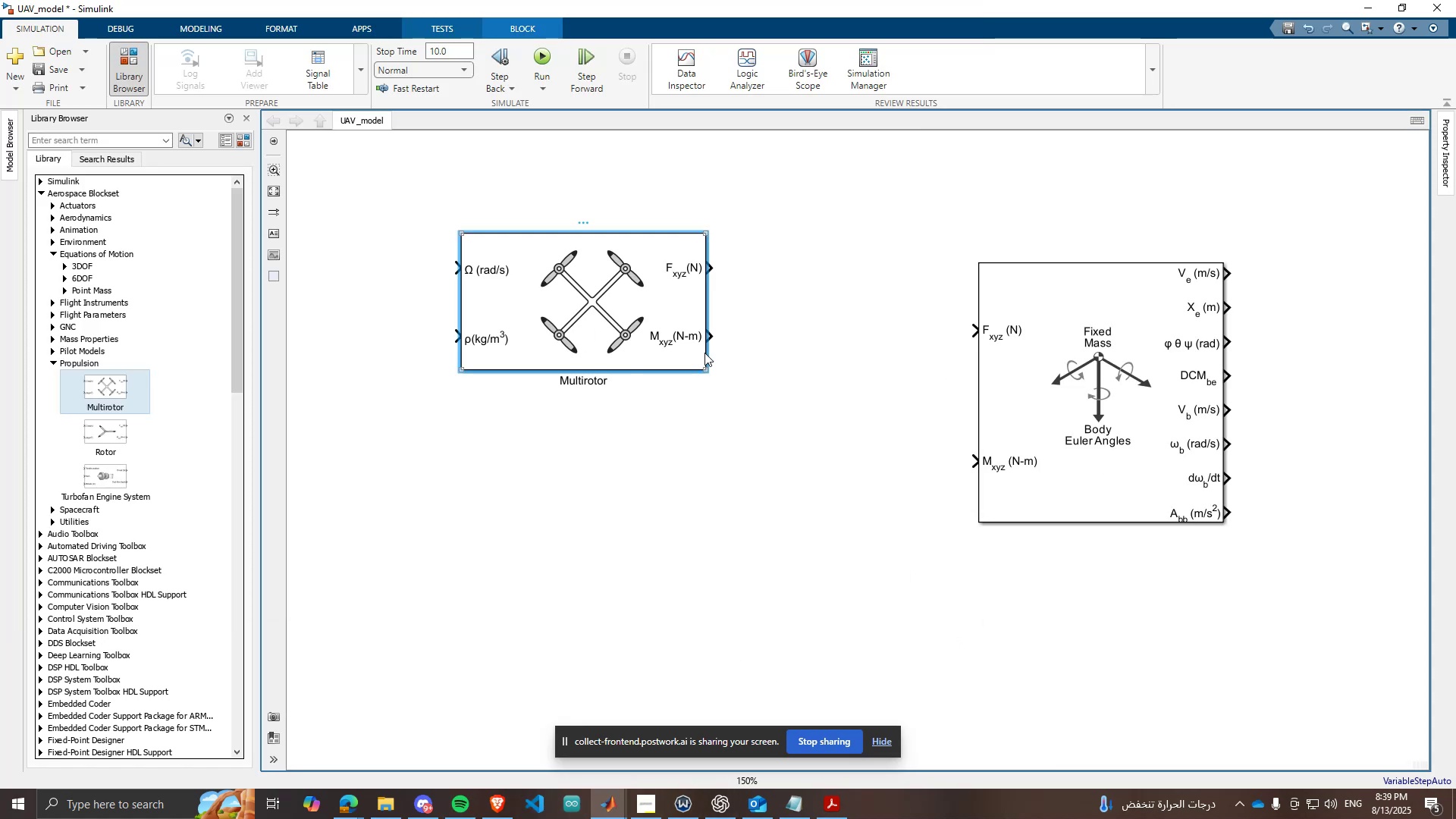 
double_click([690, 318])
 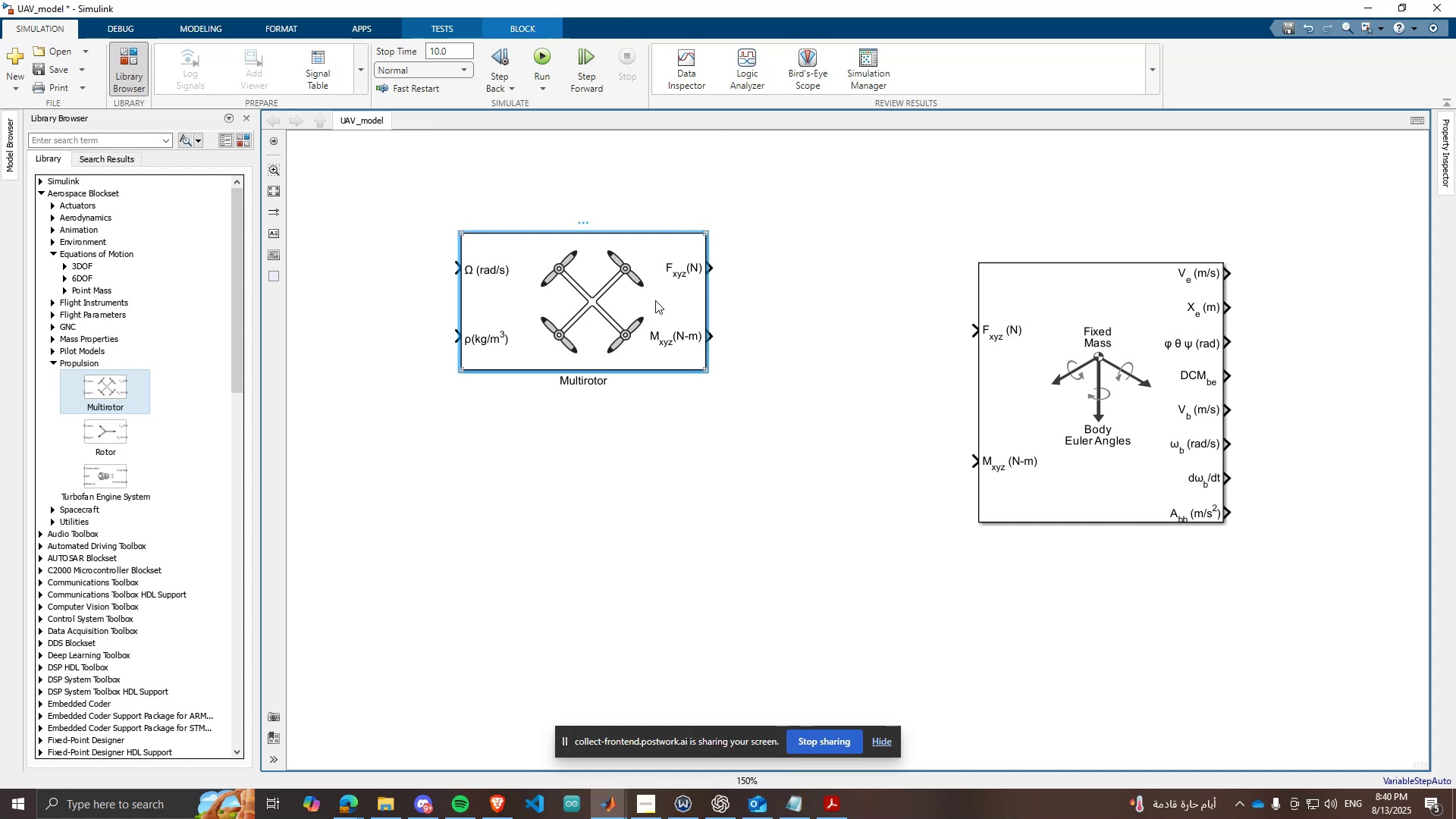 
left_click_drag(start_coordinate=[653, 299], to_coordinate=[668, 429])
 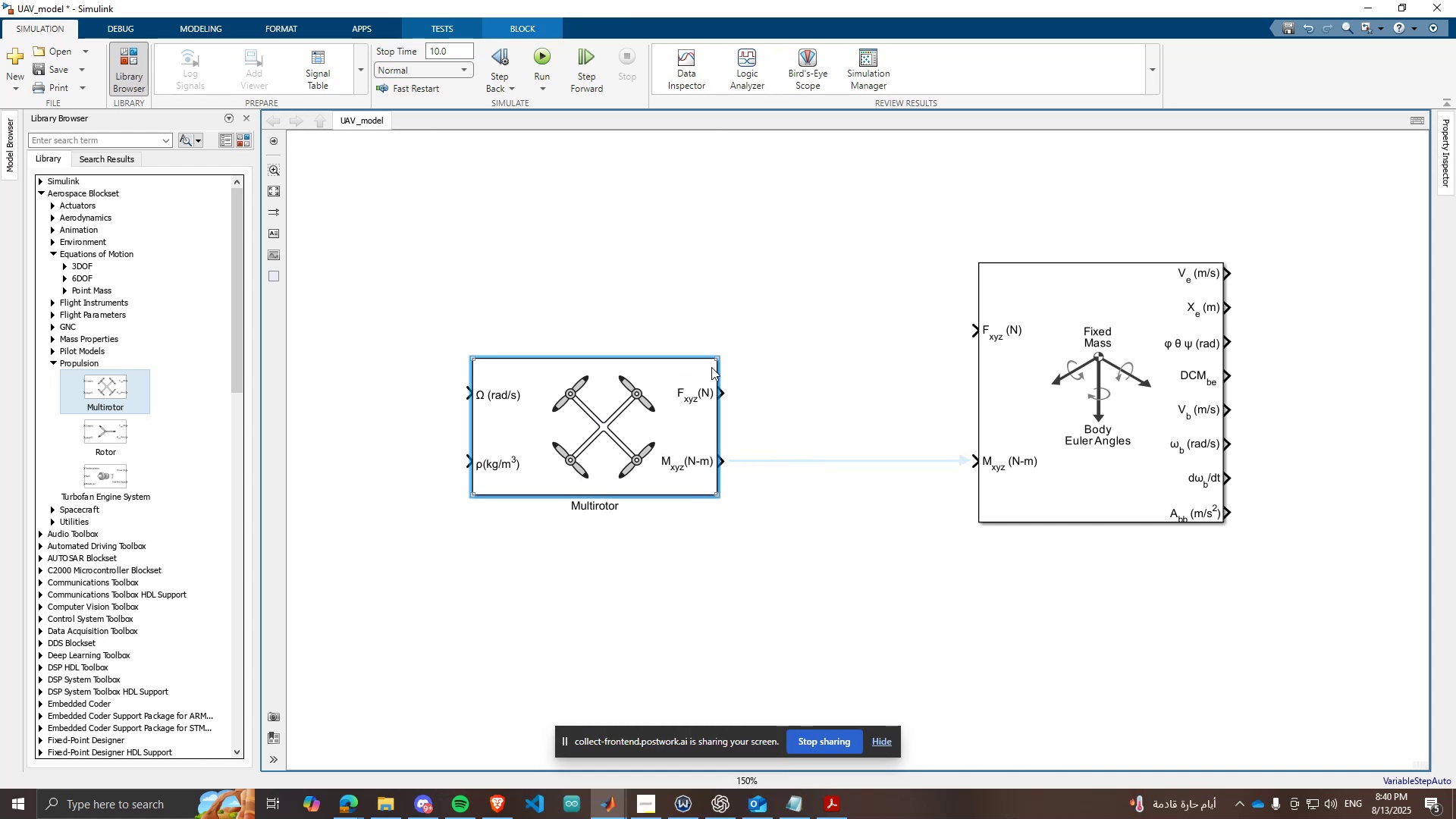 
left_click_drag(start_coordinate=[714, 363], to_coordinate=[723, 262])
 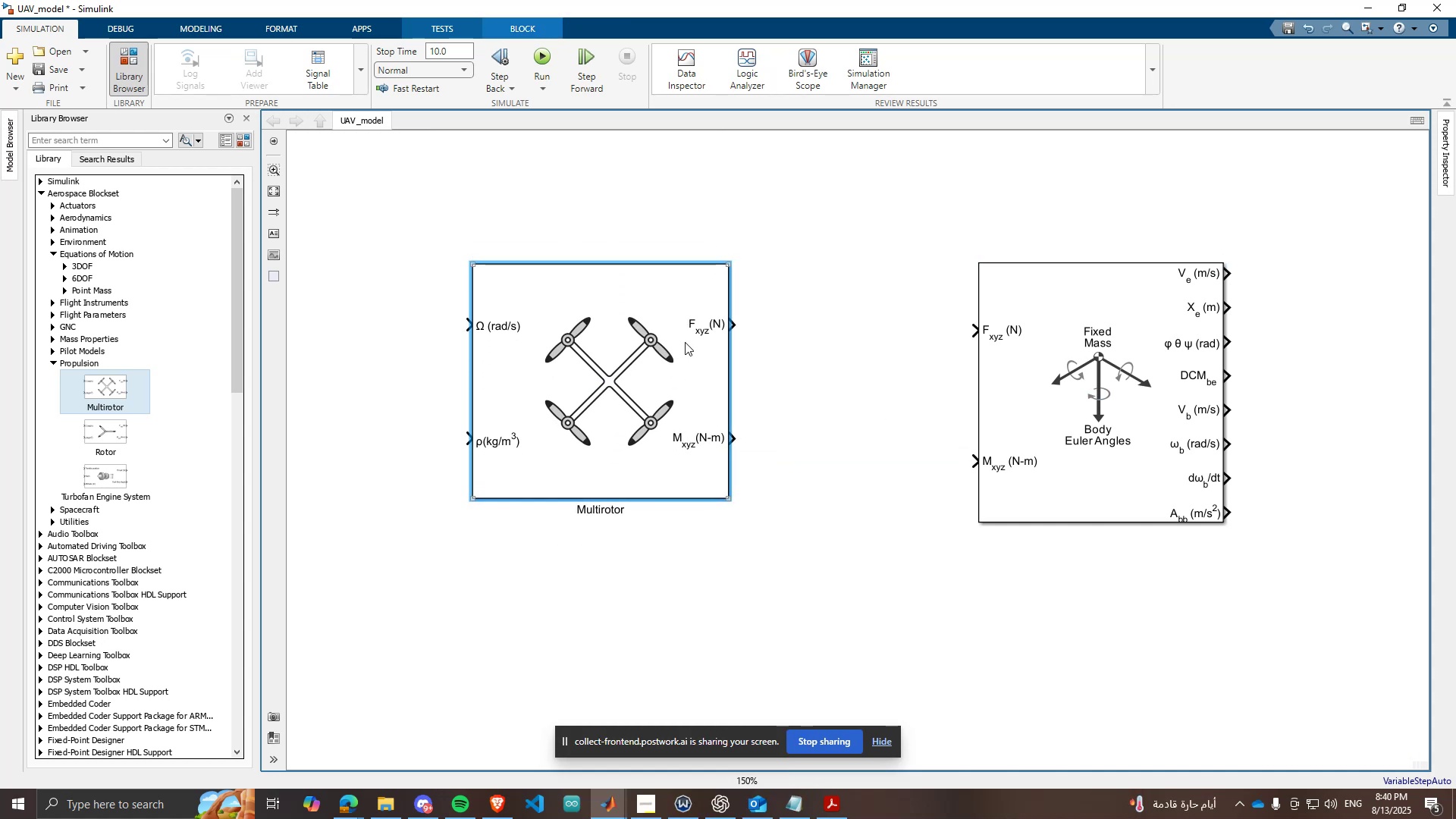 
left_click_drag(start_coordinate=[685, 342], to_coordinate=[695, 344])
 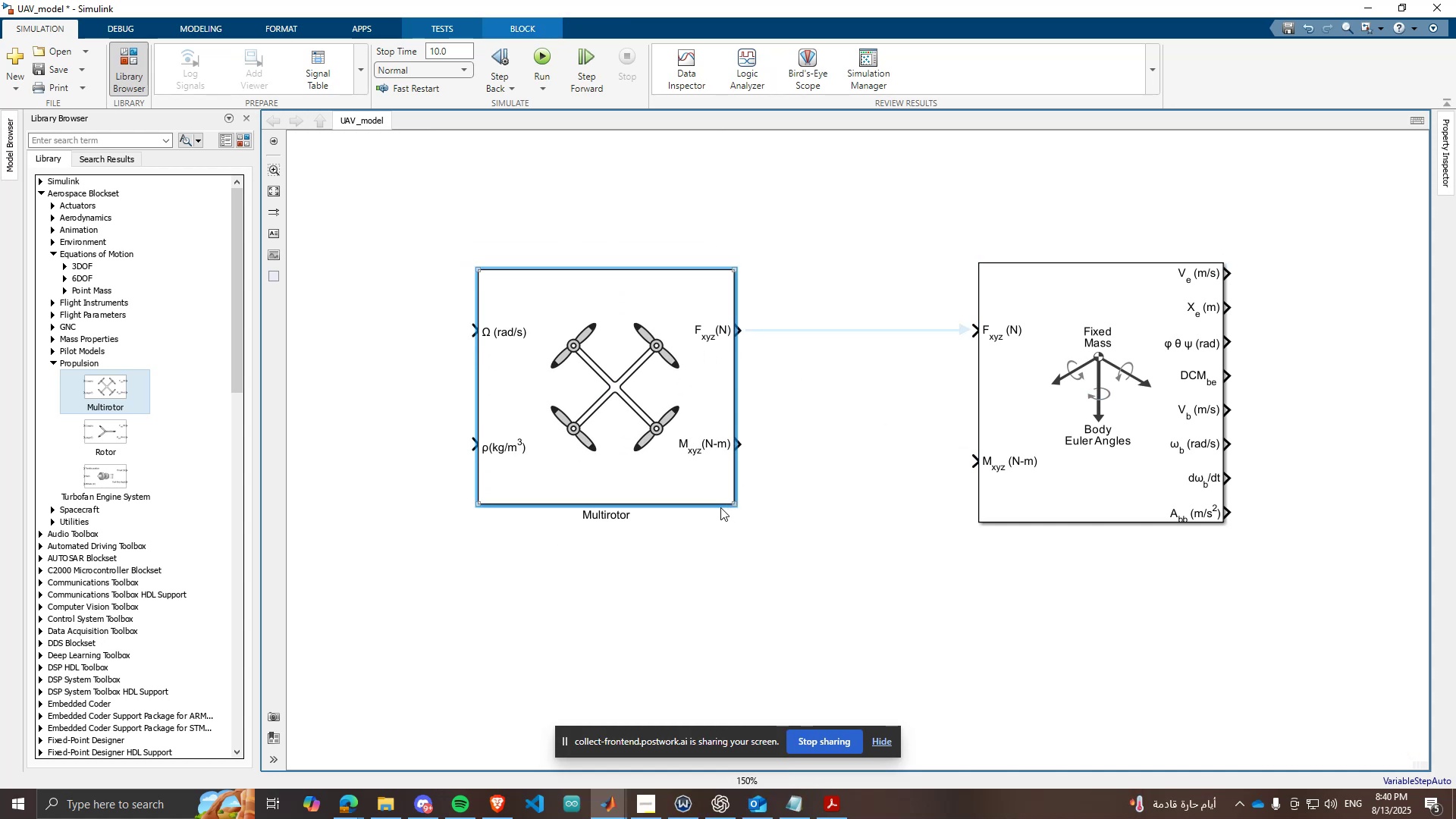 
left_click_drag(start_coordinate=[736, 505], to_coordinate=[739, 531])
 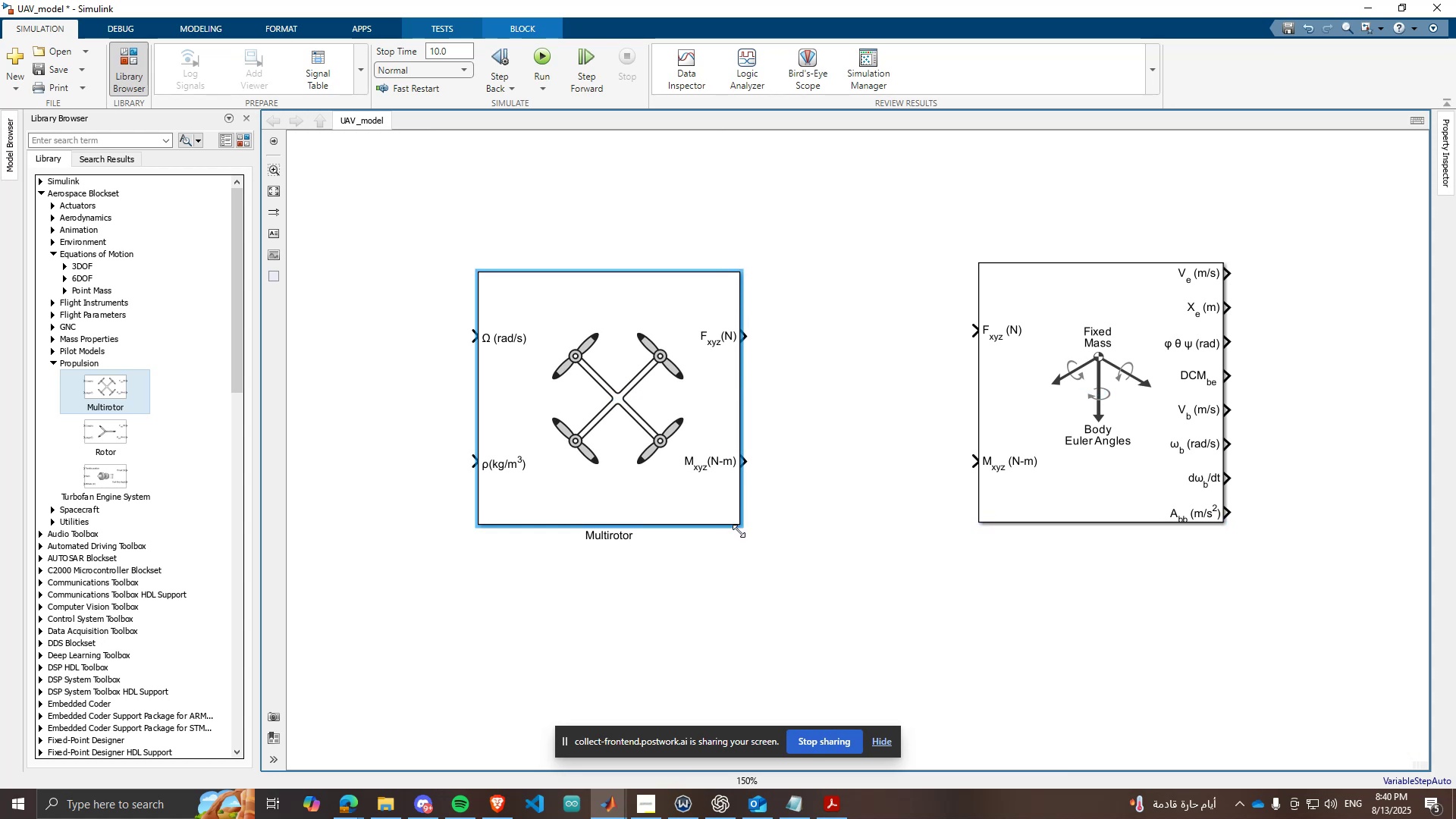 
left_click([739, 531])
 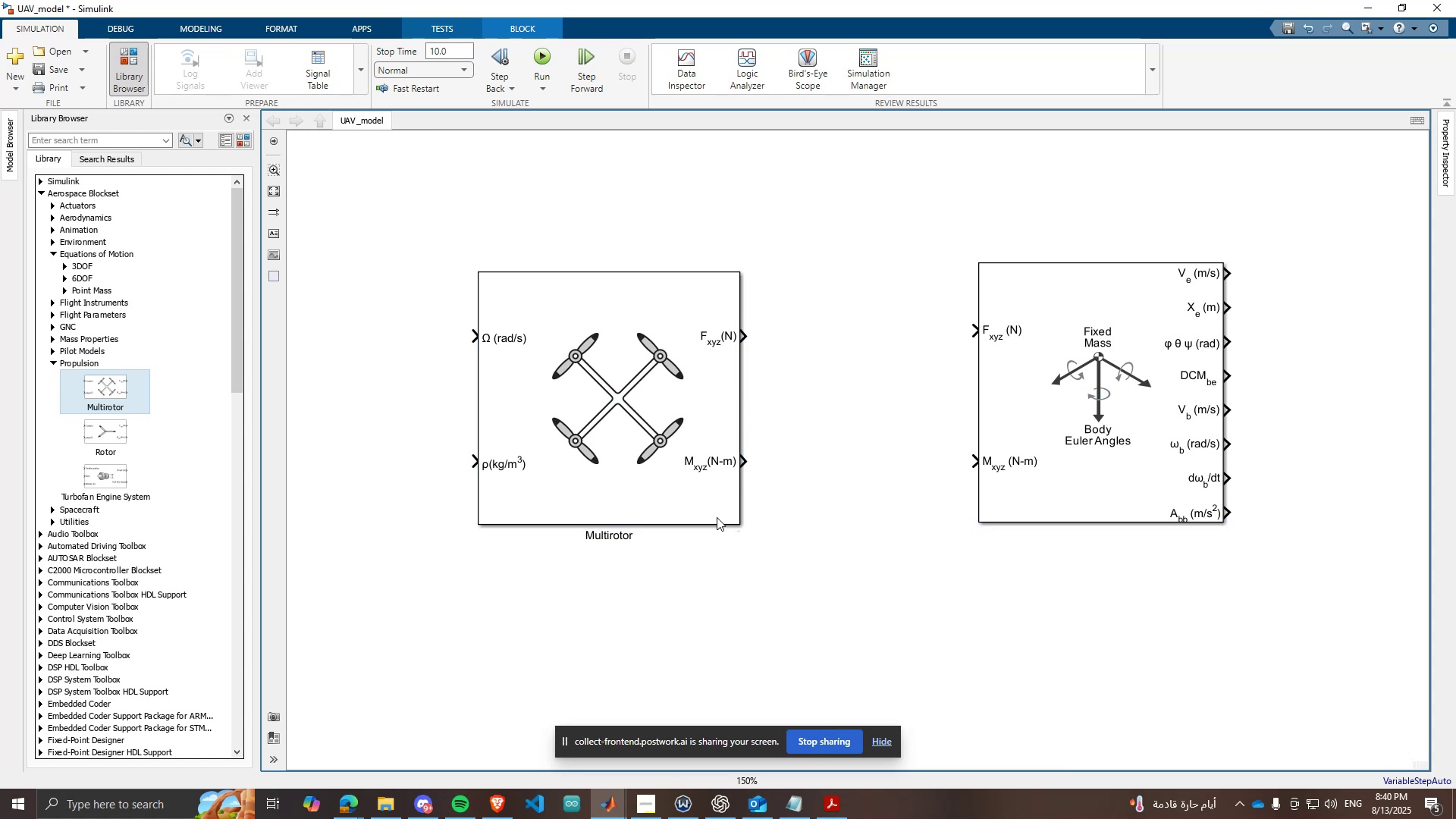 
left_click_drag(start_coordinate=[717, 516], to_coordinate=[717, 502])
 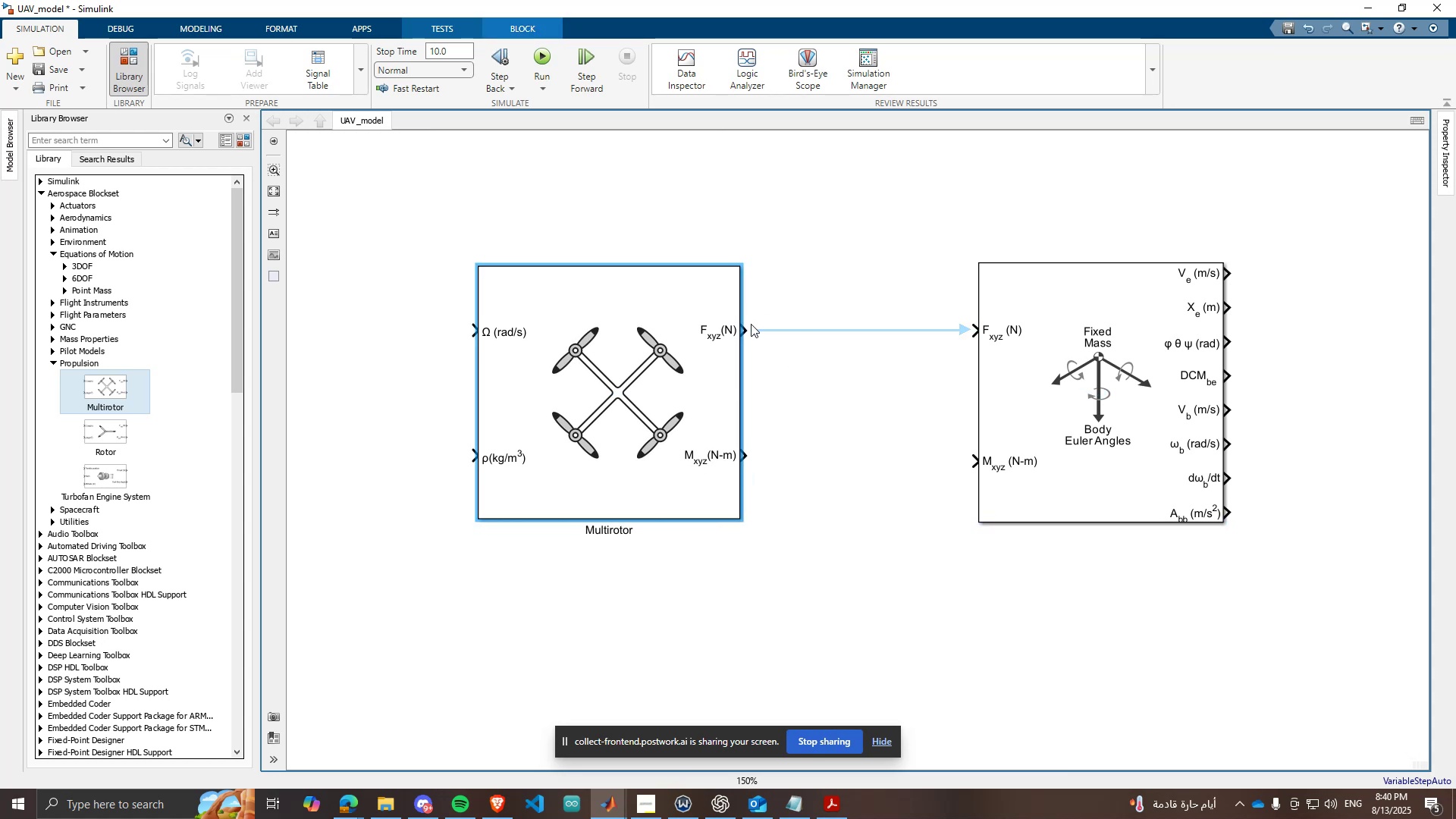 
left_click([773, 337])
 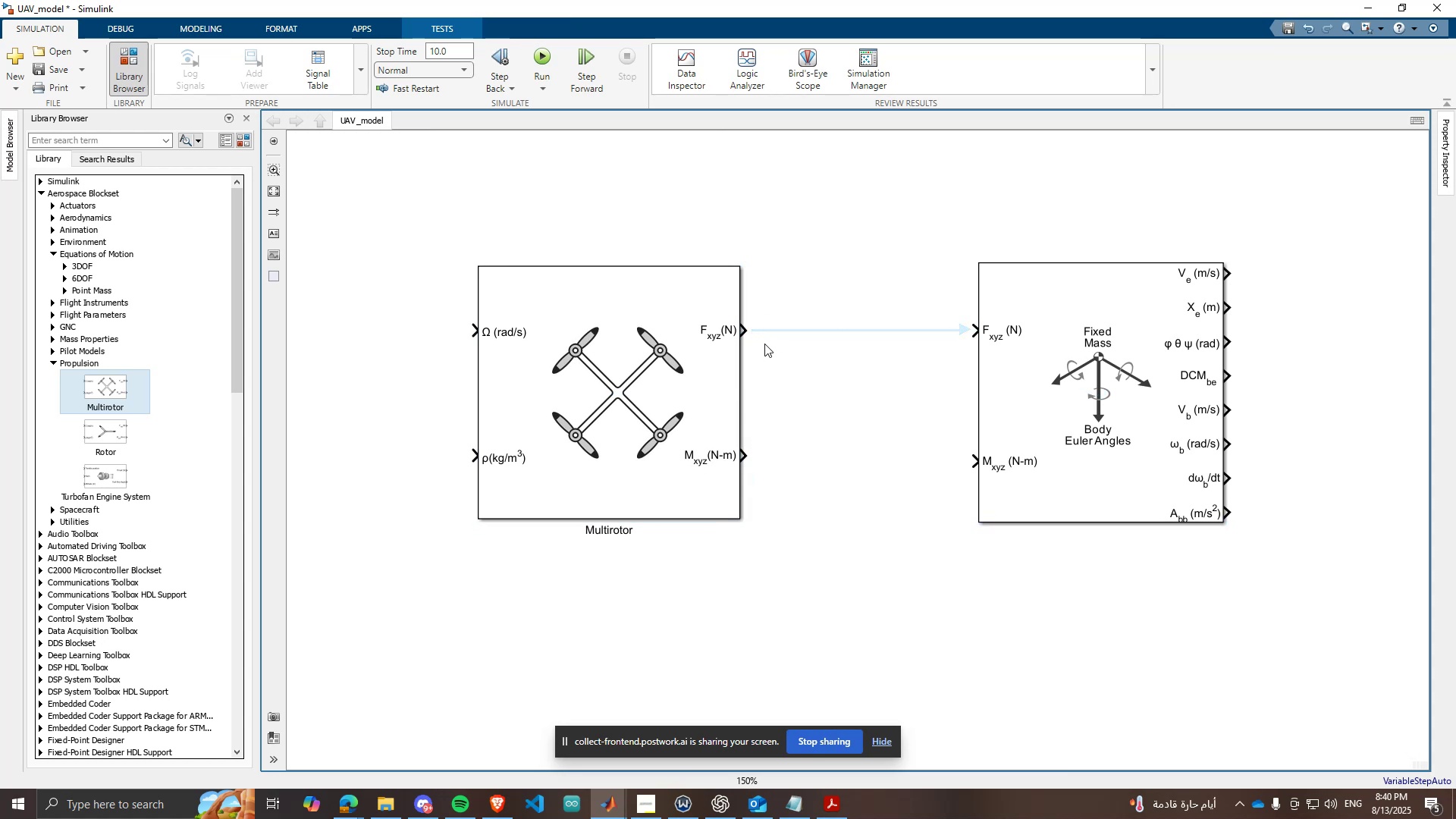 
left_click([764, 334])
 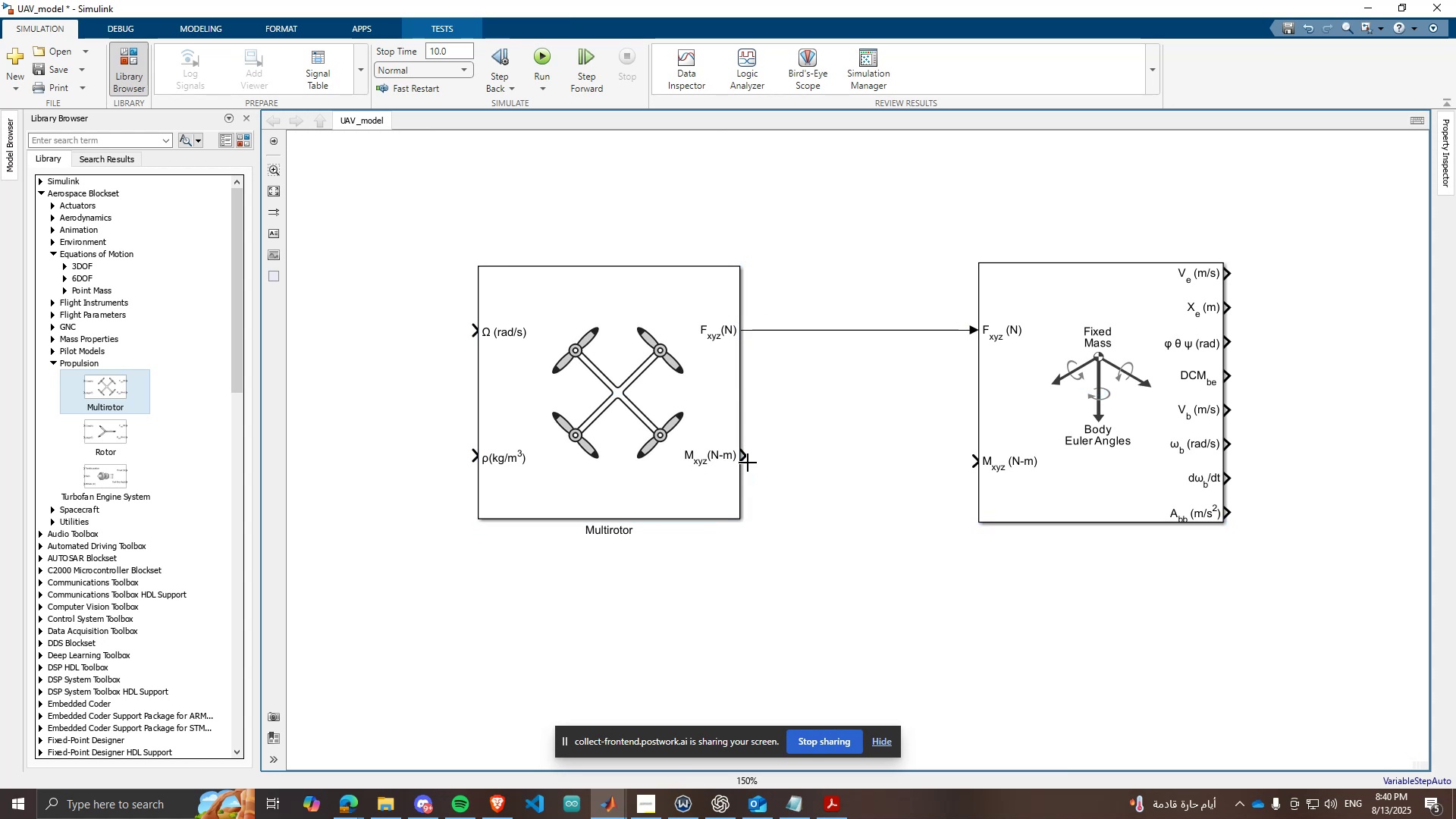 
left_click_drag(start_coordinate=[748, 462], to_coordinate=[1003, 450])
 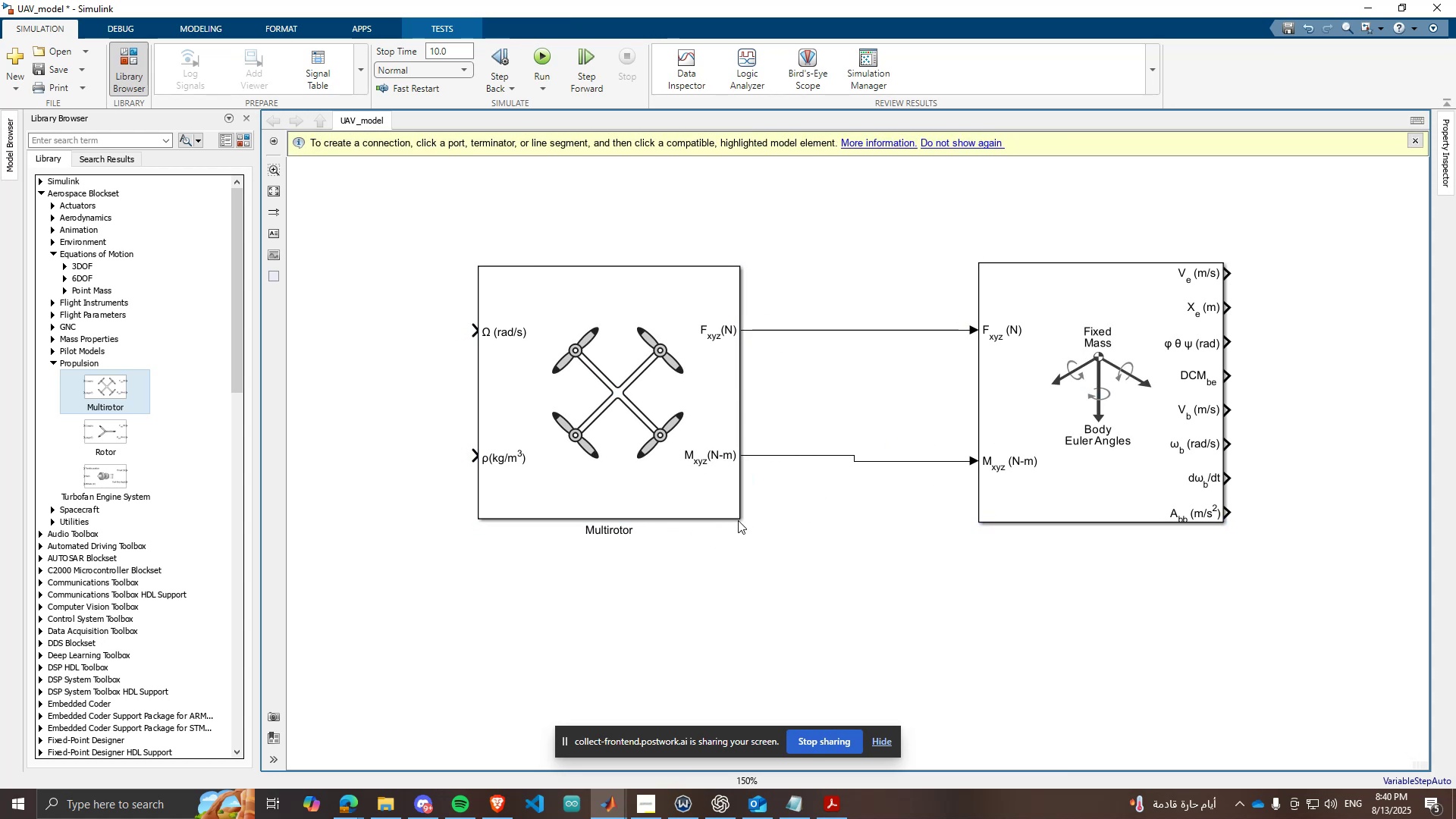 
left_click_drag(start_coordinate=[736, 516], to_coordinate=[740, 531])
 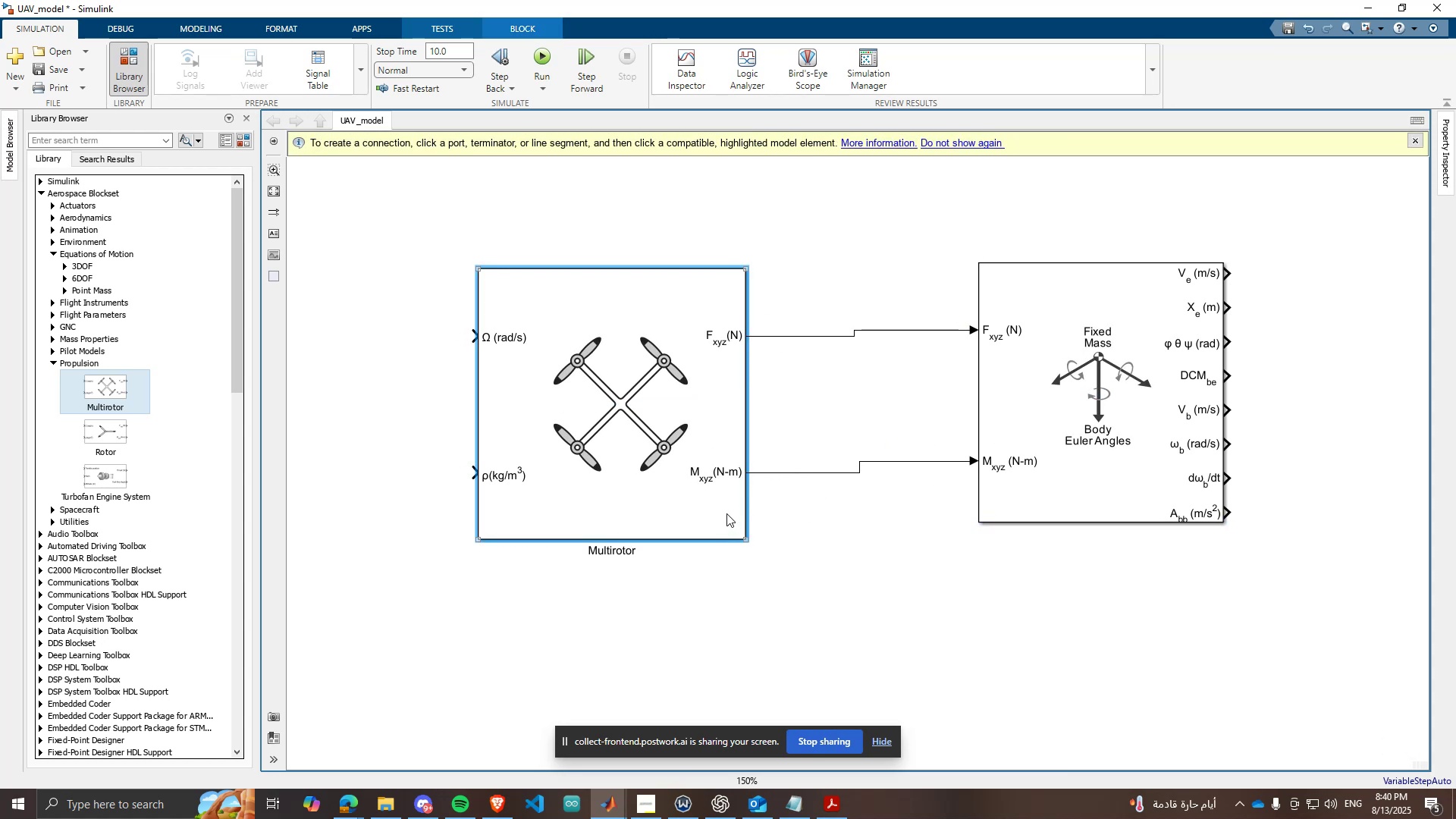 
left_click_drag(start_coordinate=[726, 513], to_coordinate=[726, 505])
 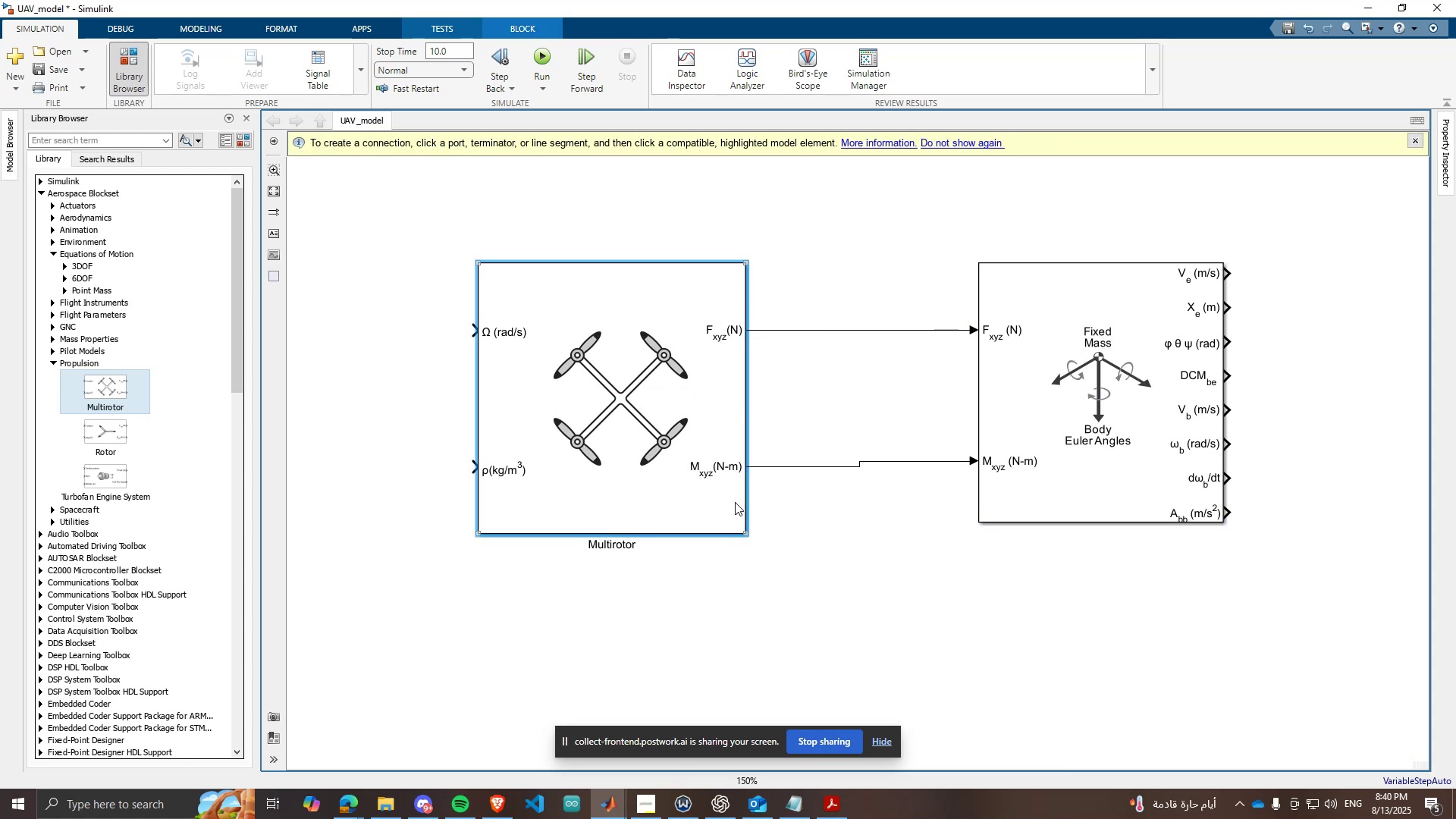 
left_click([735, 502])
 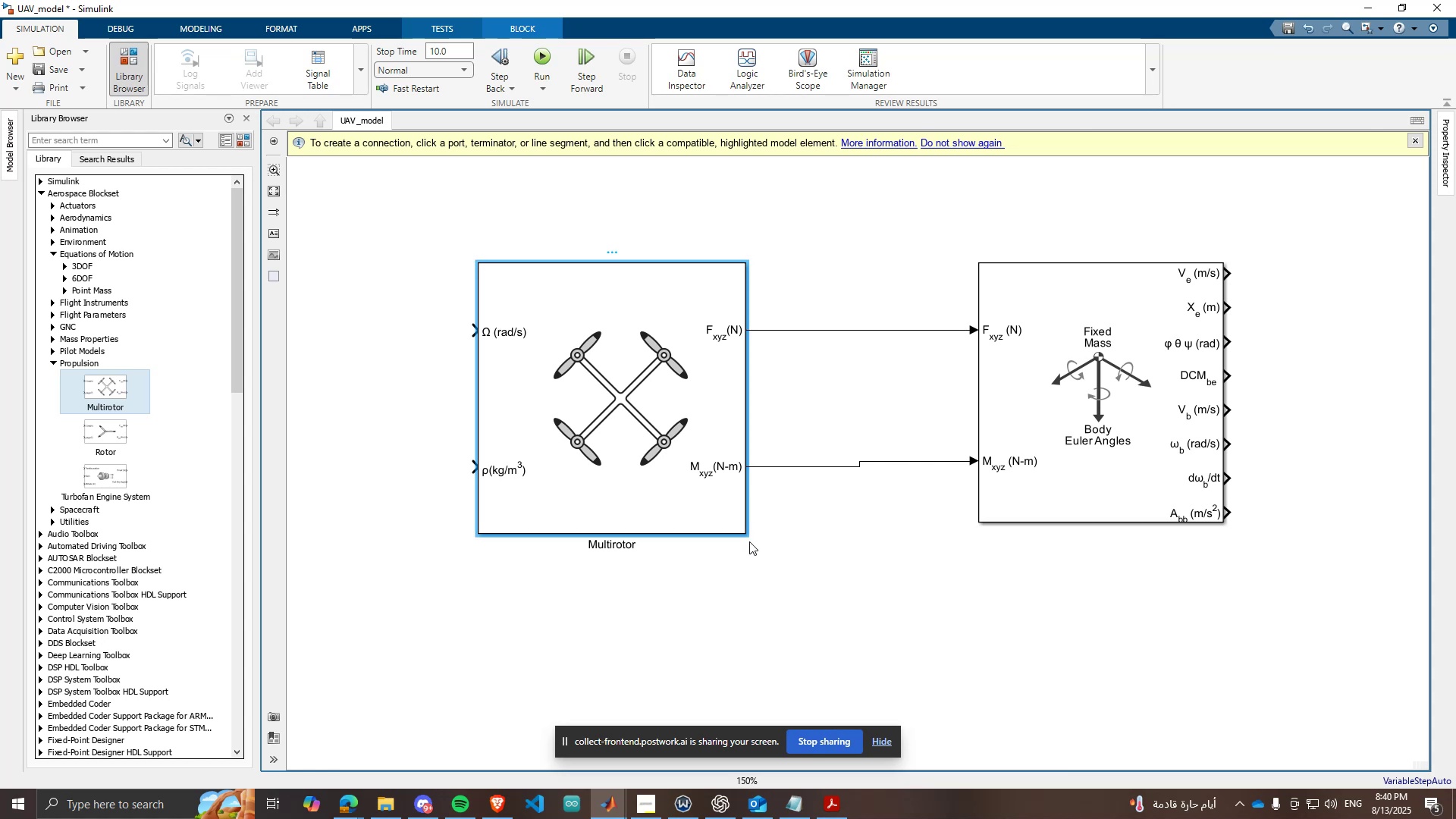 
left_click_drag(start_coordinate=[744, 532], to_coordinate=[742, 518])
 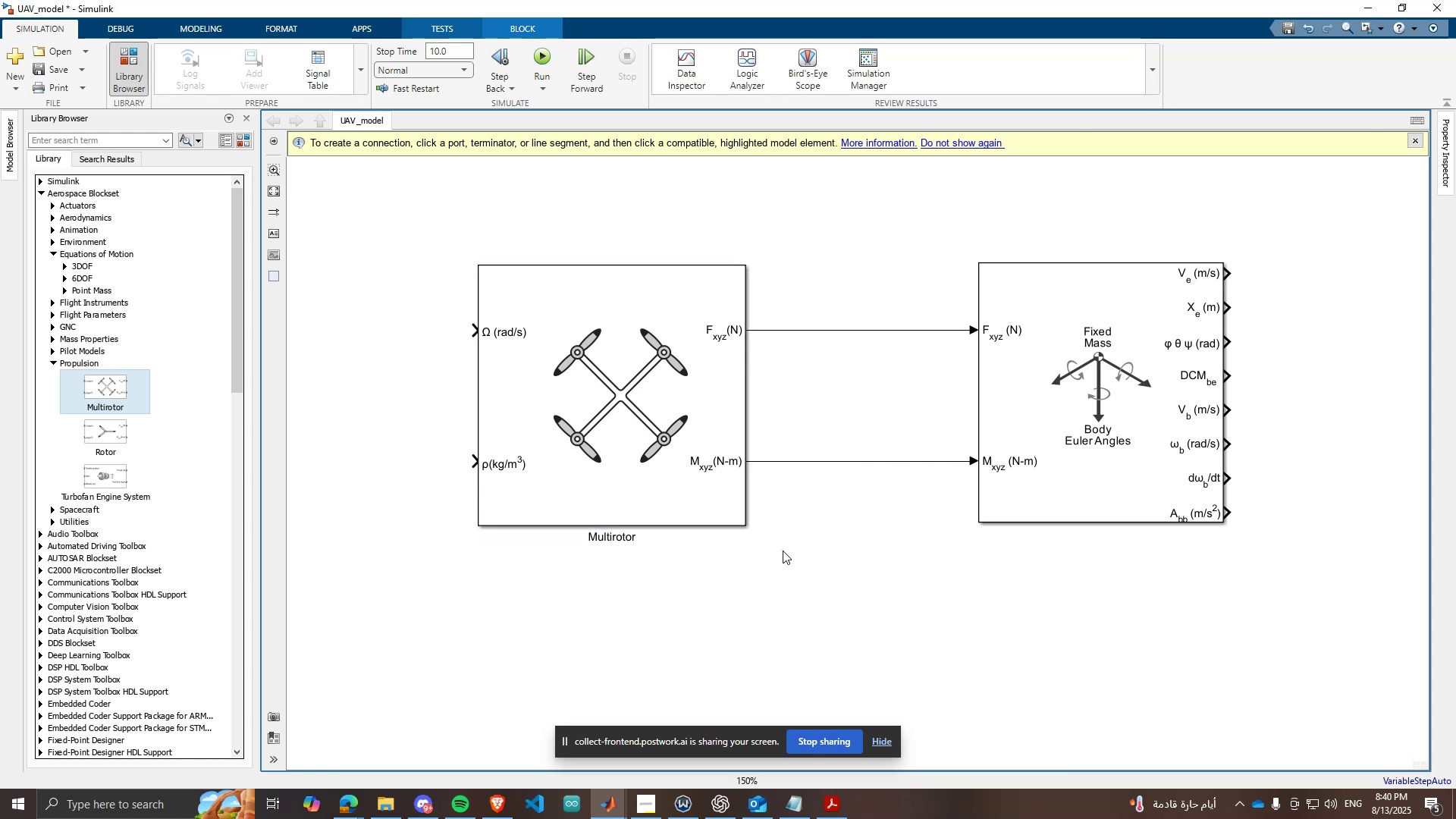 
scroll: coordinate [1002, 576], scroll_direction: down, amount: 4.0
 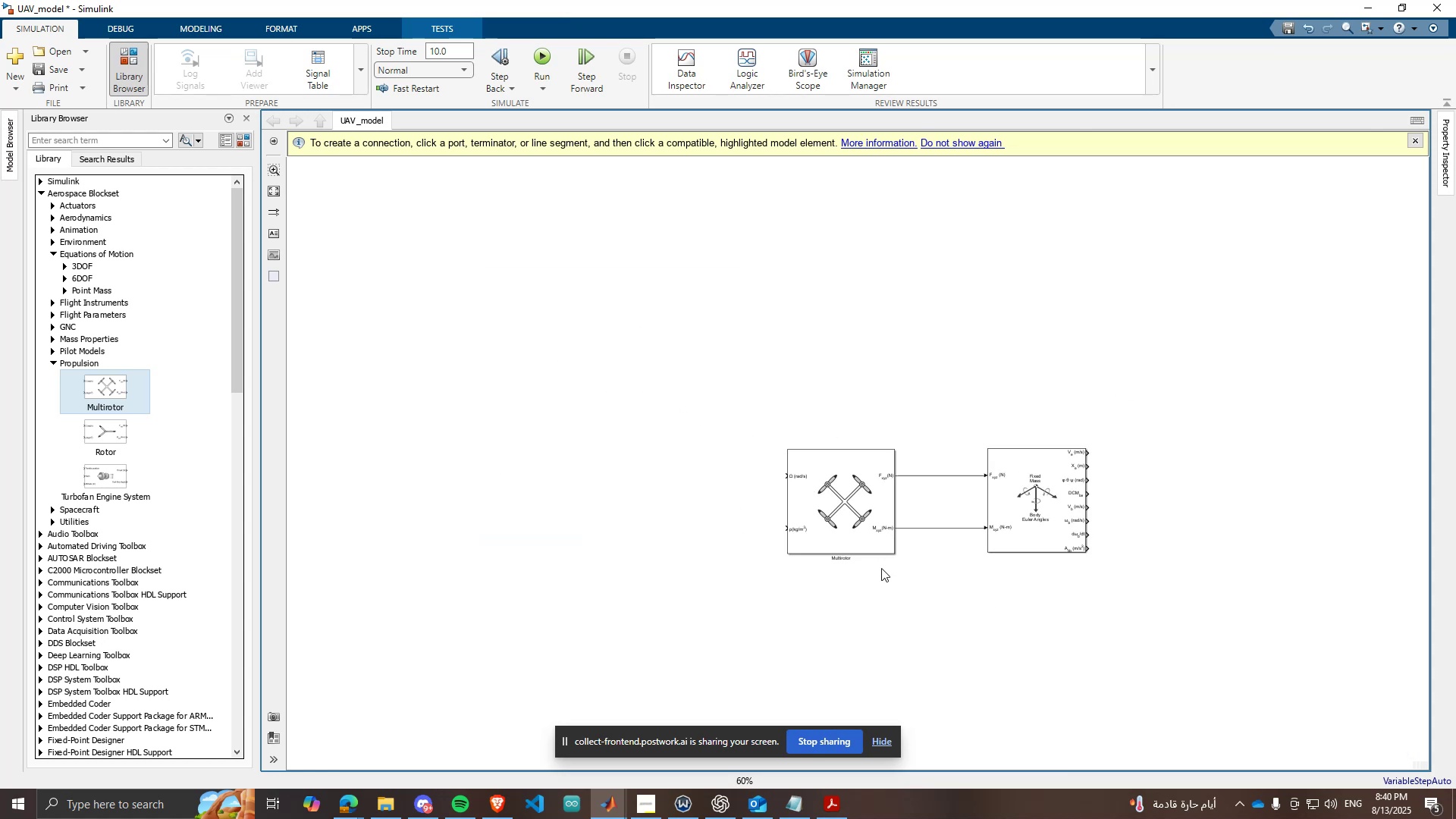 
scroll: coordinate [871, 560], scroll_direction: up, amount: 4.0
 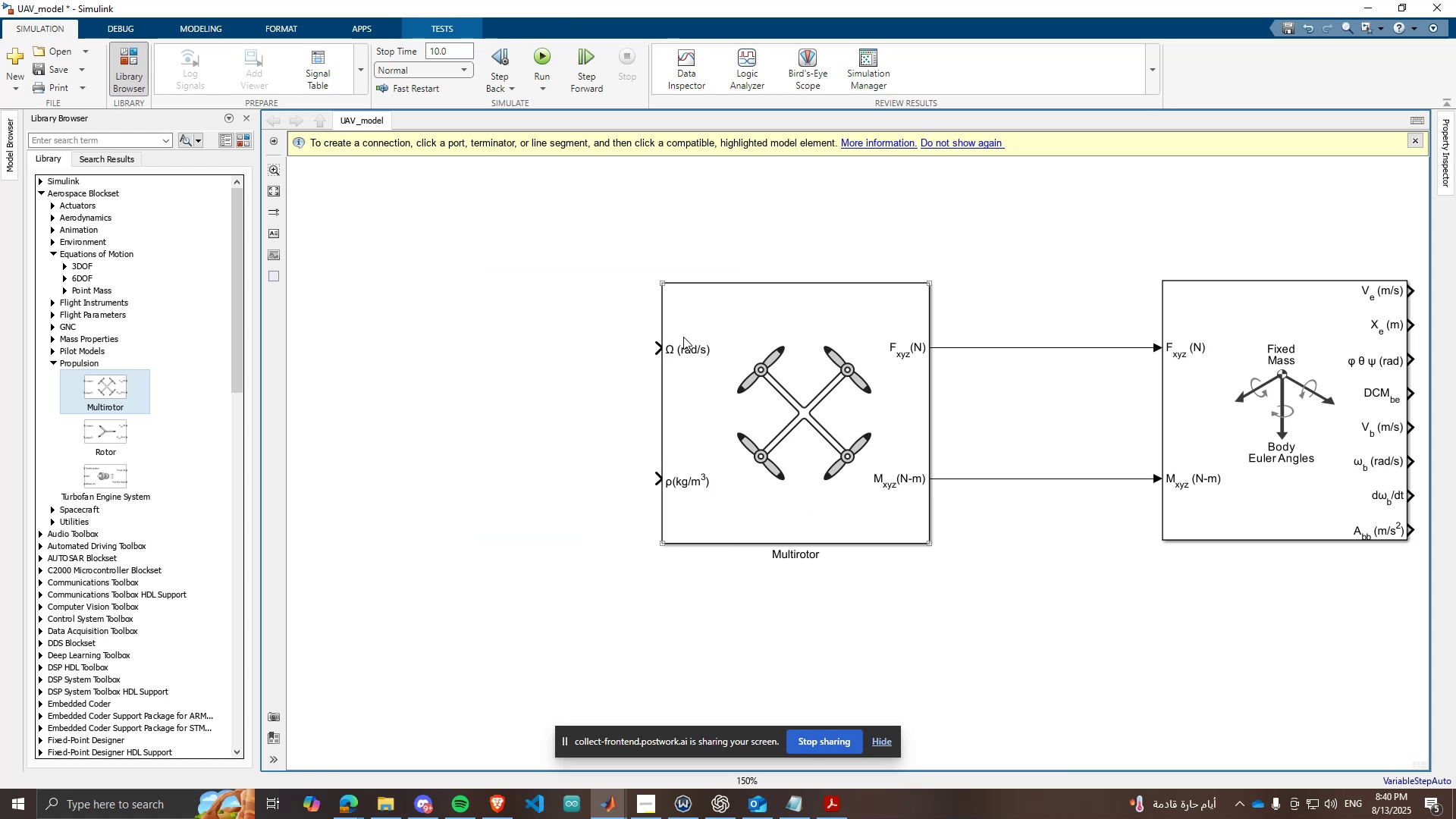 
left_click([680, 472])
 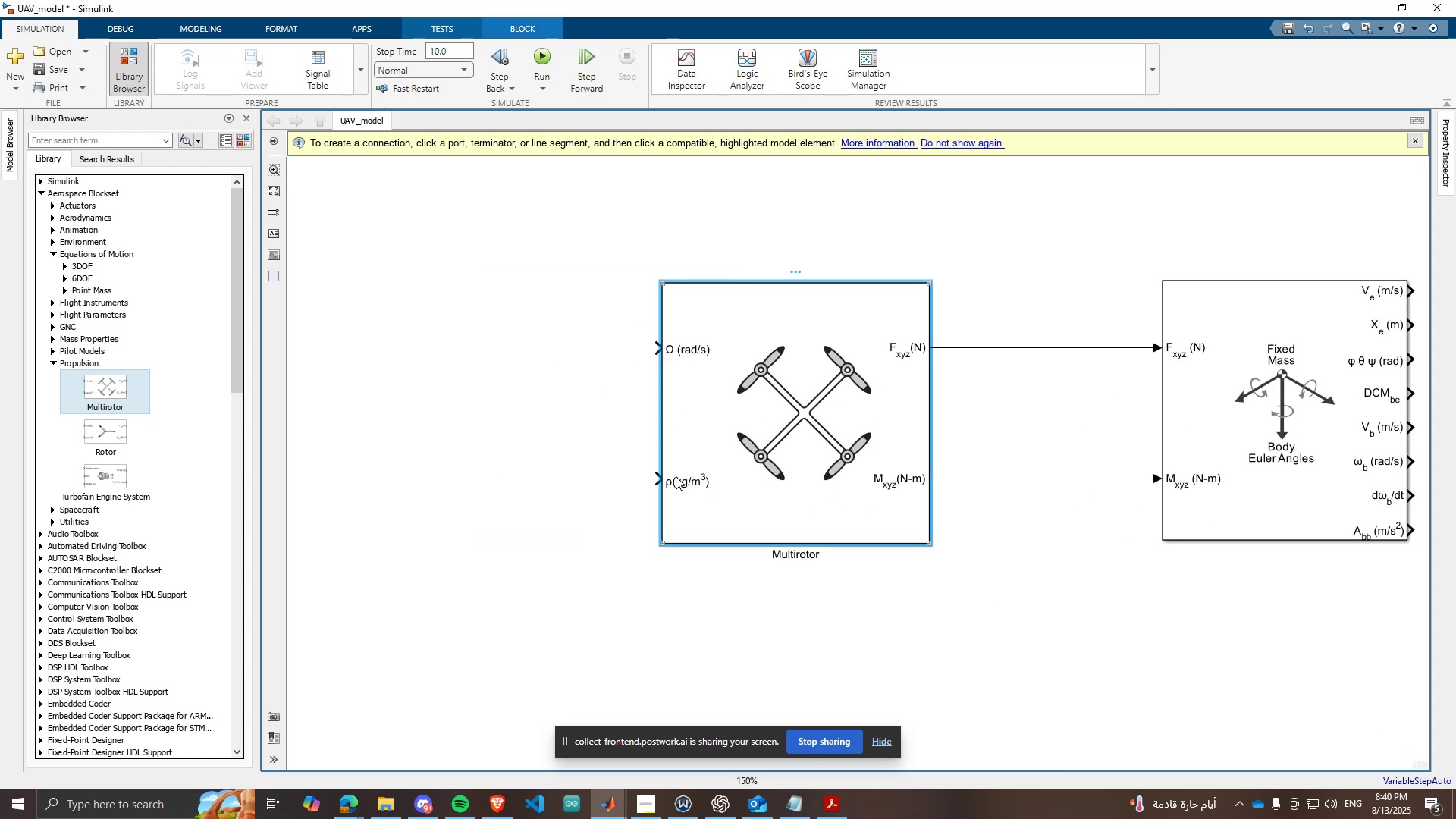 
scroll: coordinate [679, 479], scroll_direction: down, amount: 3.0
 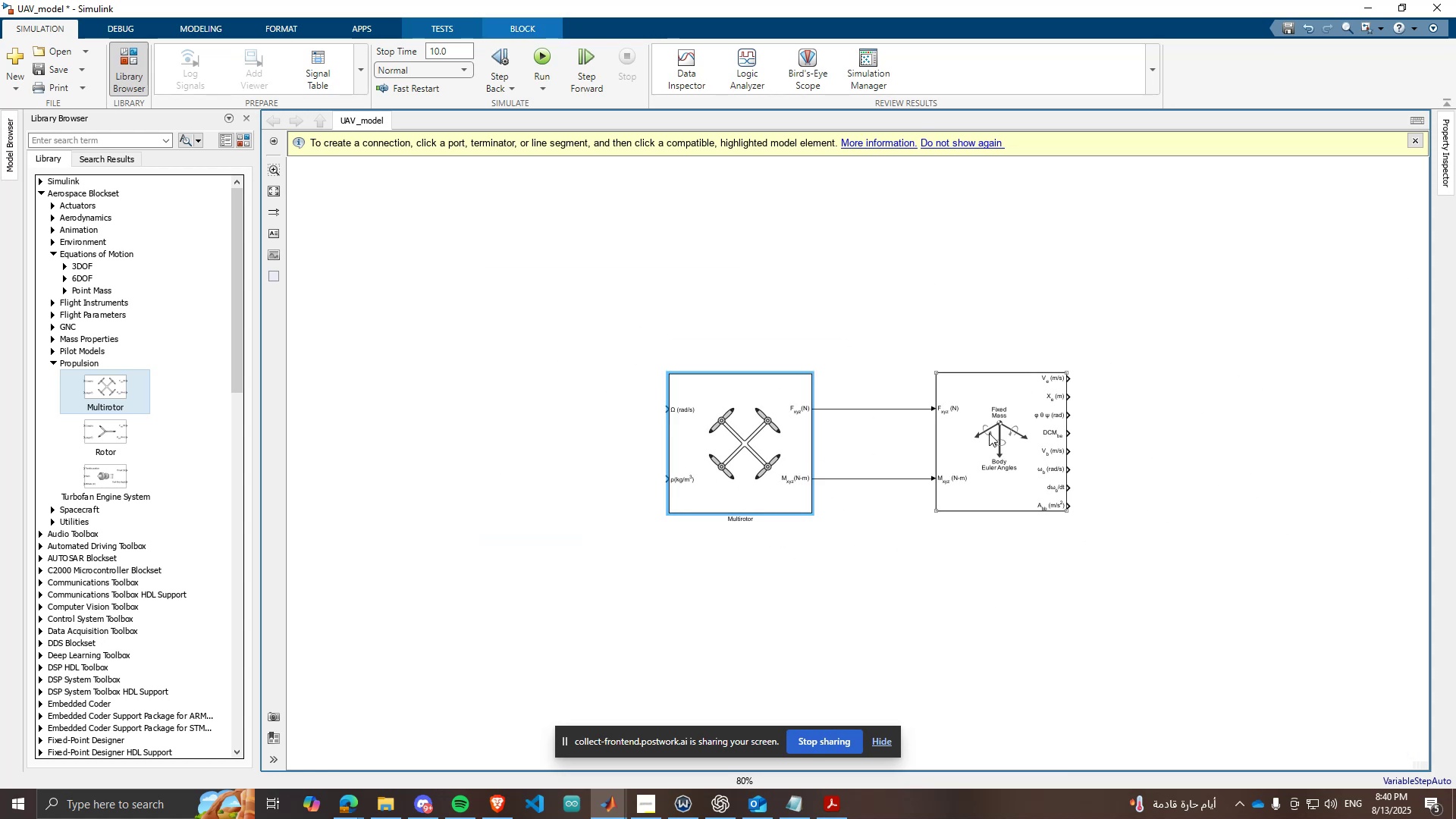 
left_click([999, 444])
 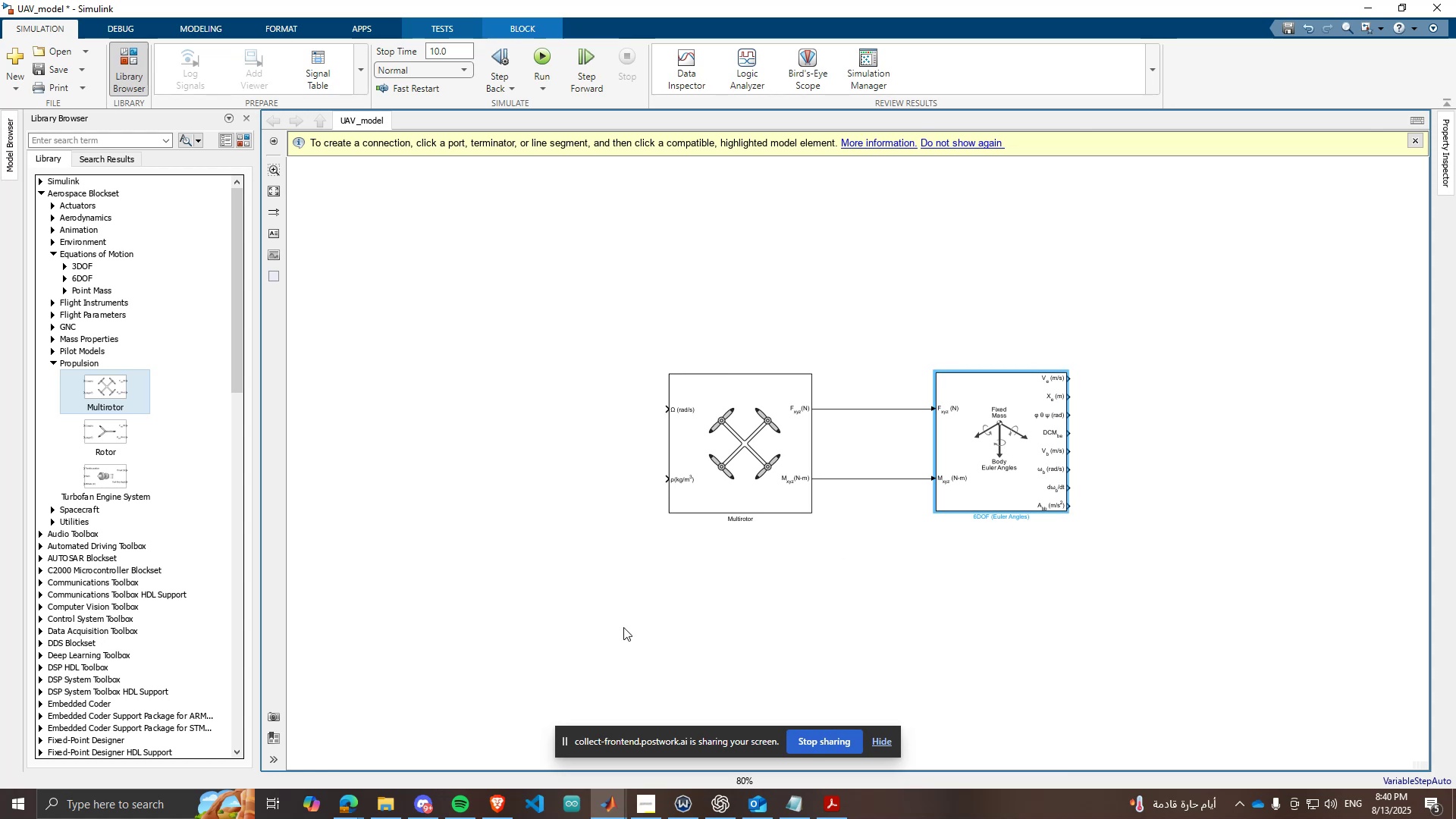 
scroll: coordinate [623, 627], scroll_direction: up, amount: 1.0
 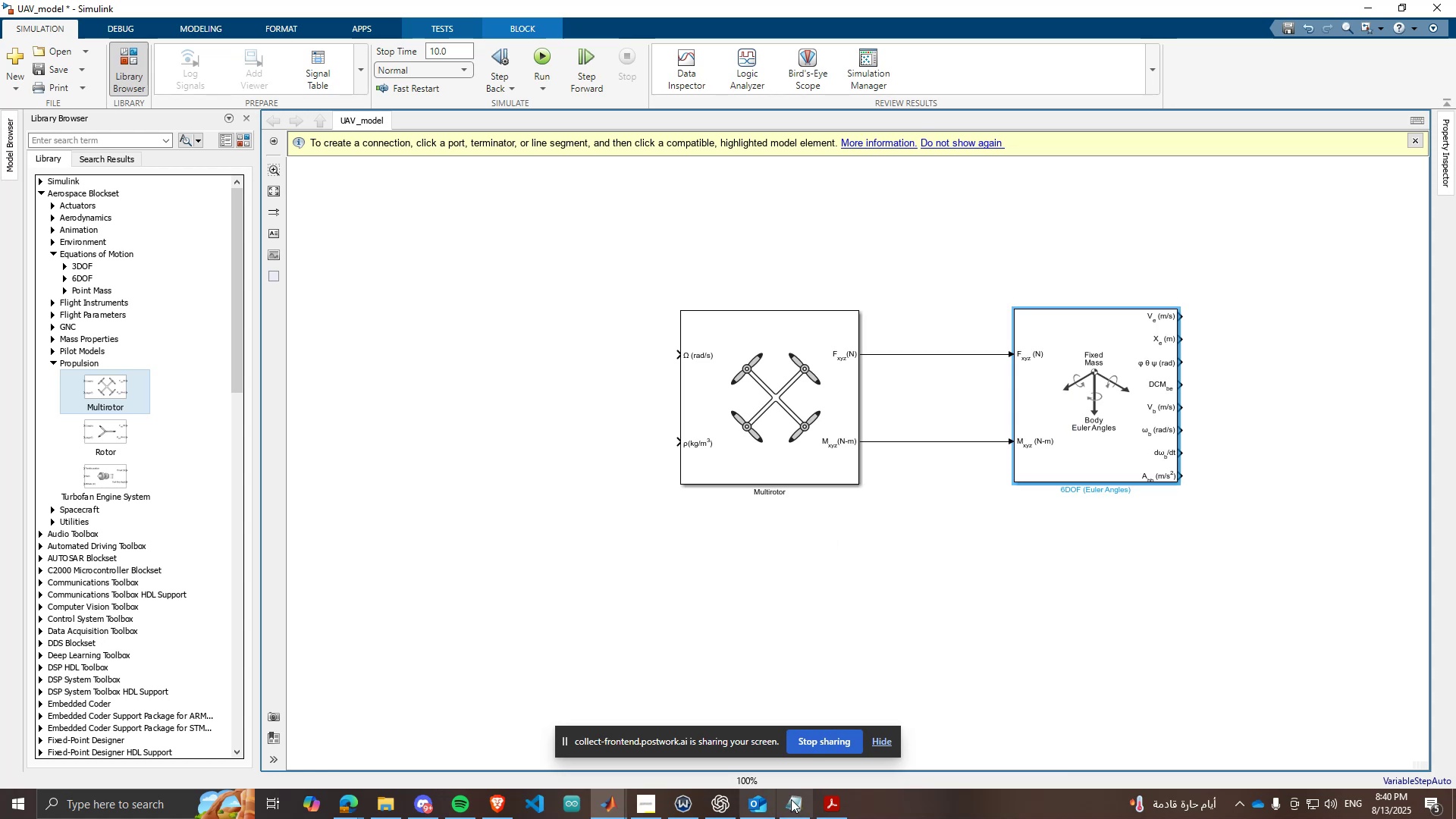 
left_click([507, 793])
 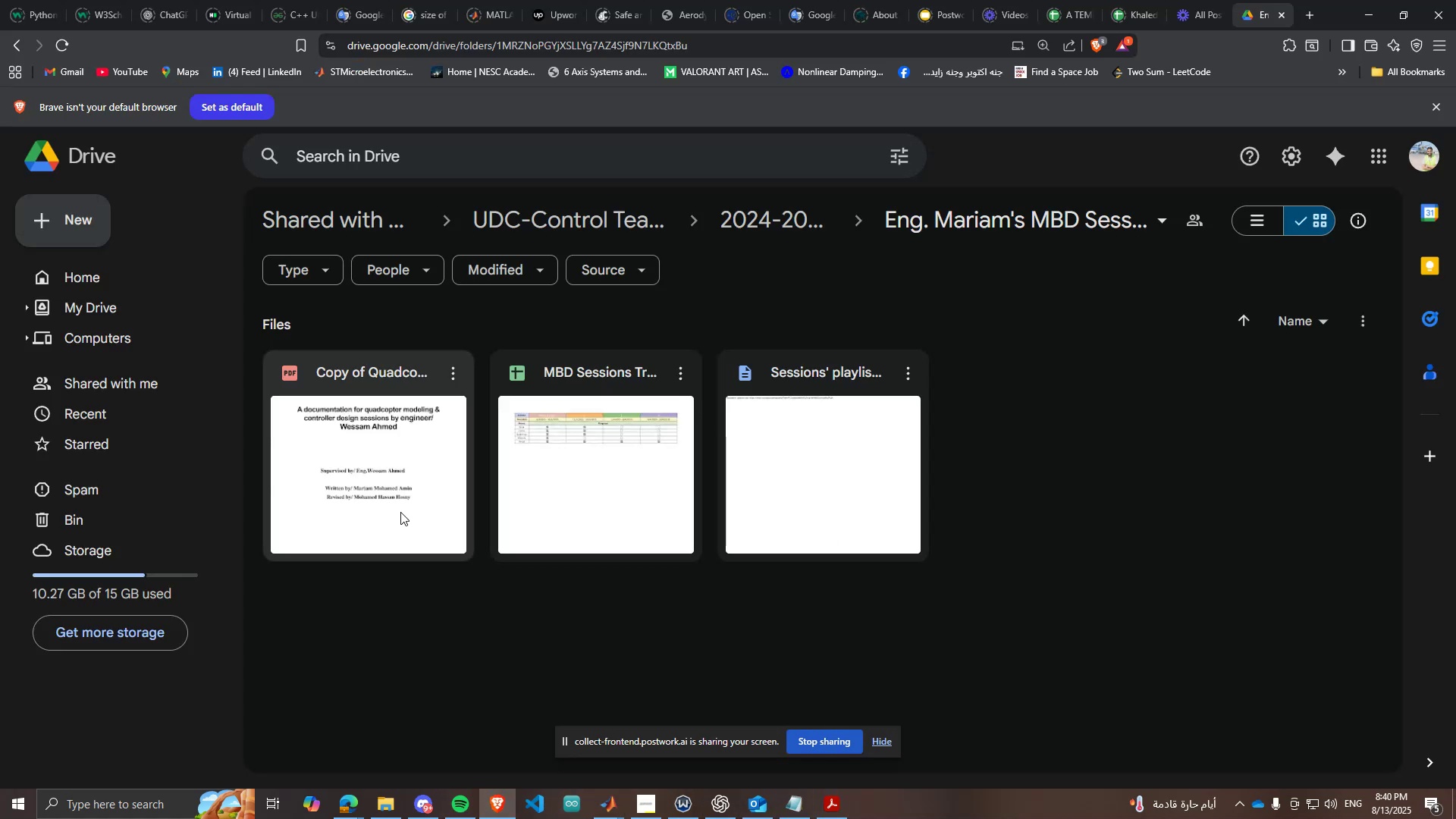 
left_click([400, 512])
 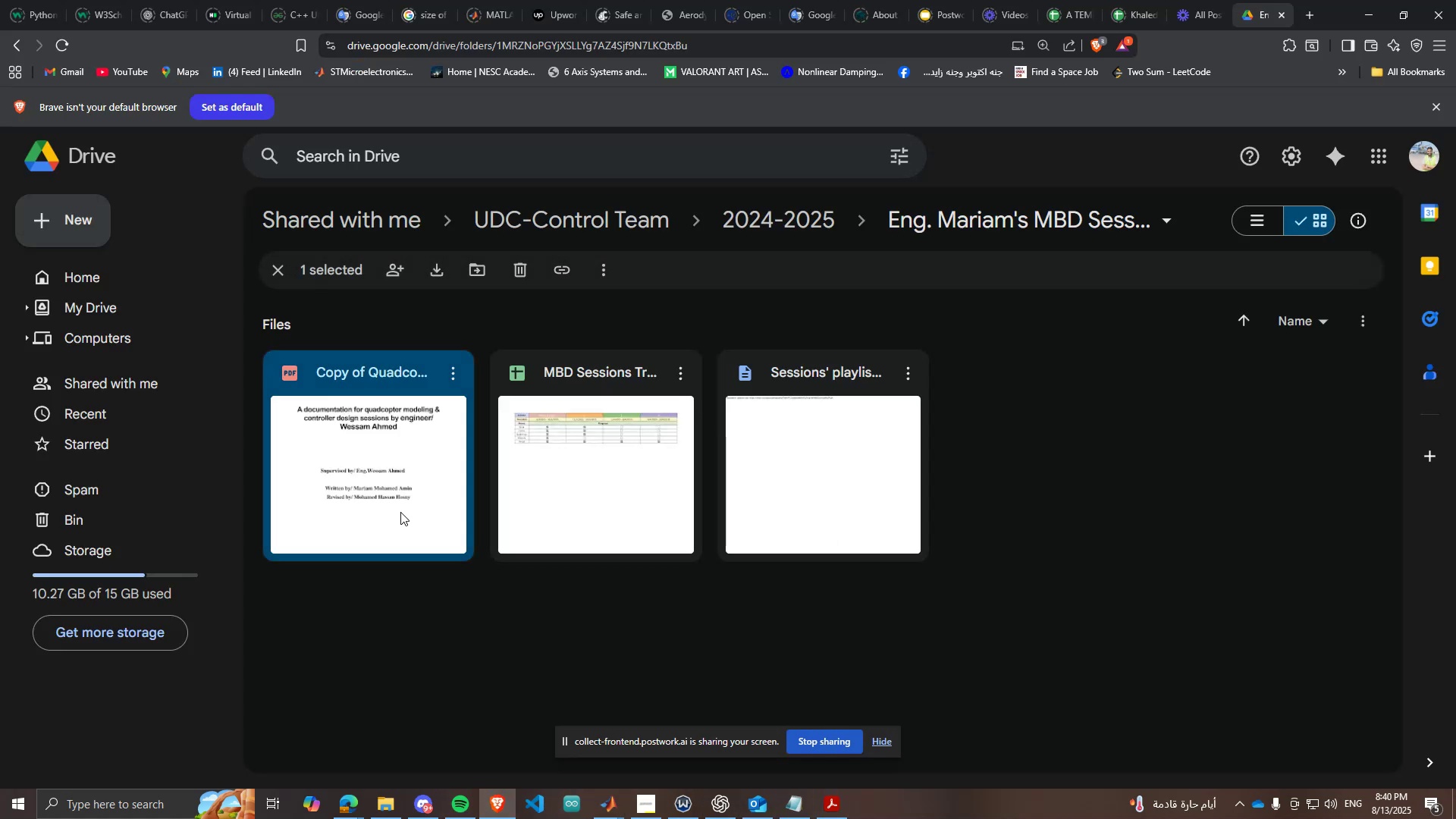 
double_click([400, 512])
 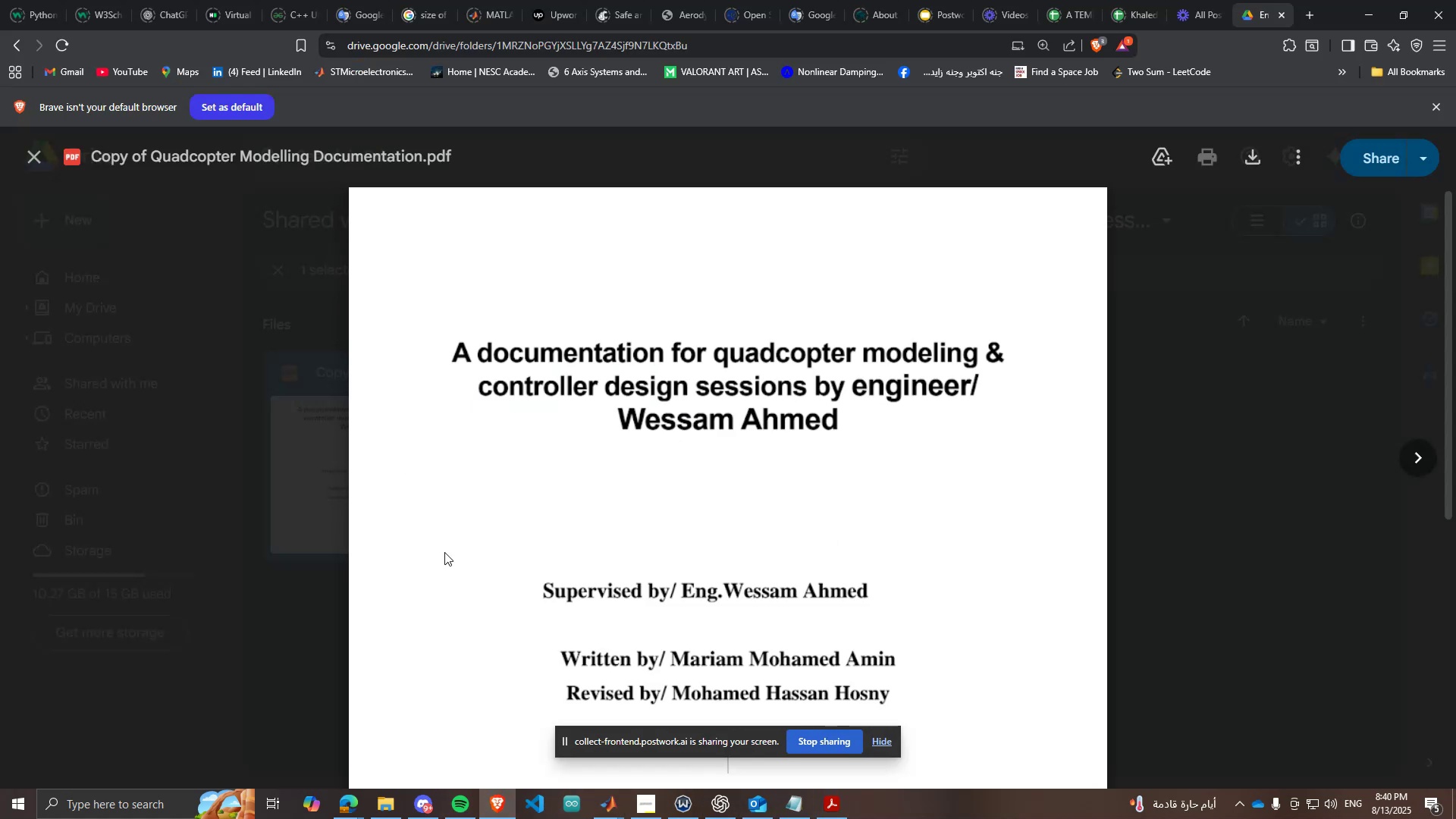 
scroll: coordinate [726, 582], scroll_direction: down, amount: 23.0
 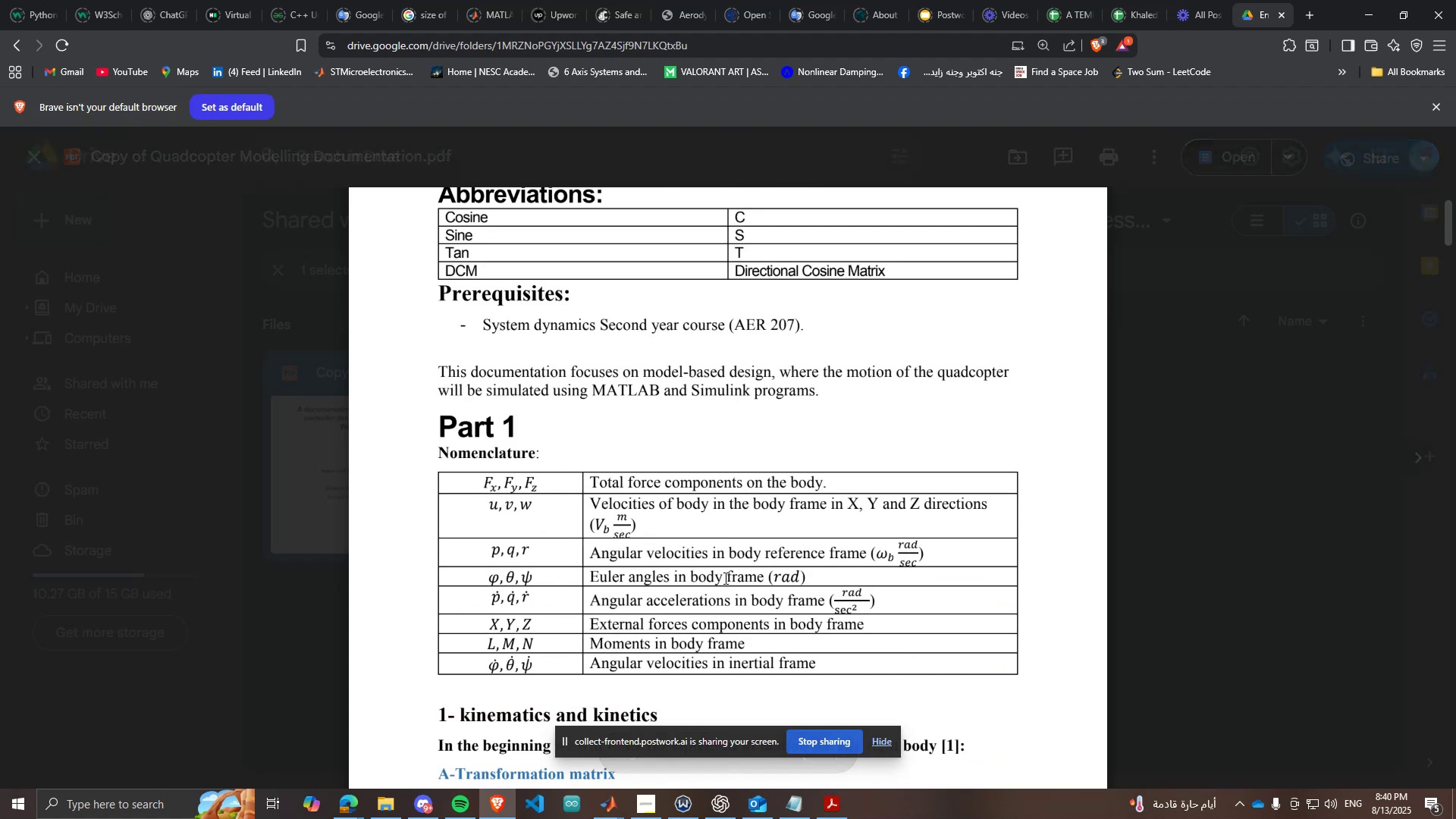 
wait(10.19)
 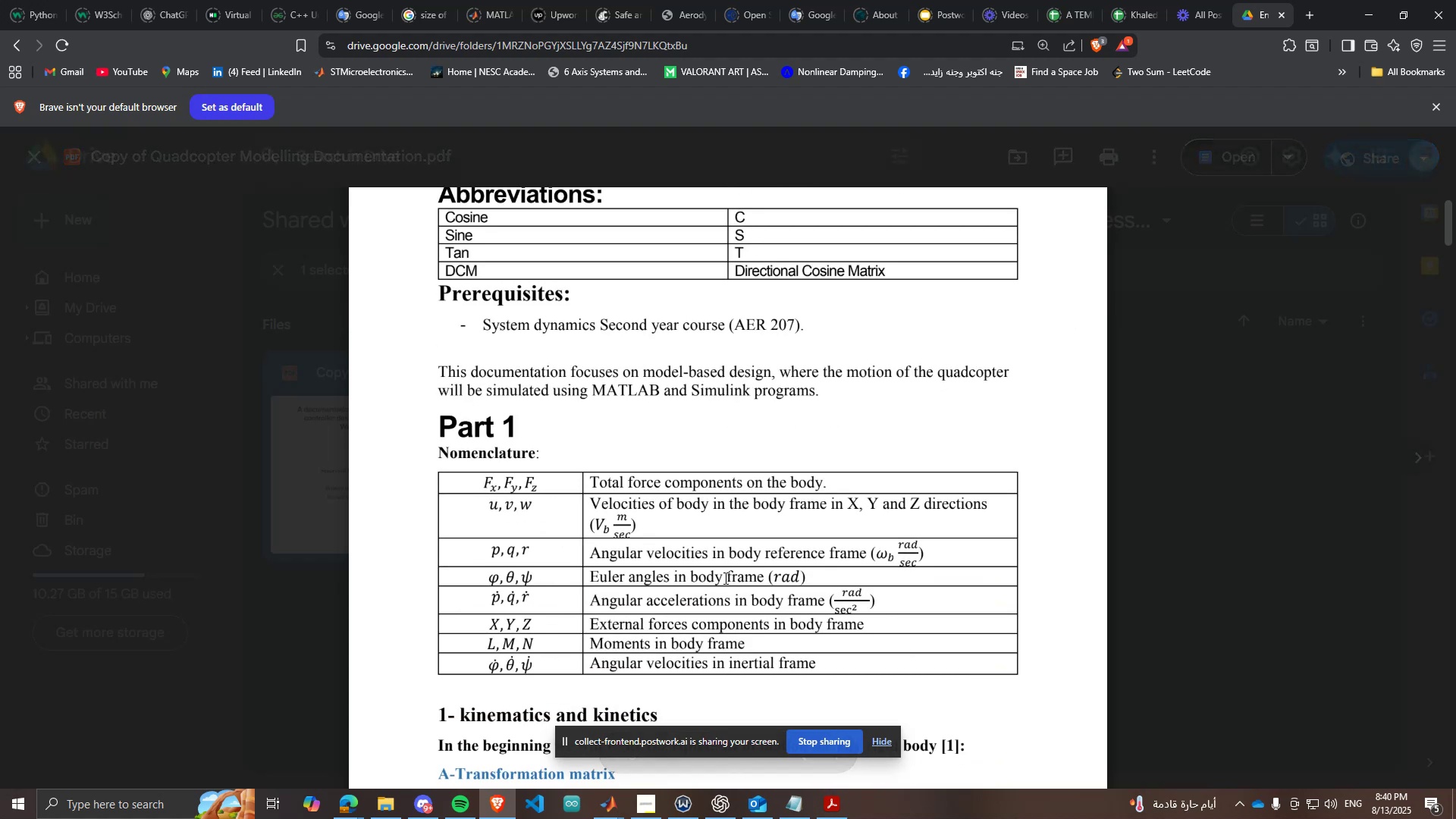 
scroll: coordinate [787, 495], scroll_direction: down, amount: 1.0
 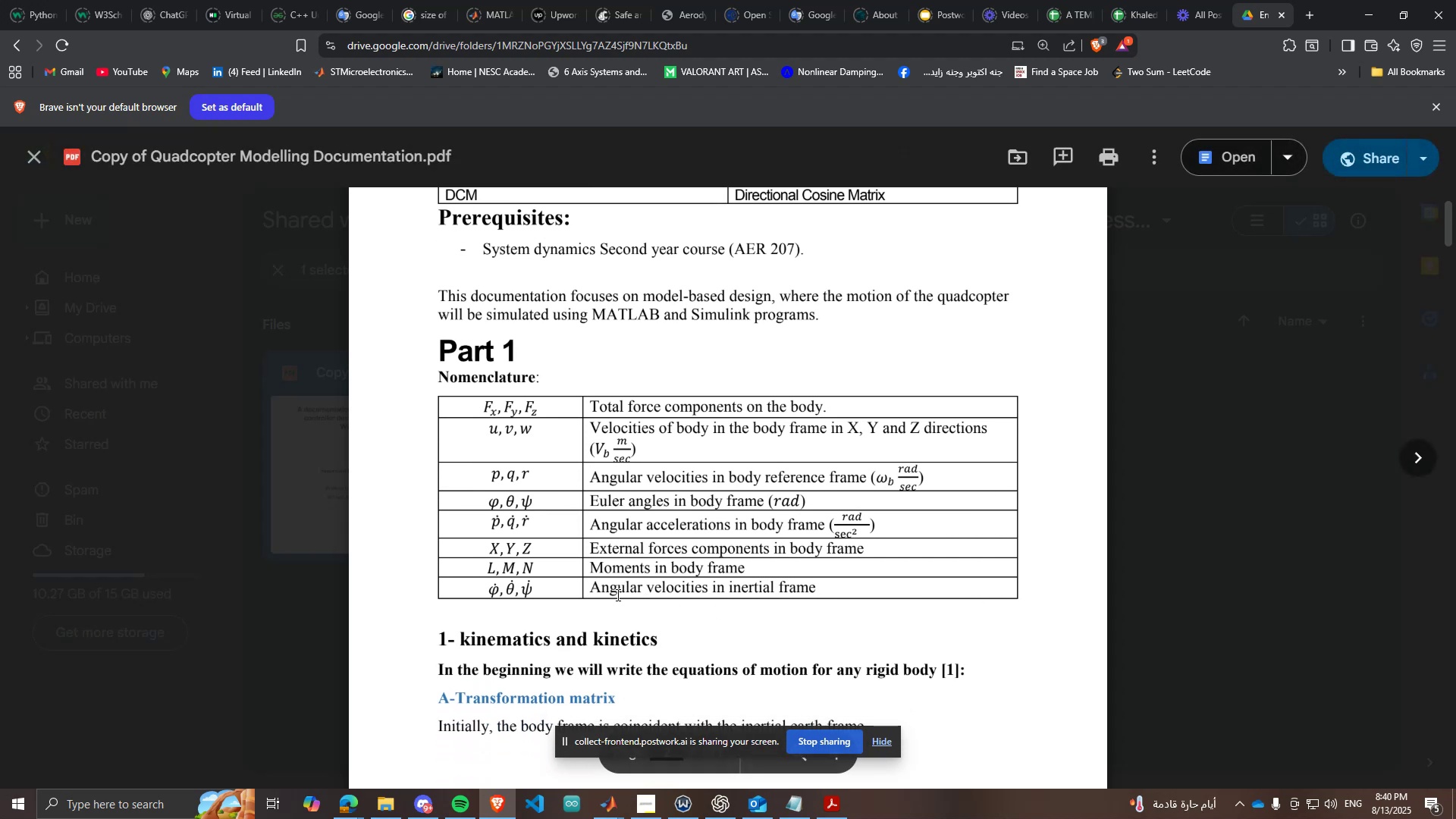 
wait(10.42)
 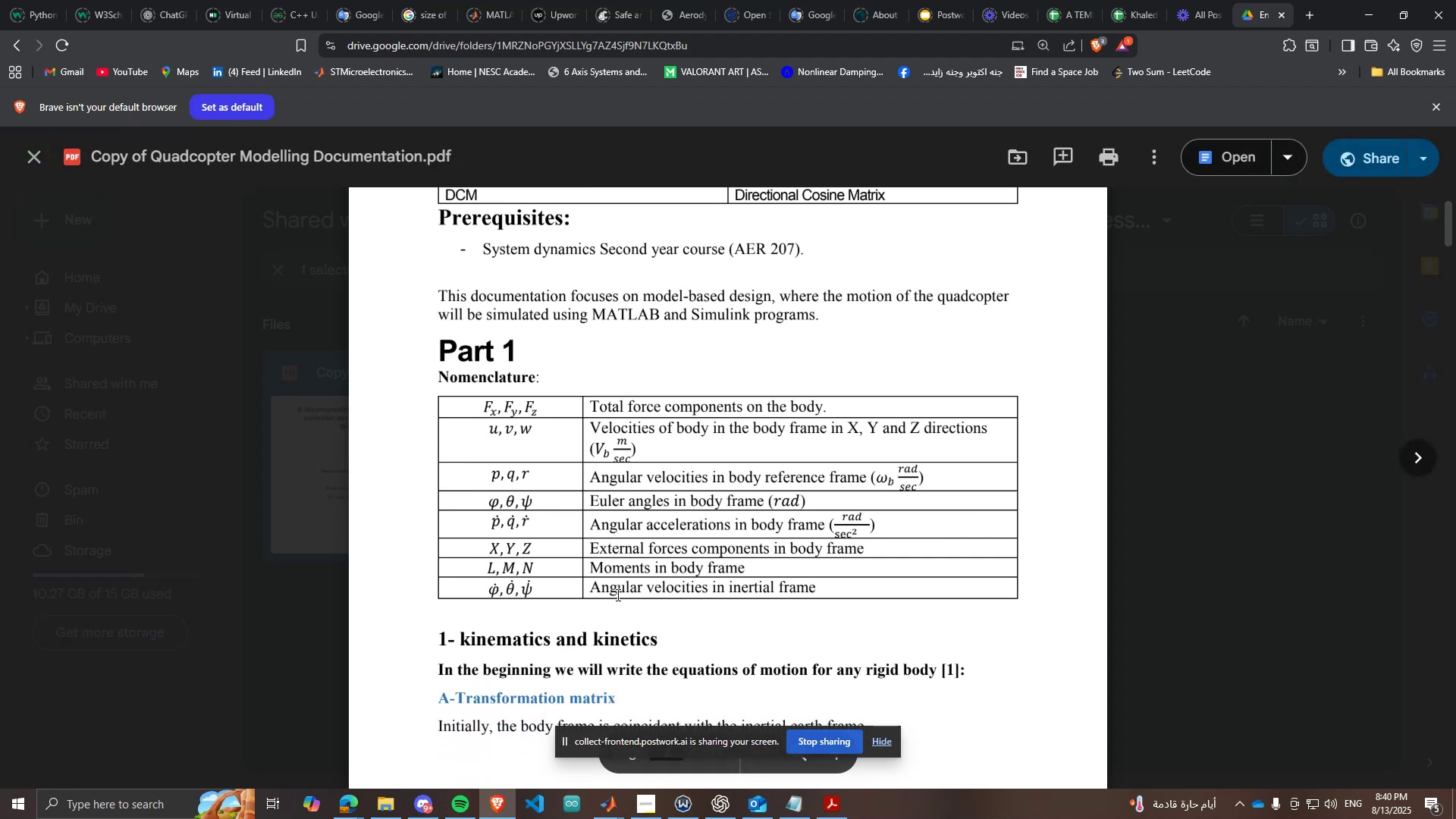 
scroll: coordinate [657, 629], scroll_direction: down, amount: 2.0
 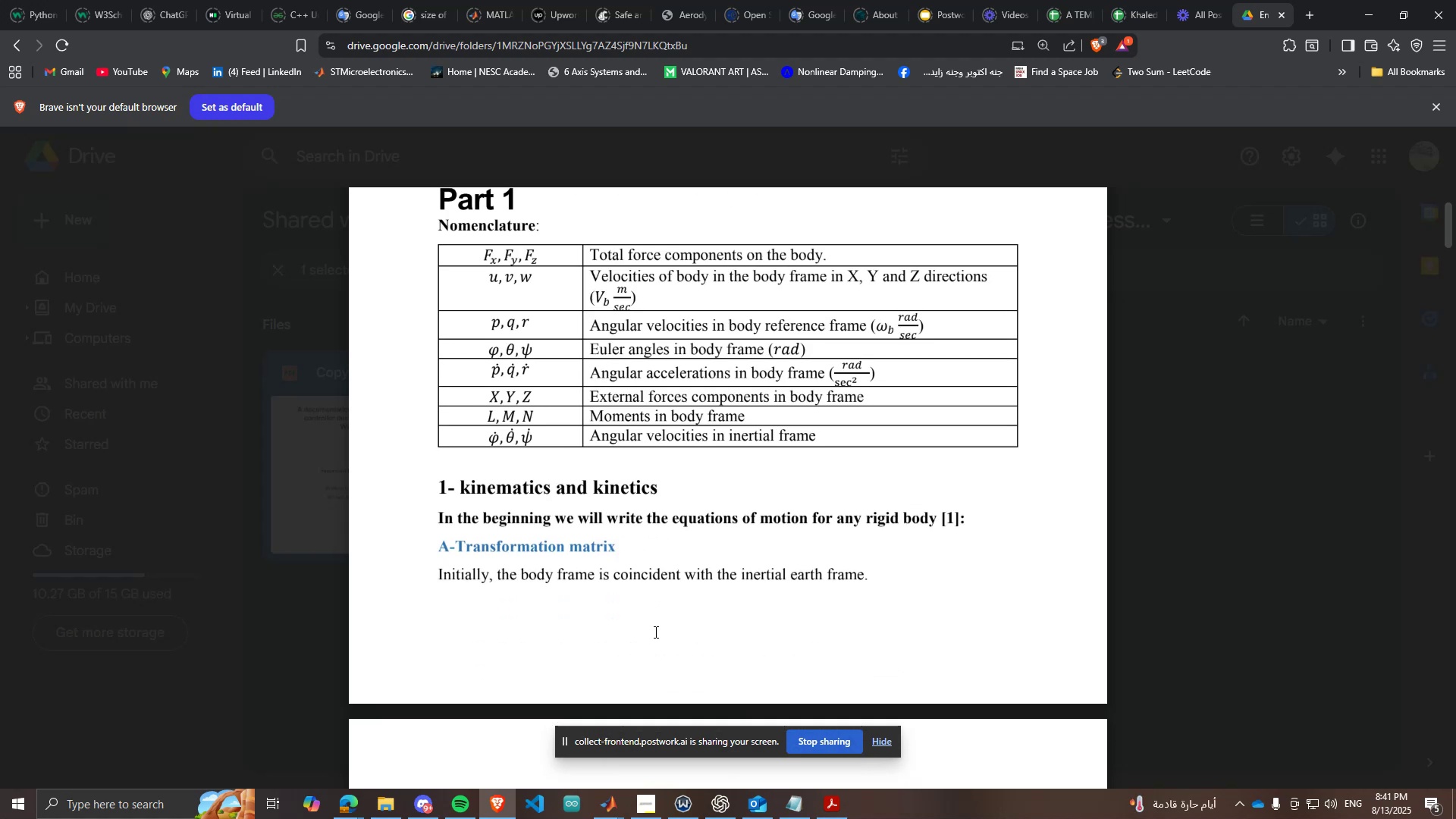 
wait(5.14)
 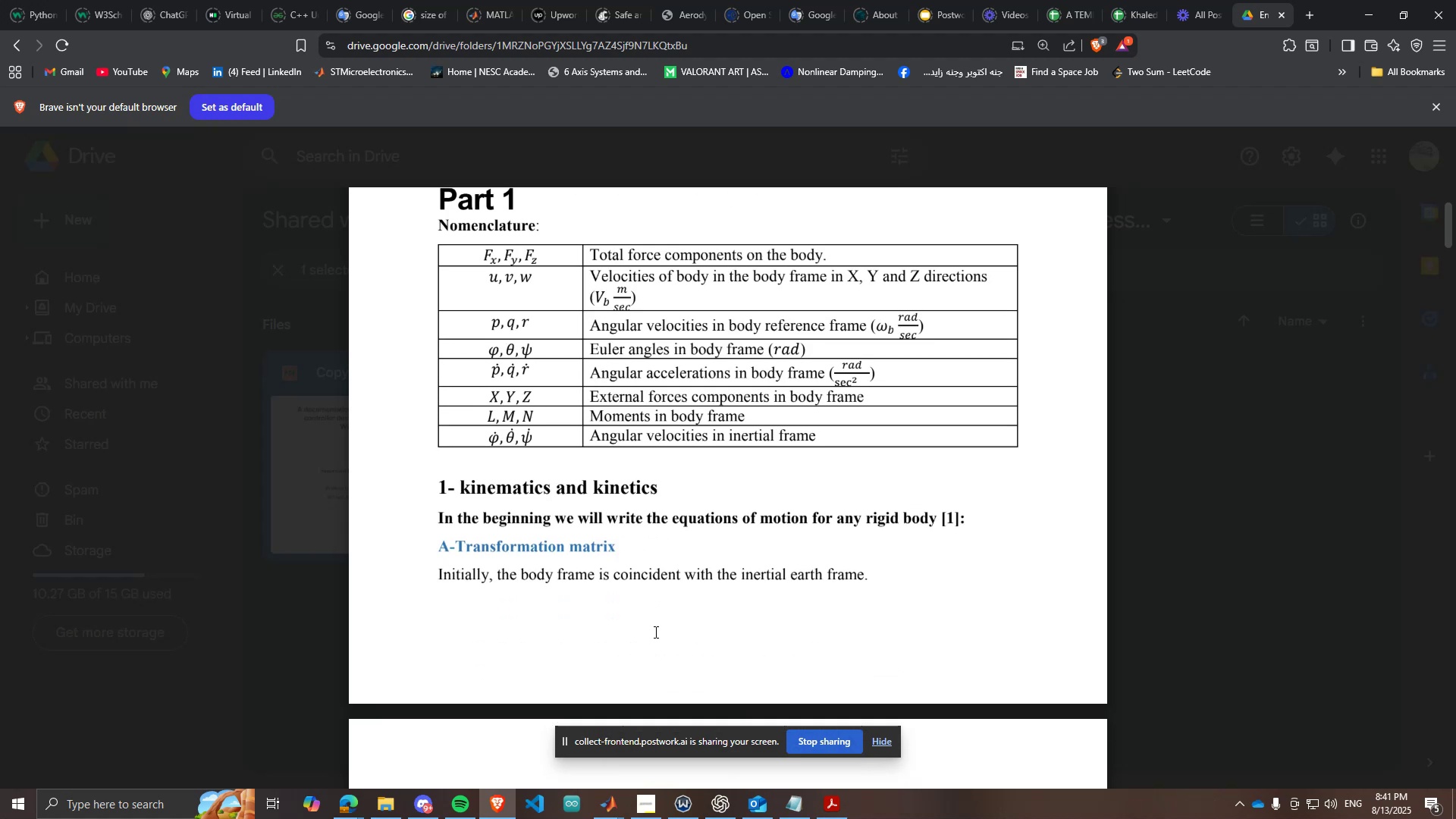 
scroll: coordinate [644, 595], scroll_direction: down, amount: 21.0
 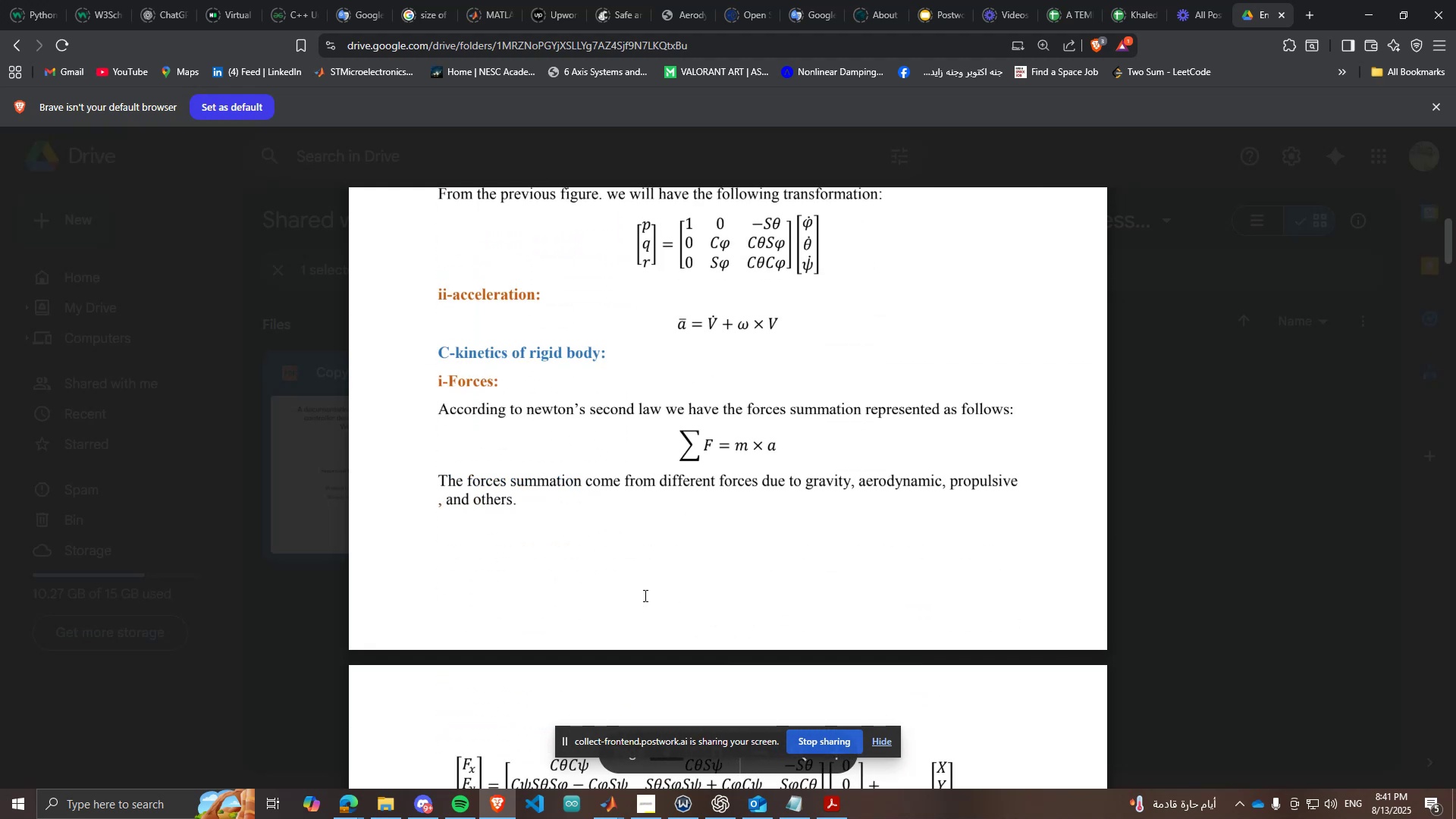 
scroll: coordinate [714, 420], scroll_direction: down, amount: 7.0
 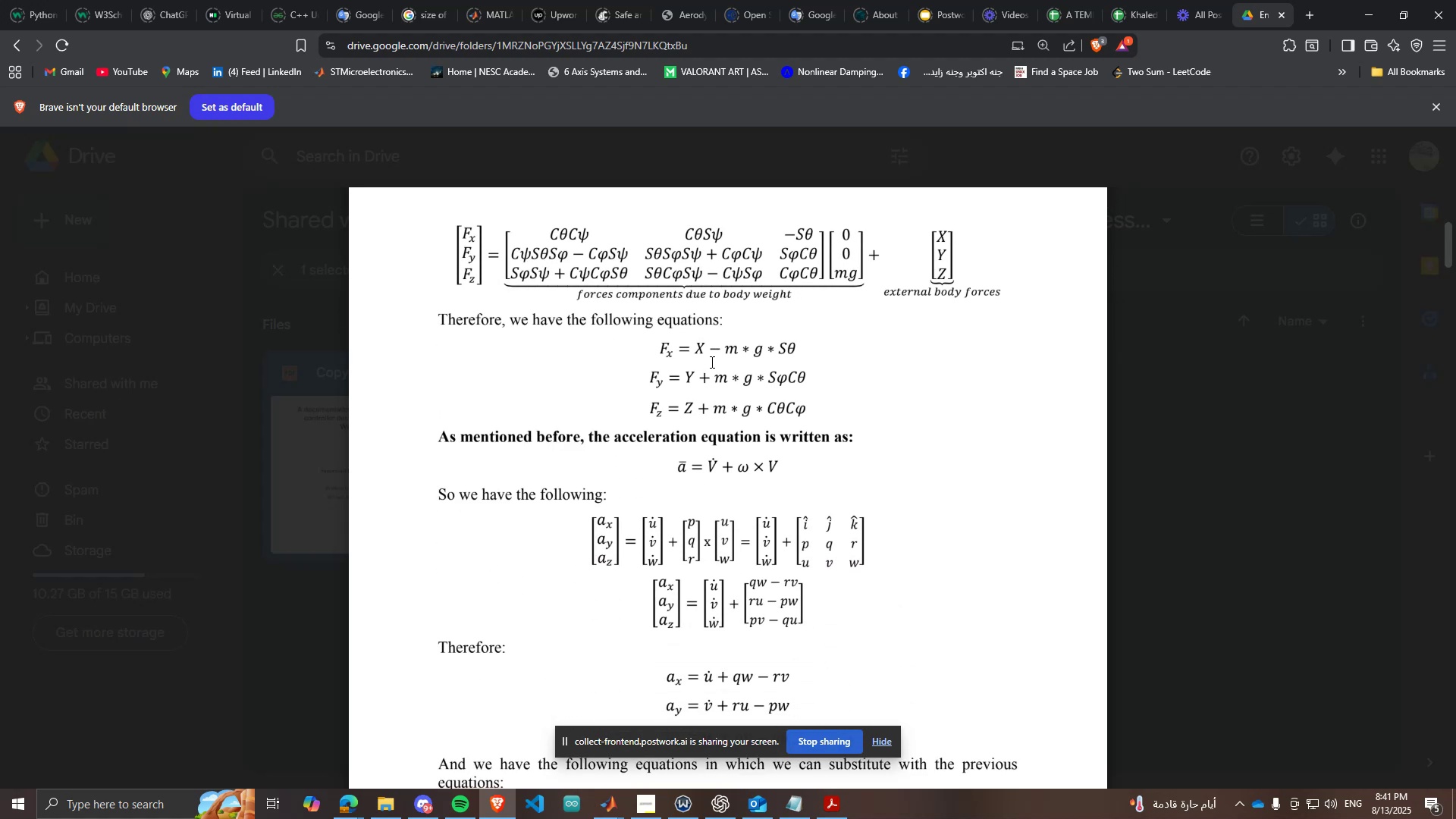 
wait(5.2)
 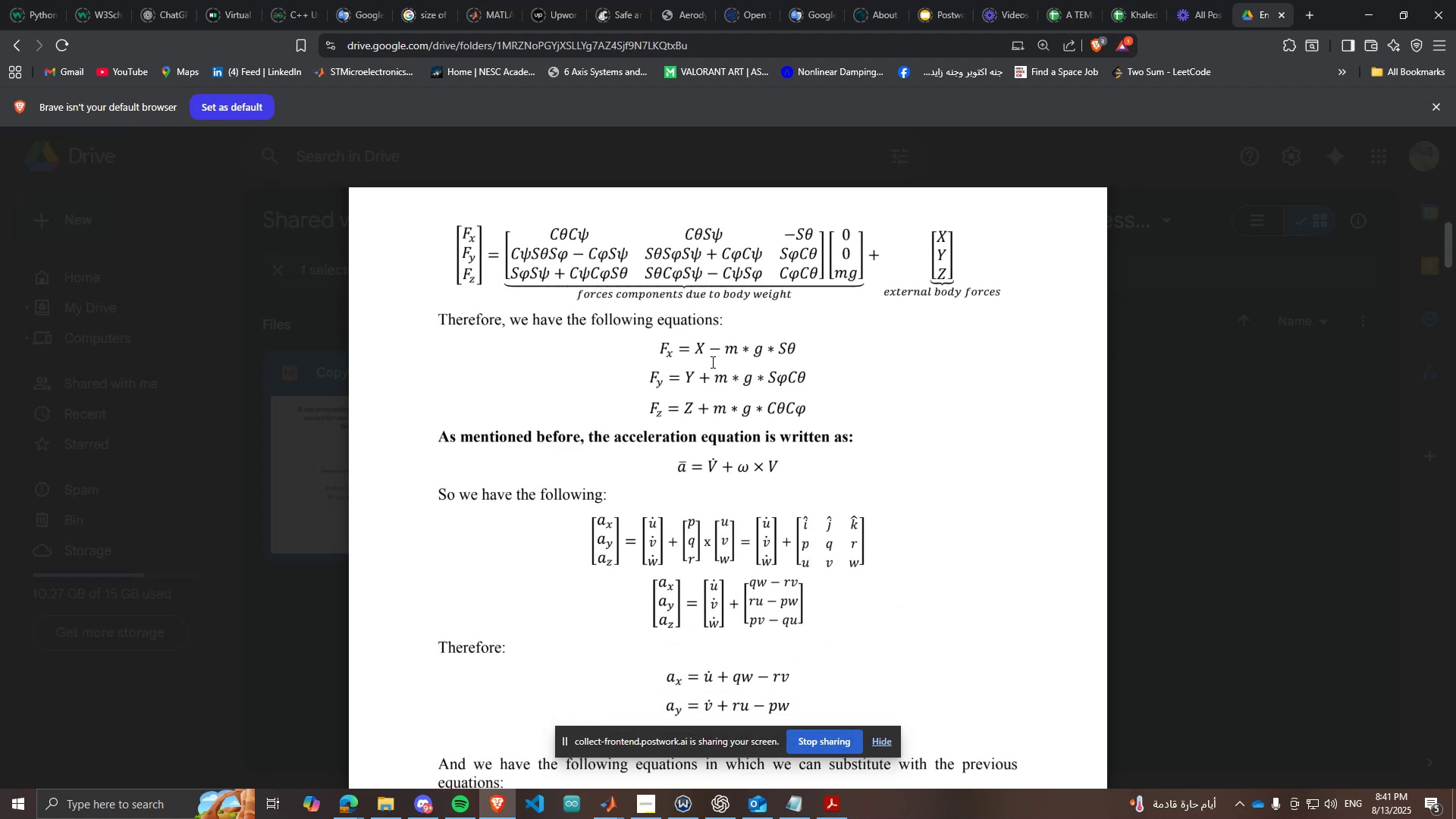 
scroll: coordinate [695, 475], scroll_direction: up, amount: 6.0
 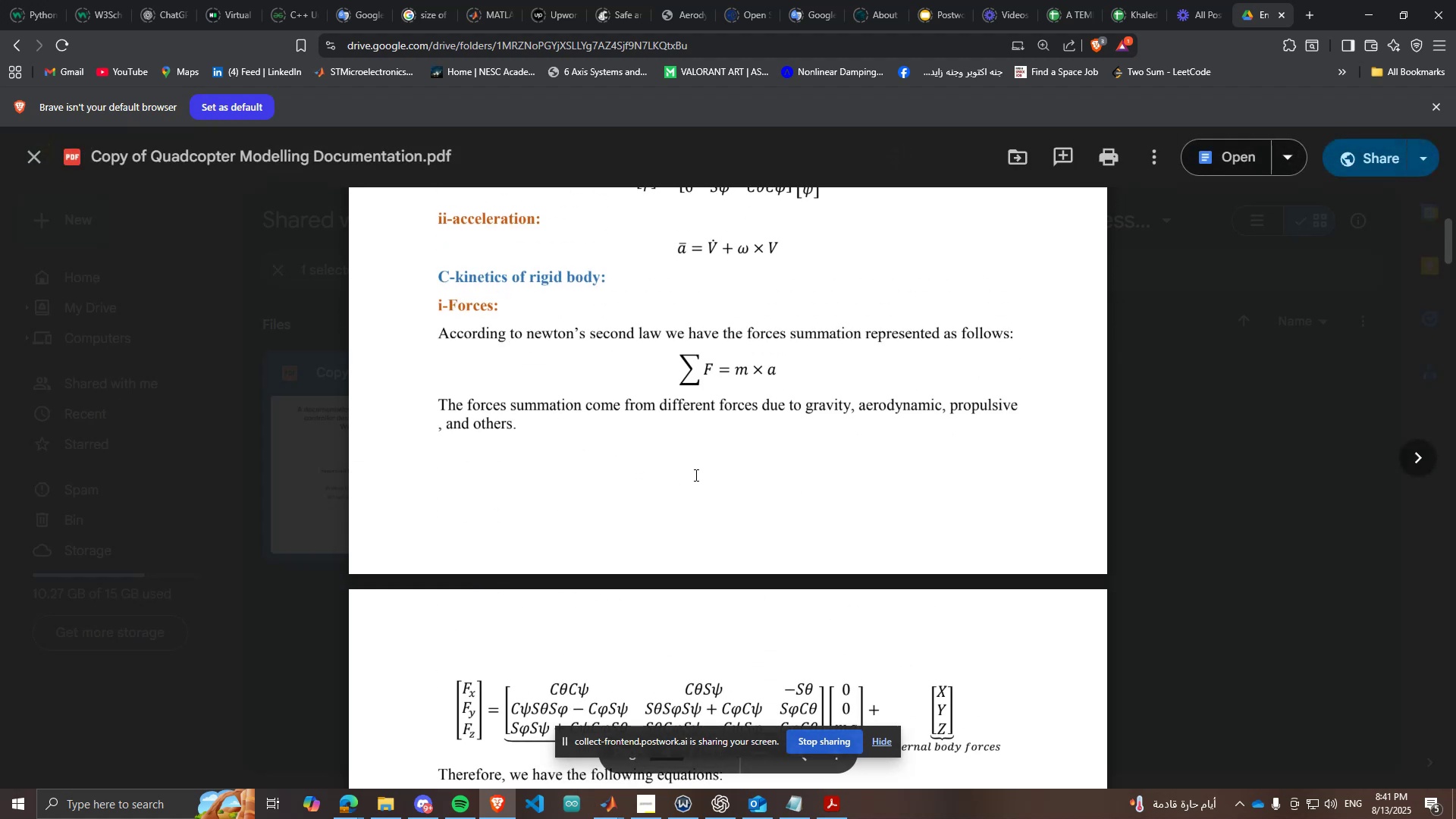 
scroll: coordinate [691, 485], scroll_direction: down, amount: 17.0
 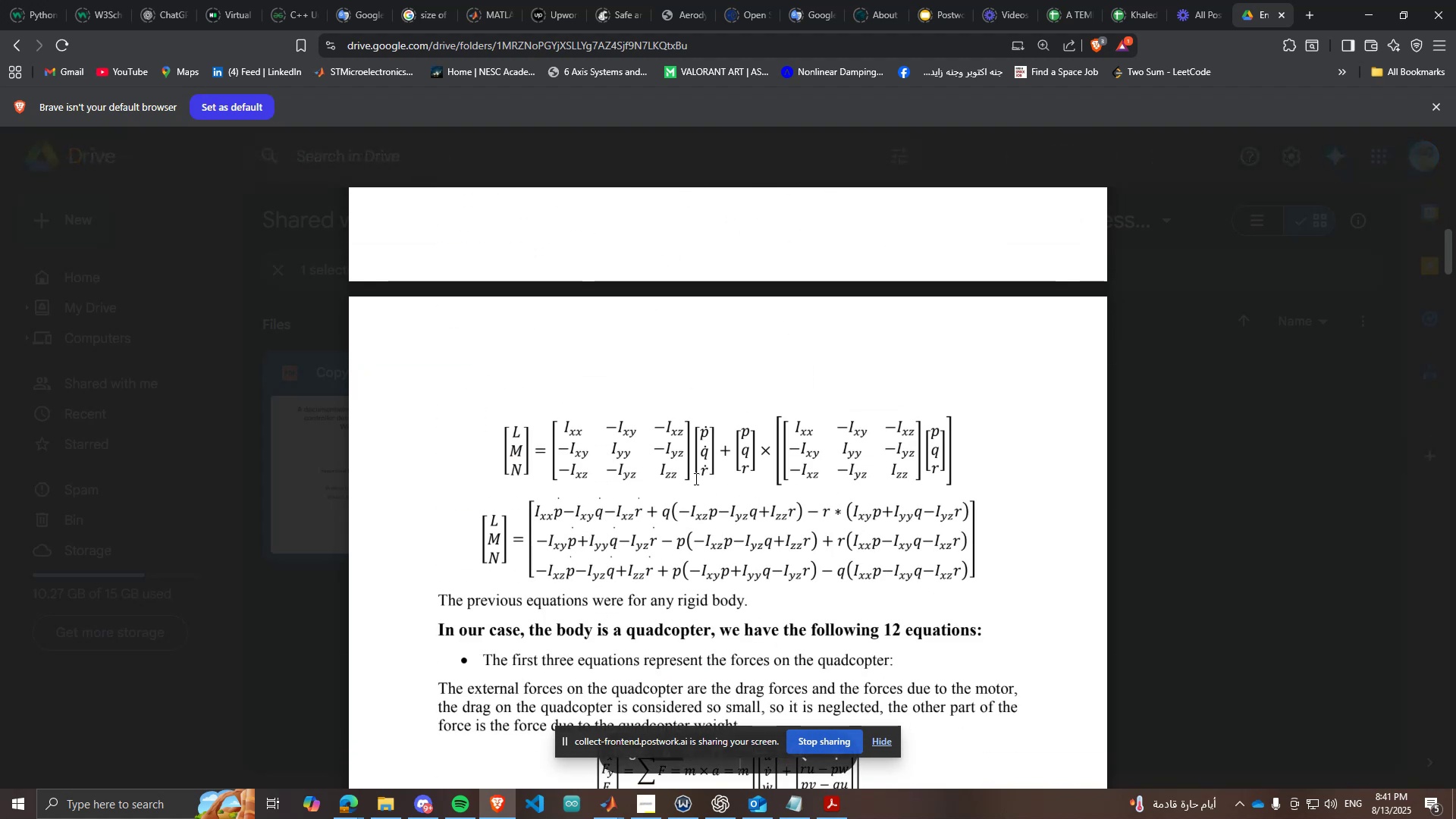 
scroll: coordinate [698, 481], scroll_direction: down, amount: 17.0
 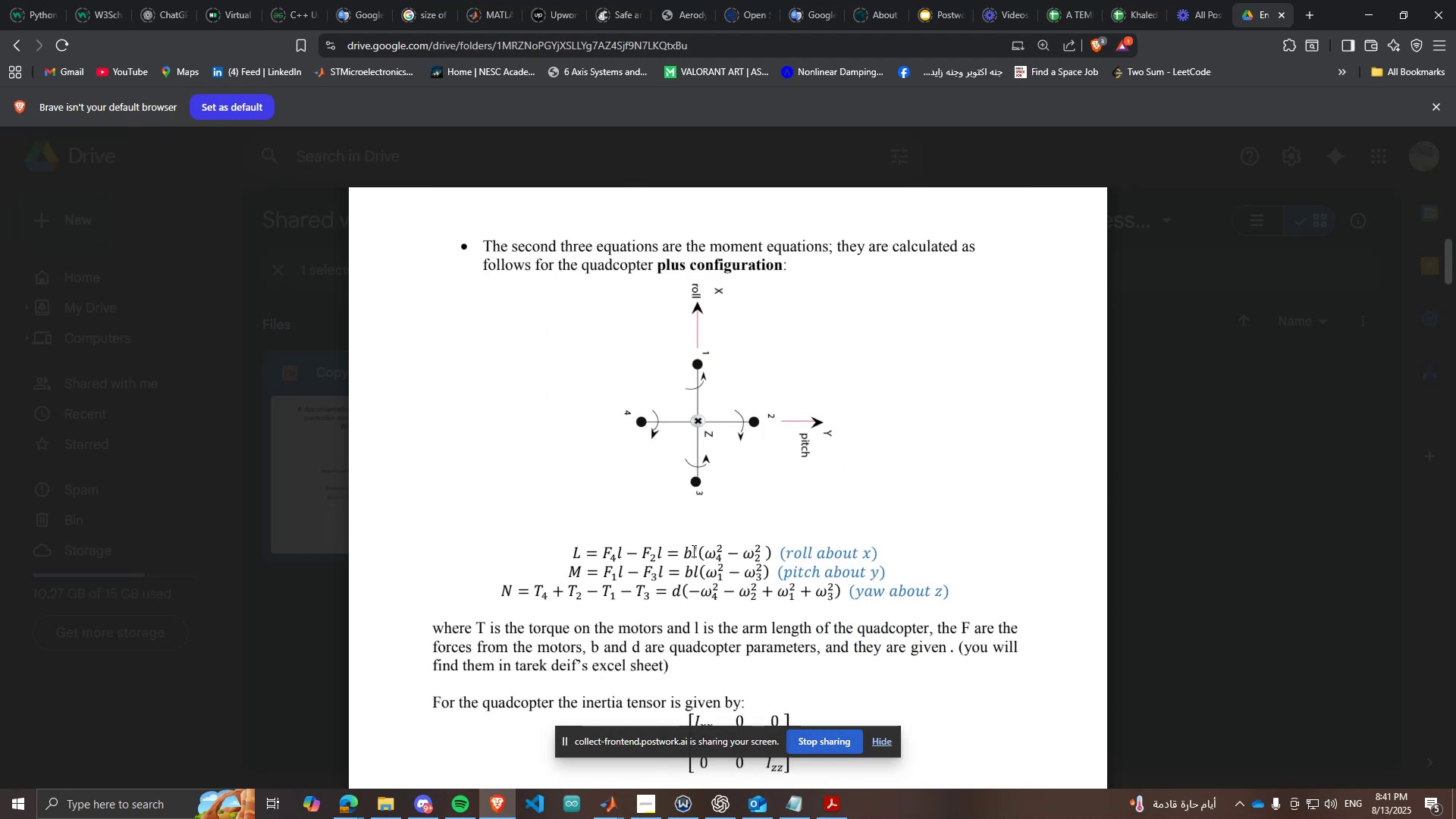 
scroll: coordinate [844, 580], scroll_direction: down, amount: 5.0
 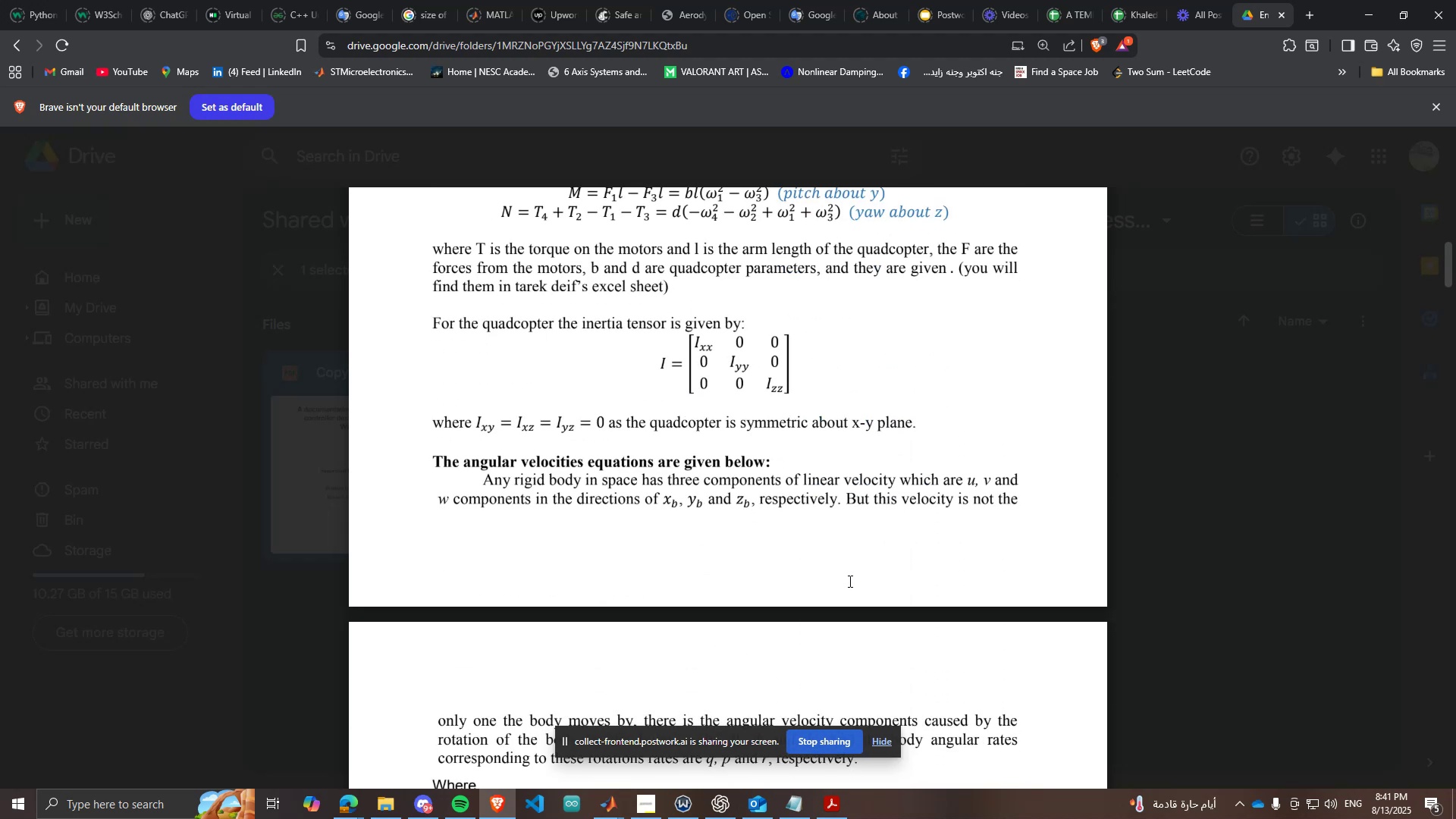 
scroll: coordinate [752, 532], scroll_direction: up, amount: 17.0
 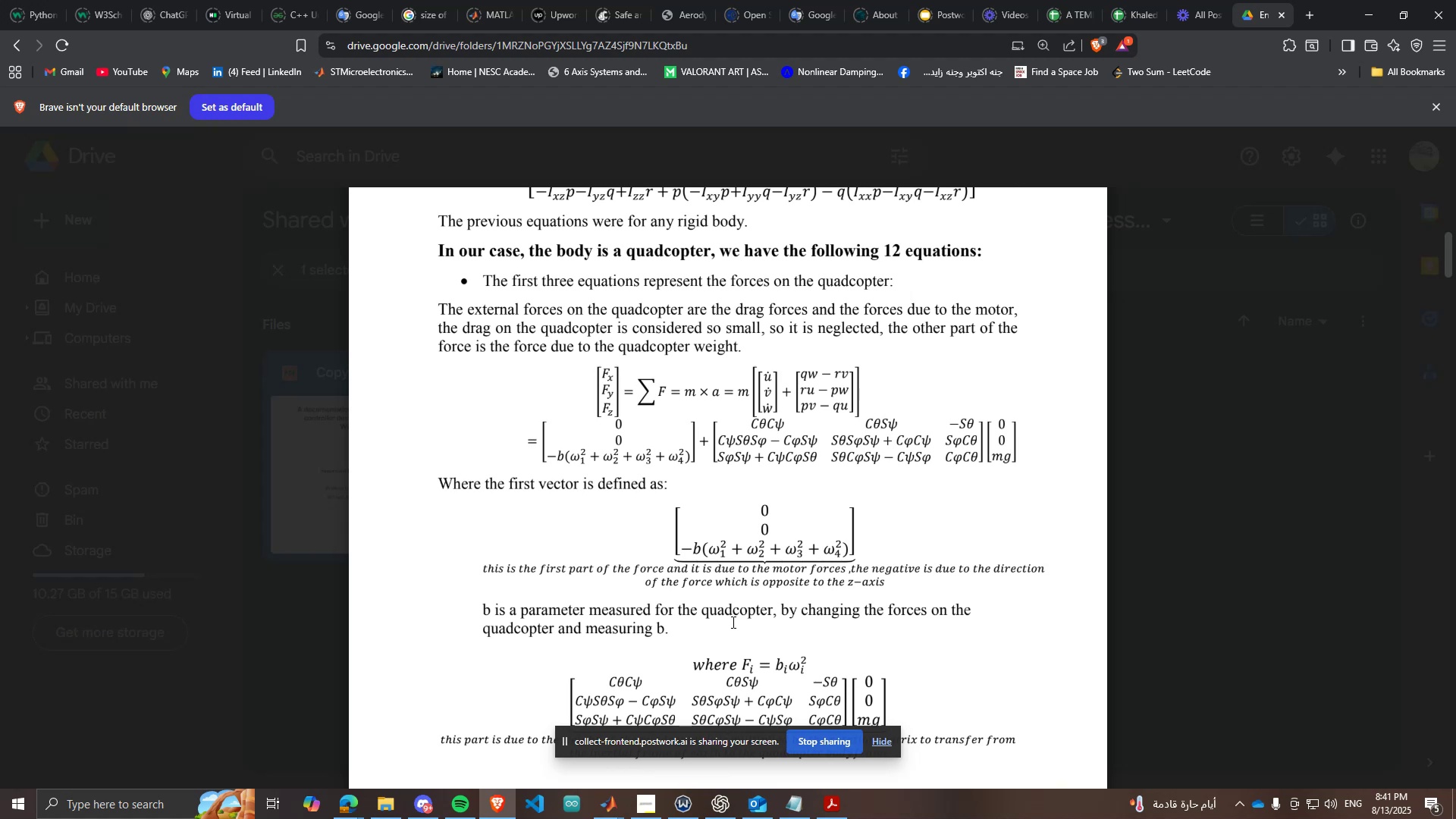 
wait(16.33)
 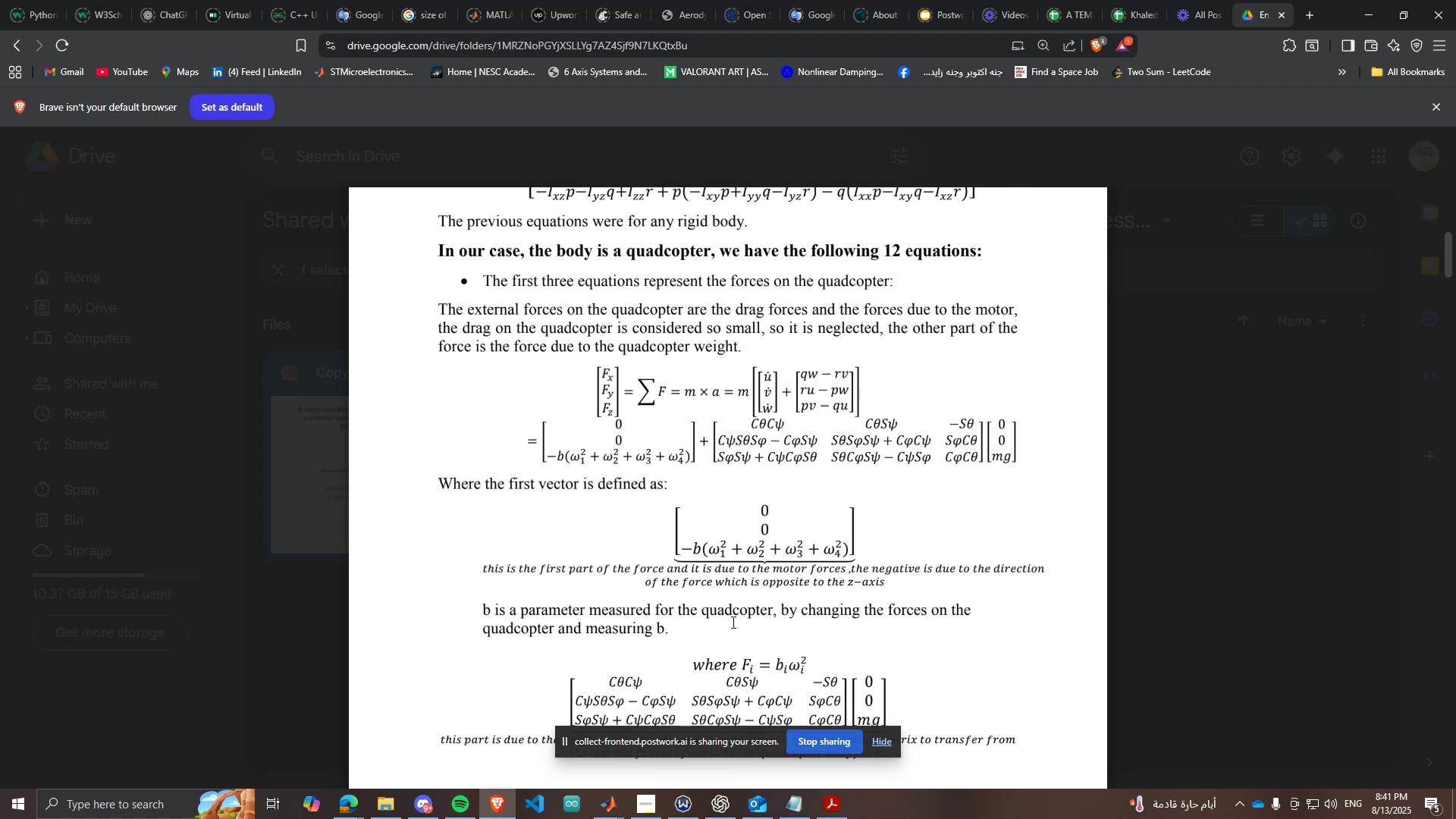 
scroll: coordinate [760, 442], scroll_direction: up, amount: 1.0
 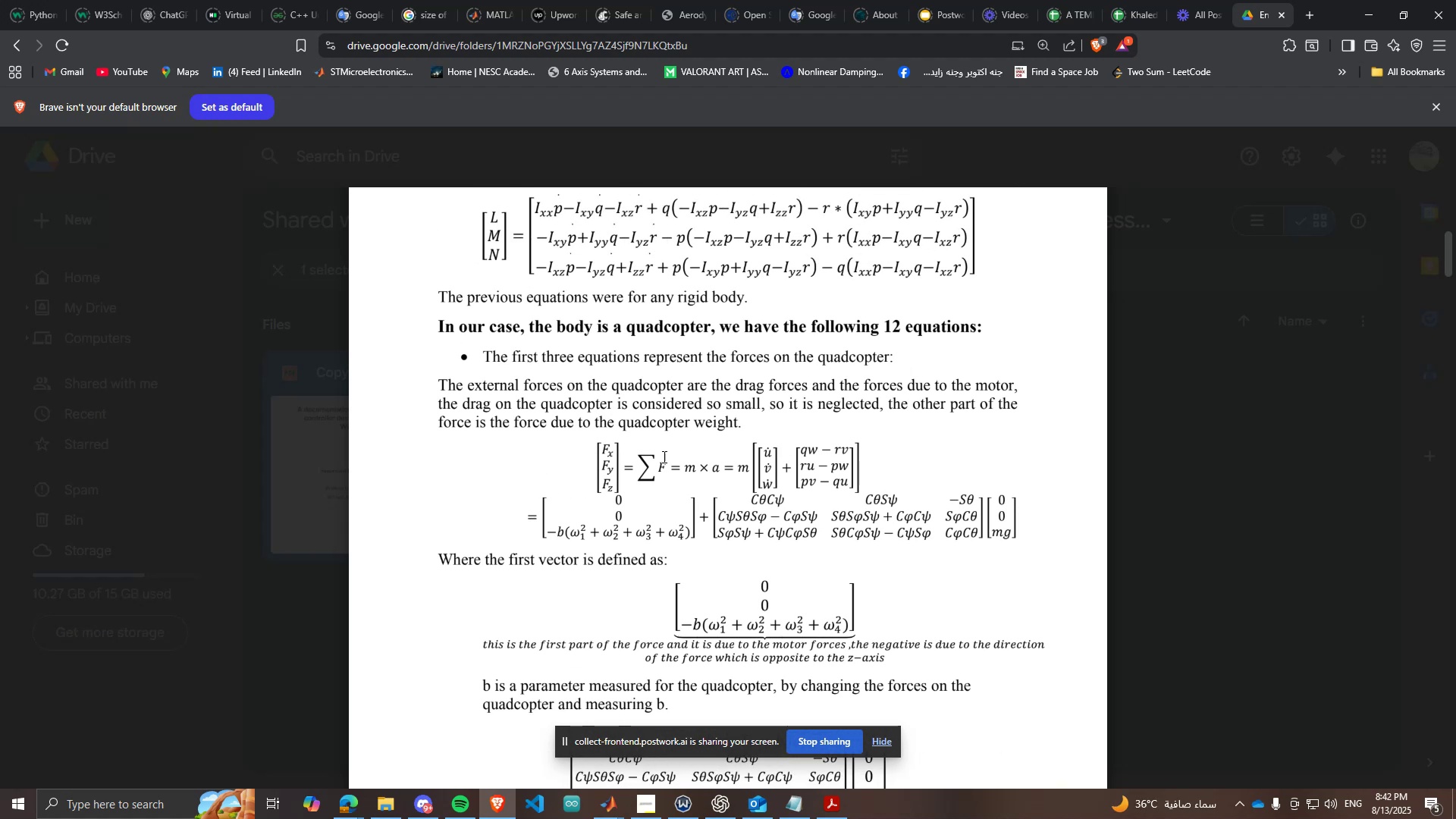 
scroll: coordinate [735, 626], scroll_direction: down, amount: 25.0
 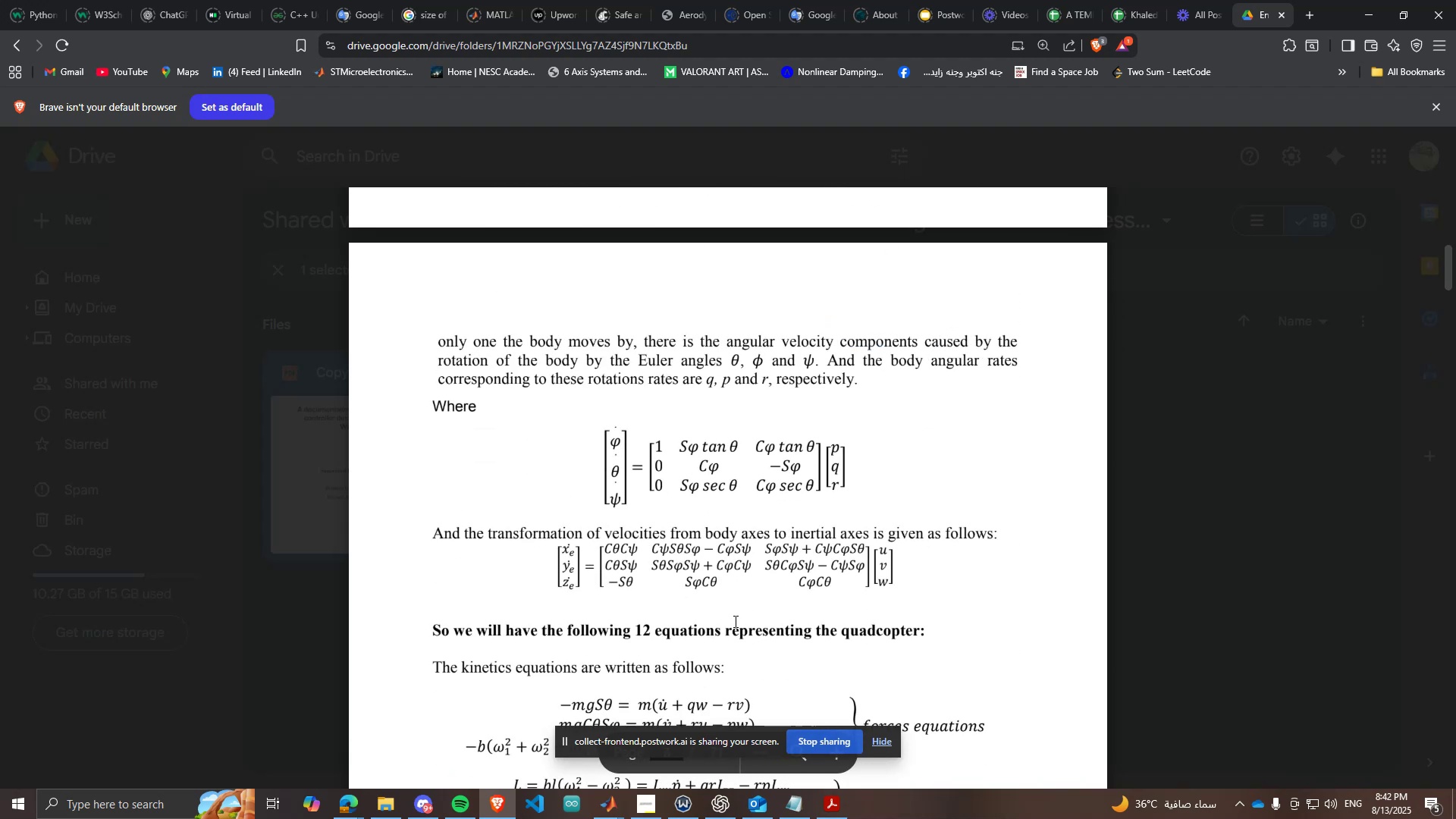 
scroll: coordinate [533, 701], scroll_direction: down, amount: 9.0
 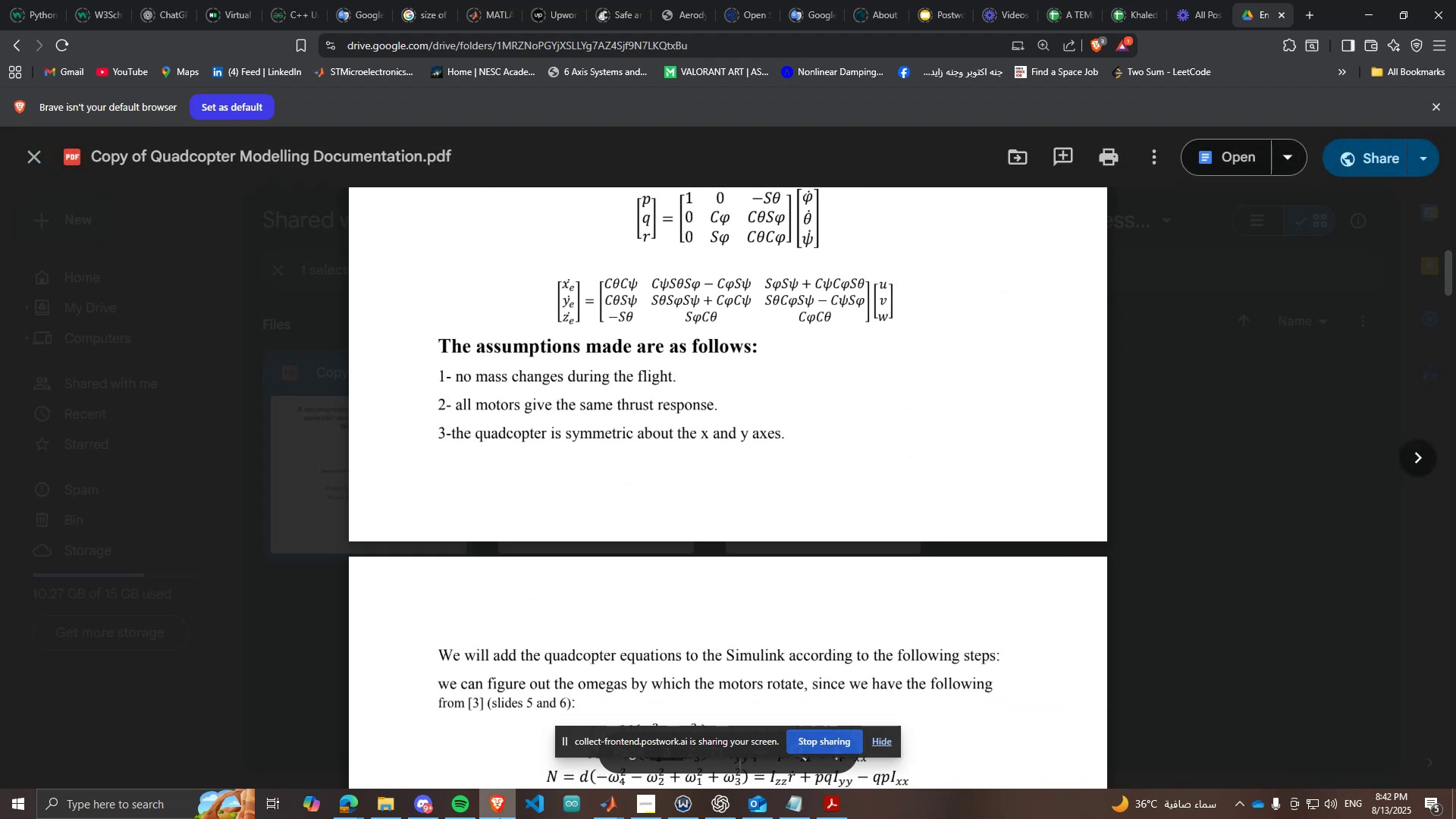 
left_click([500, 818])
 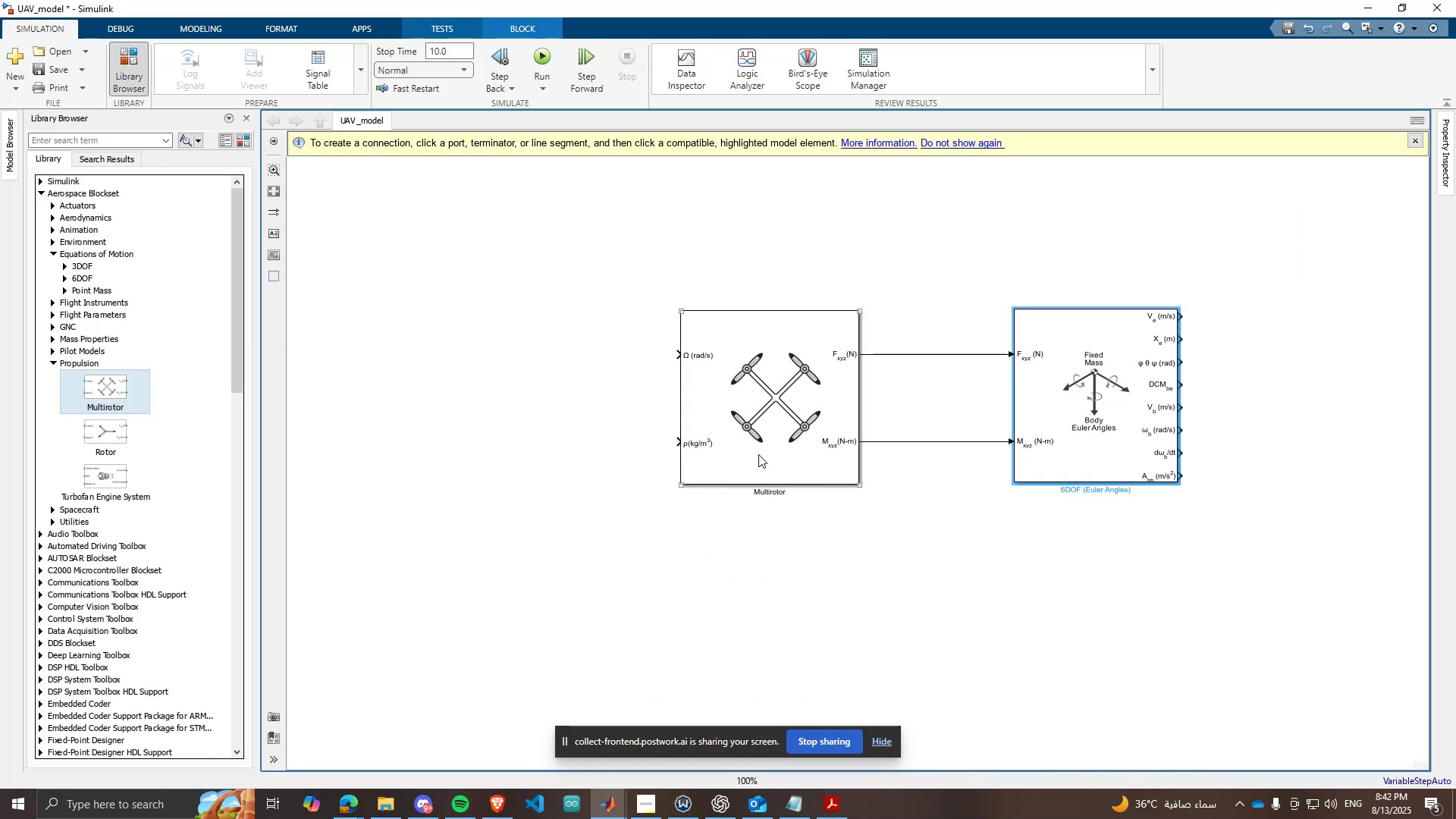 
scroll: coordinate [703, 378], scroll_direction: up, amount: 3.0
 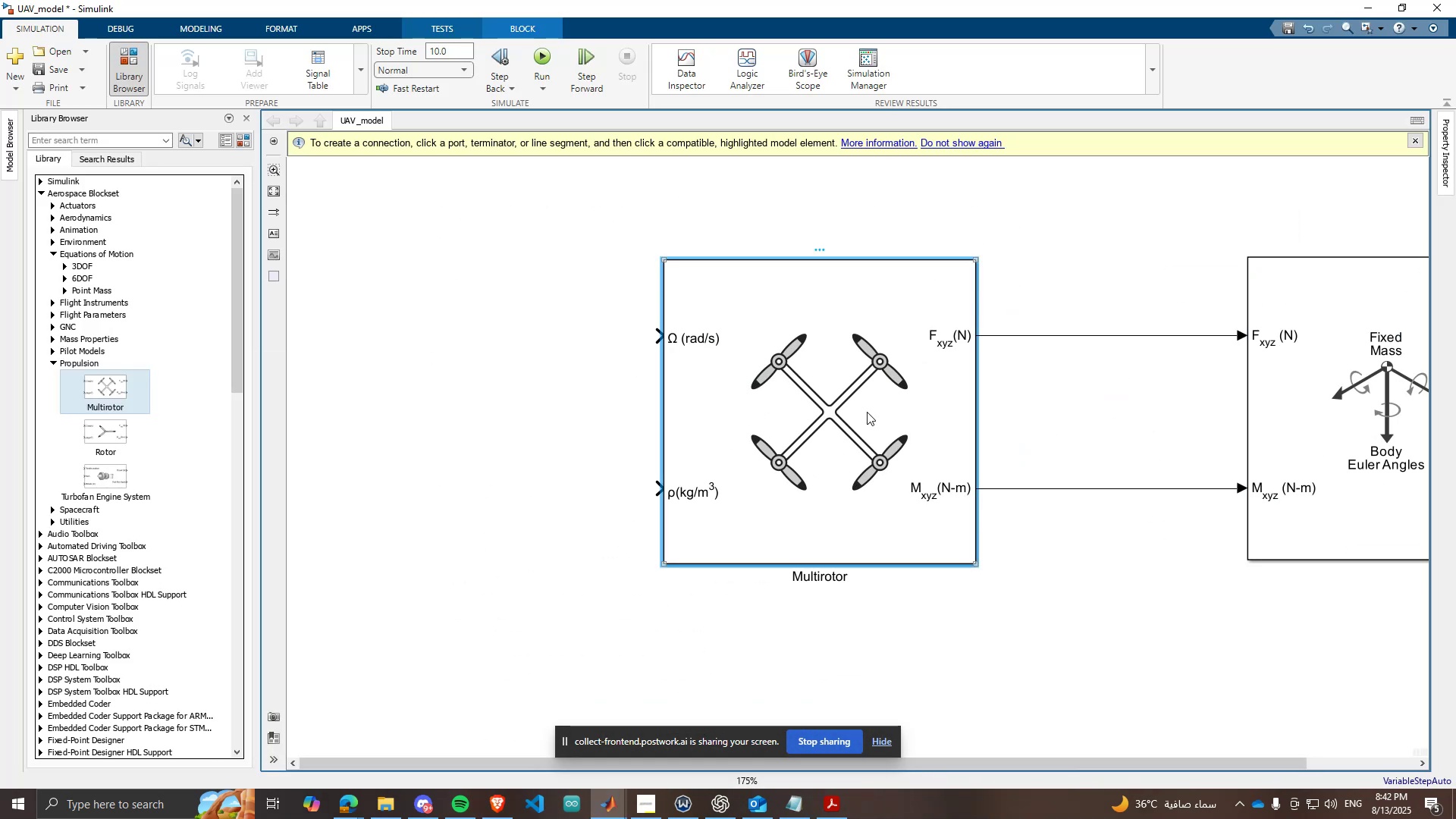 
scroll: coordinate [1149, 431], scroll_direction: down, amount: 3.0
 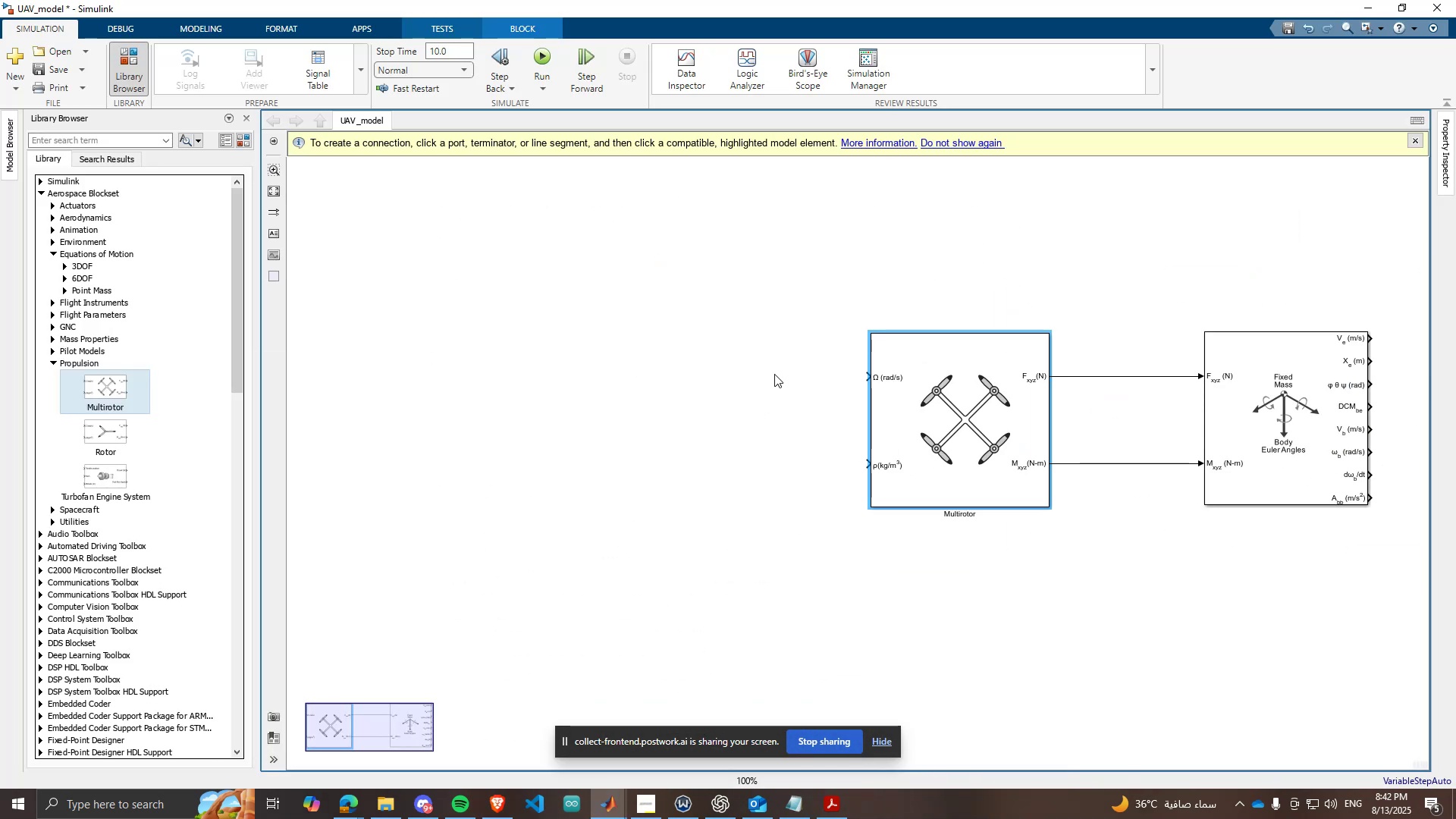 
left_click([774, 373])
 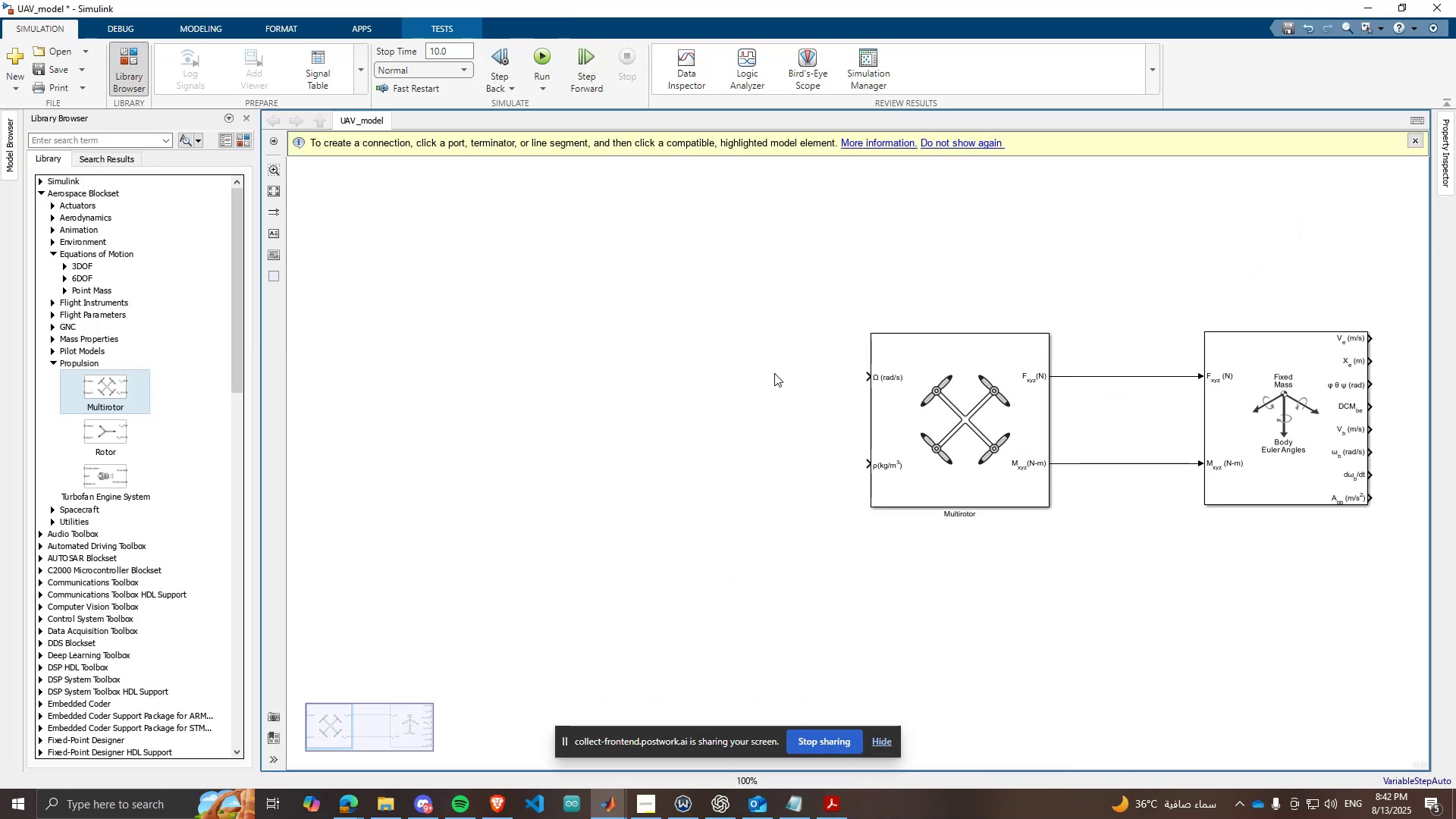 
scroll: coordinate [956, 422], scroll_direction: up, amount: 2.0
 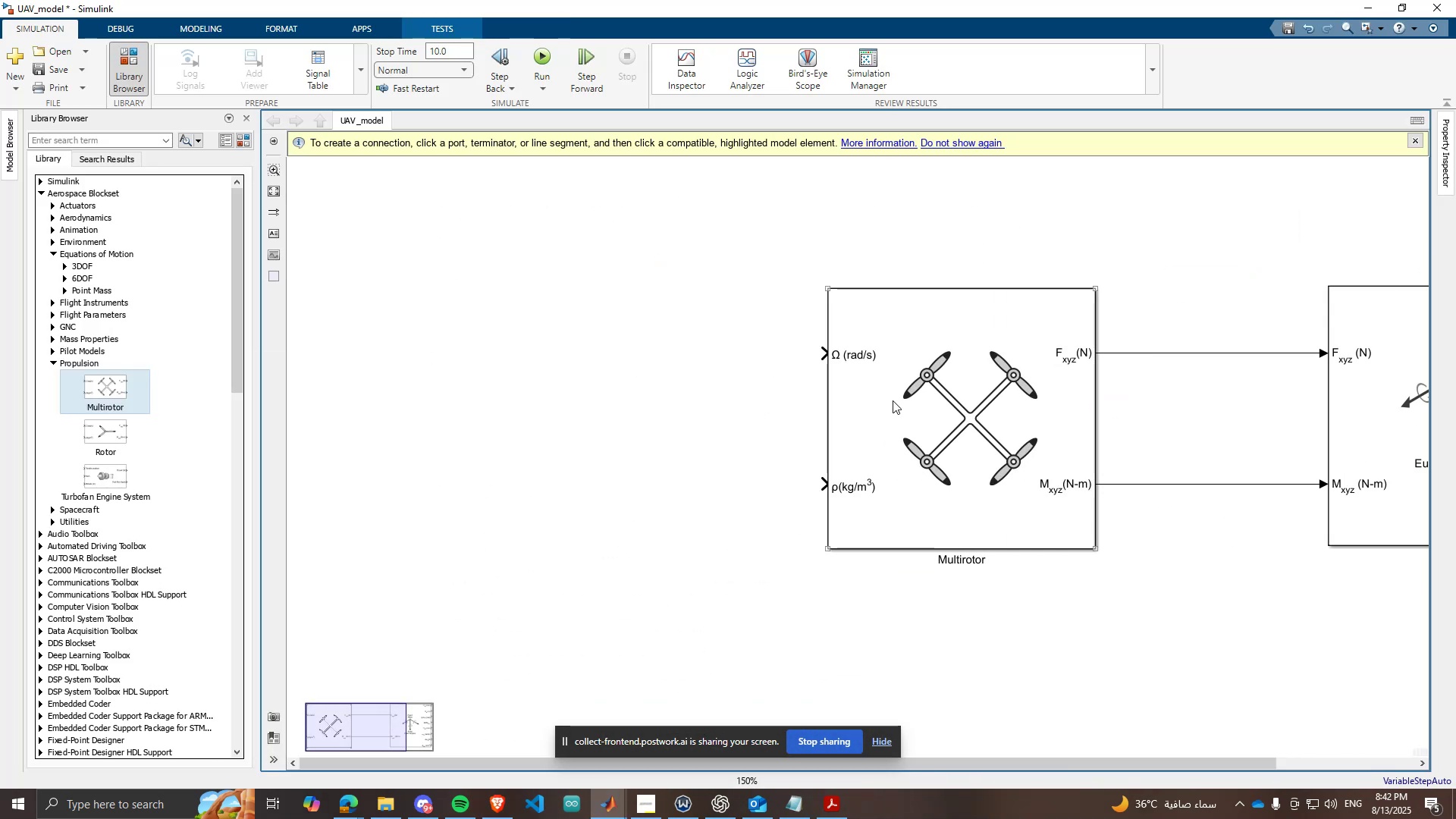 
left_click([893, 400])
 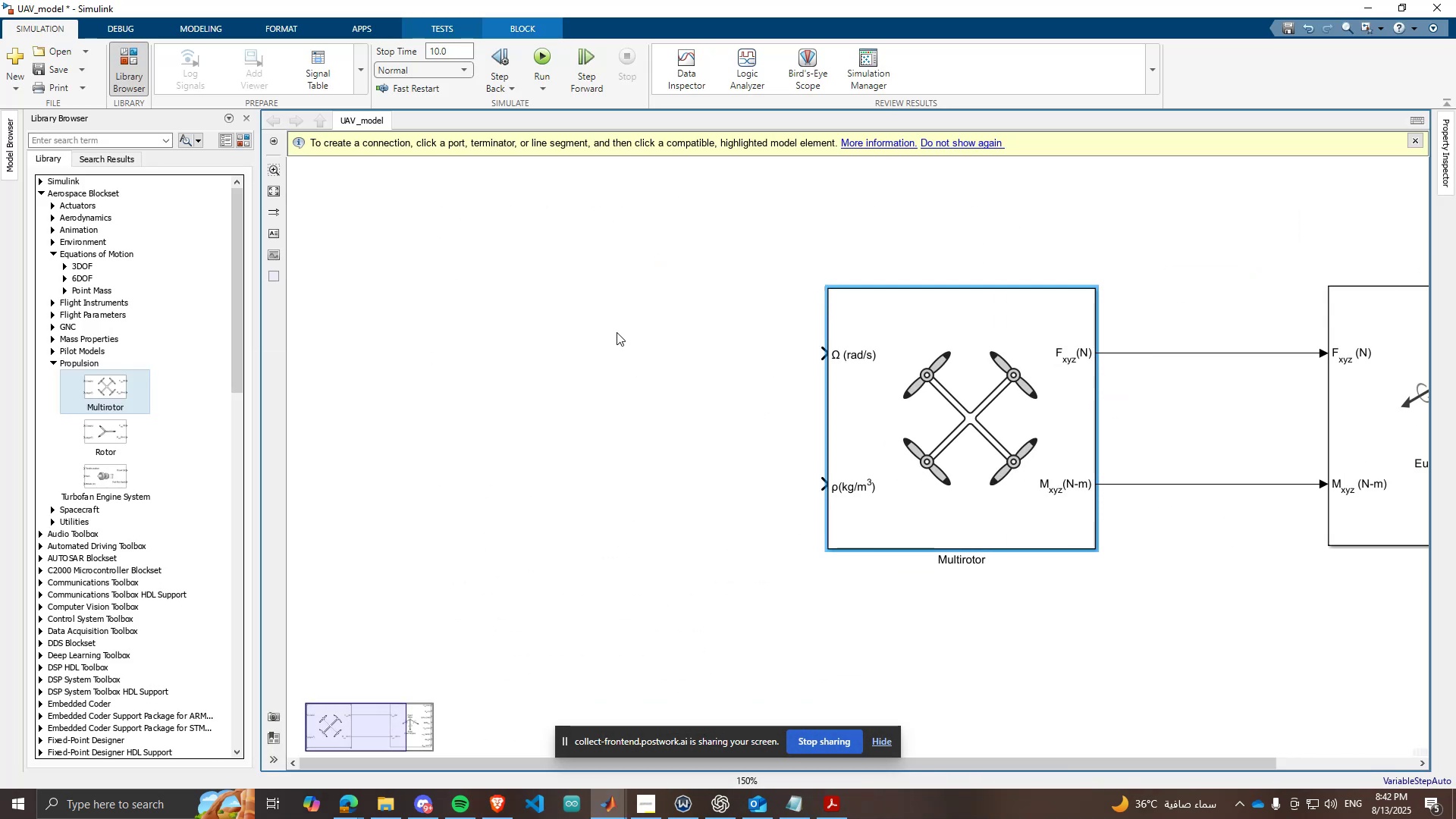 
scroll: coordinate [913, 402], scroll_direction: down, amount: 4.0
 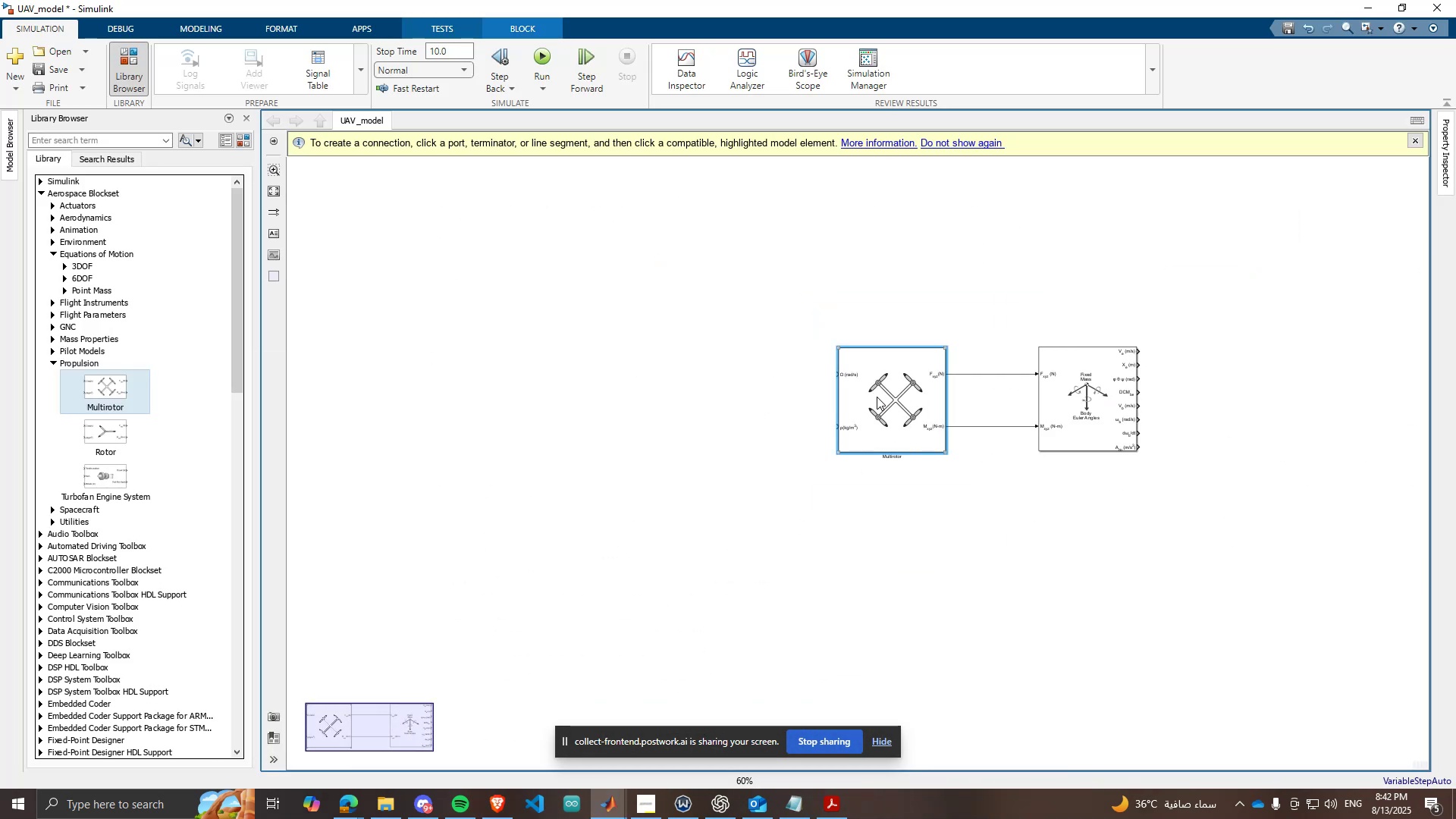 
scroll: coordinate [877, 397], scroll_direction: up, amount: 2.0
 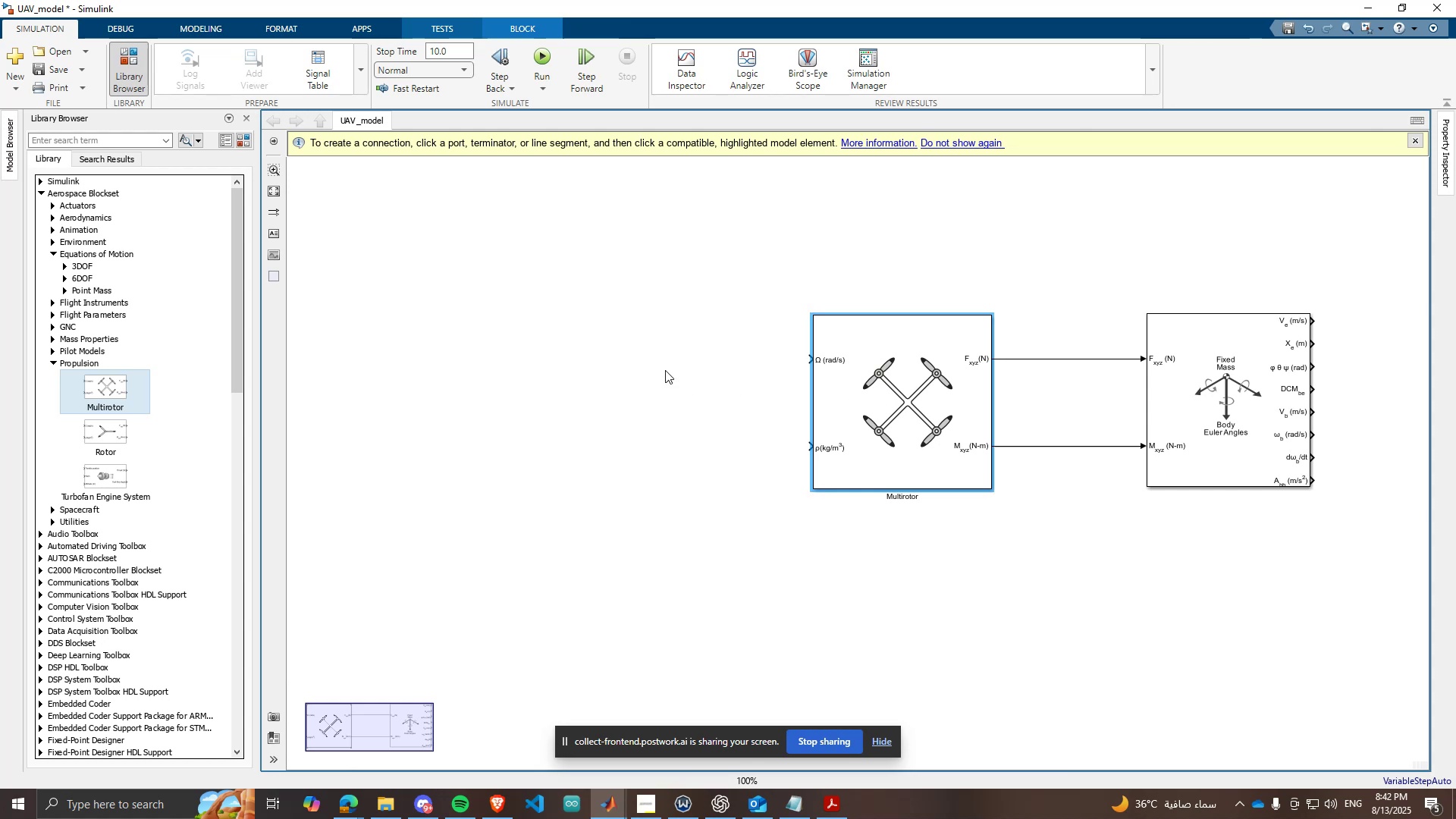 
left_click([657, 367])
 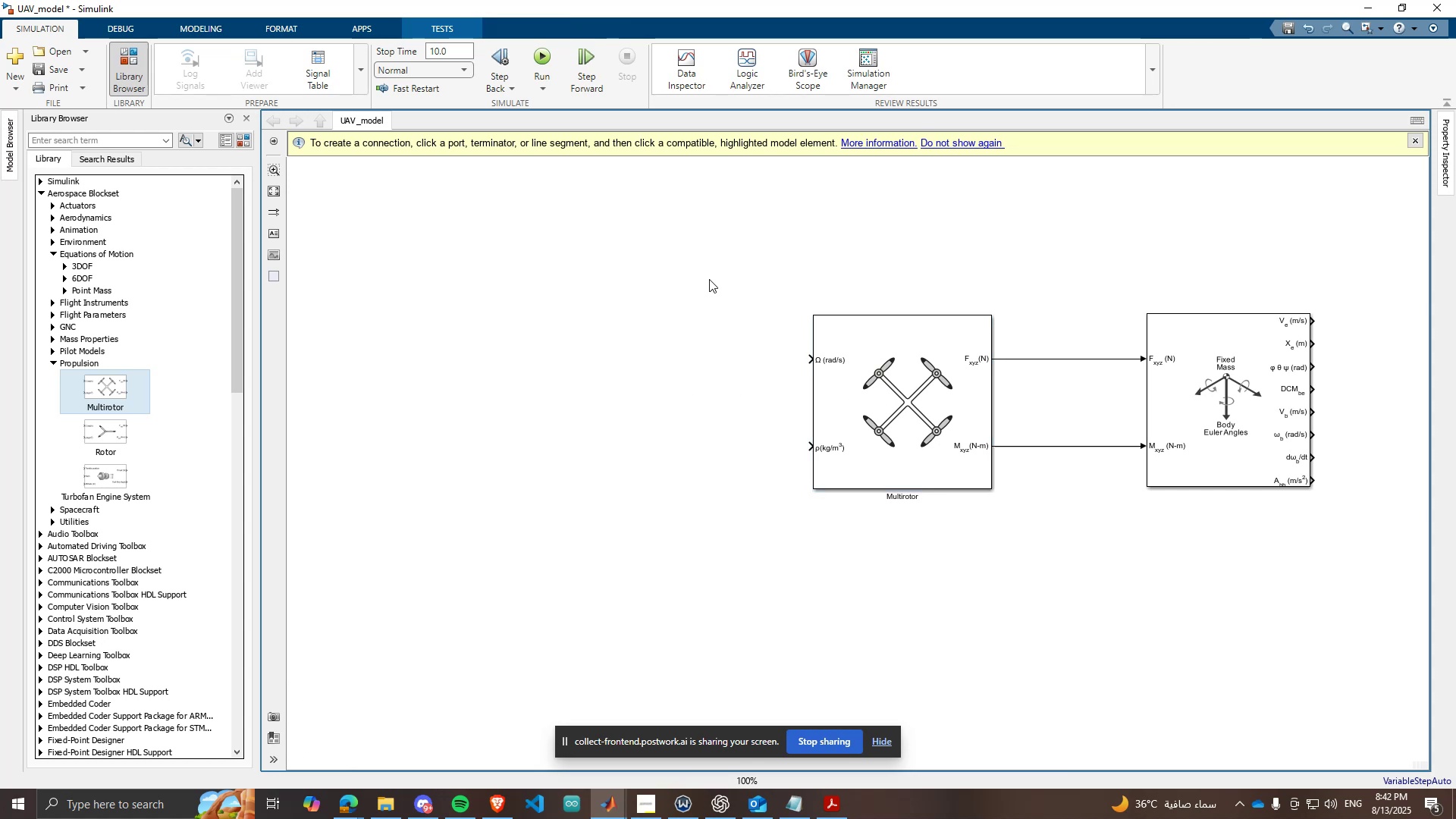 
left_click_drag(start_coordinate=[709, 279], to_coordinate=[612, 387])
 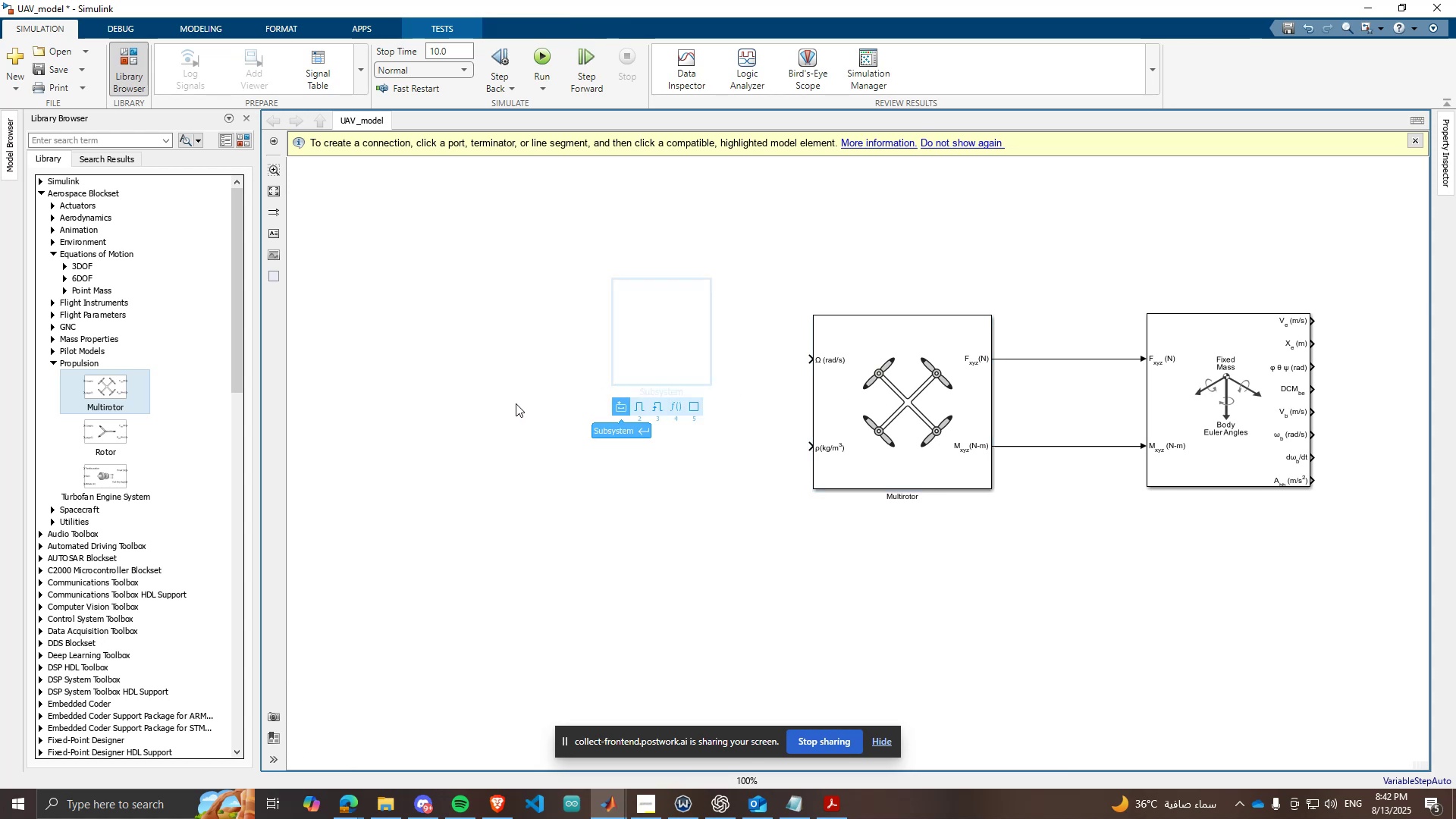 
left_click([515, 403])
 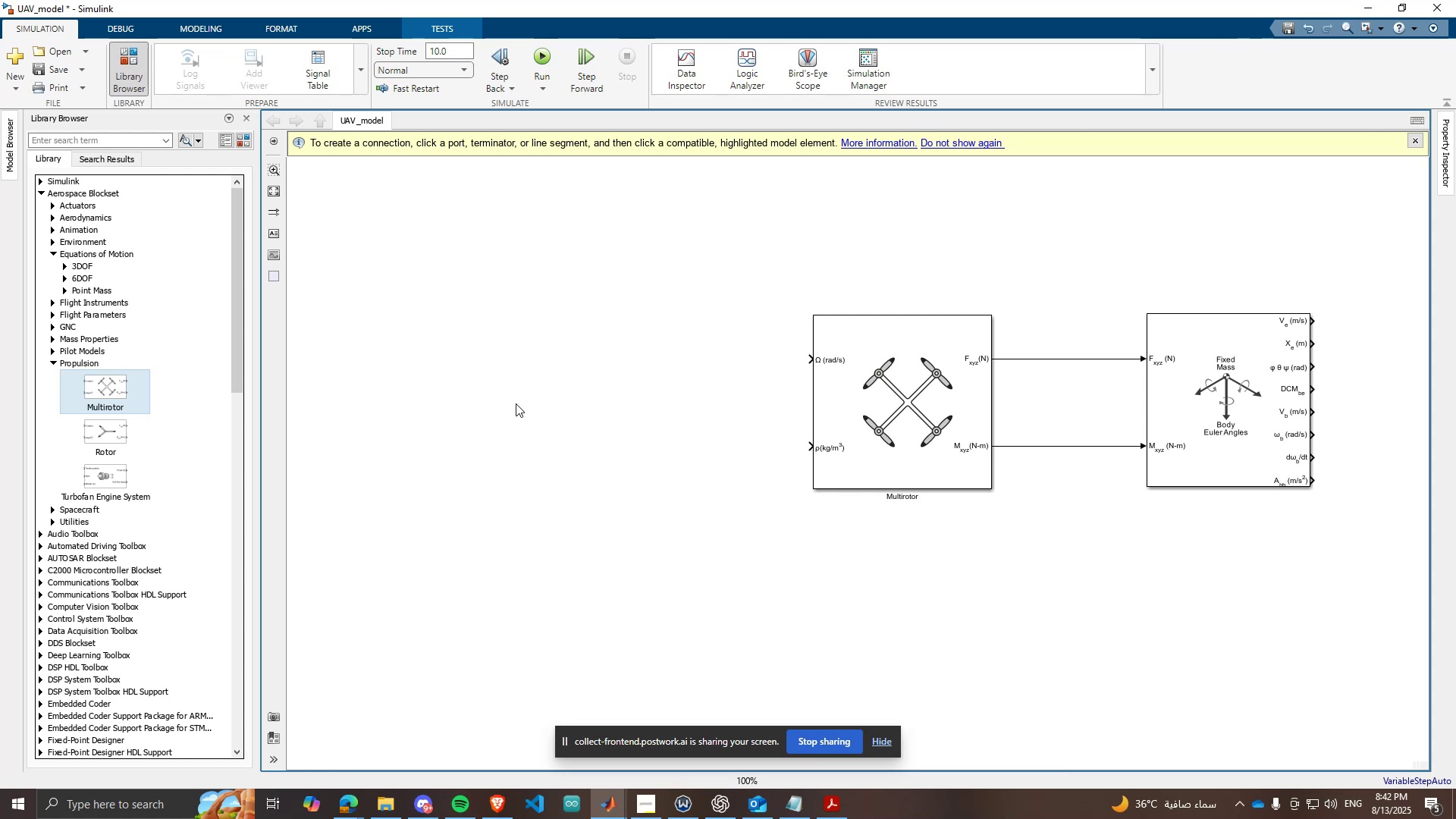 
wait(9.93)
 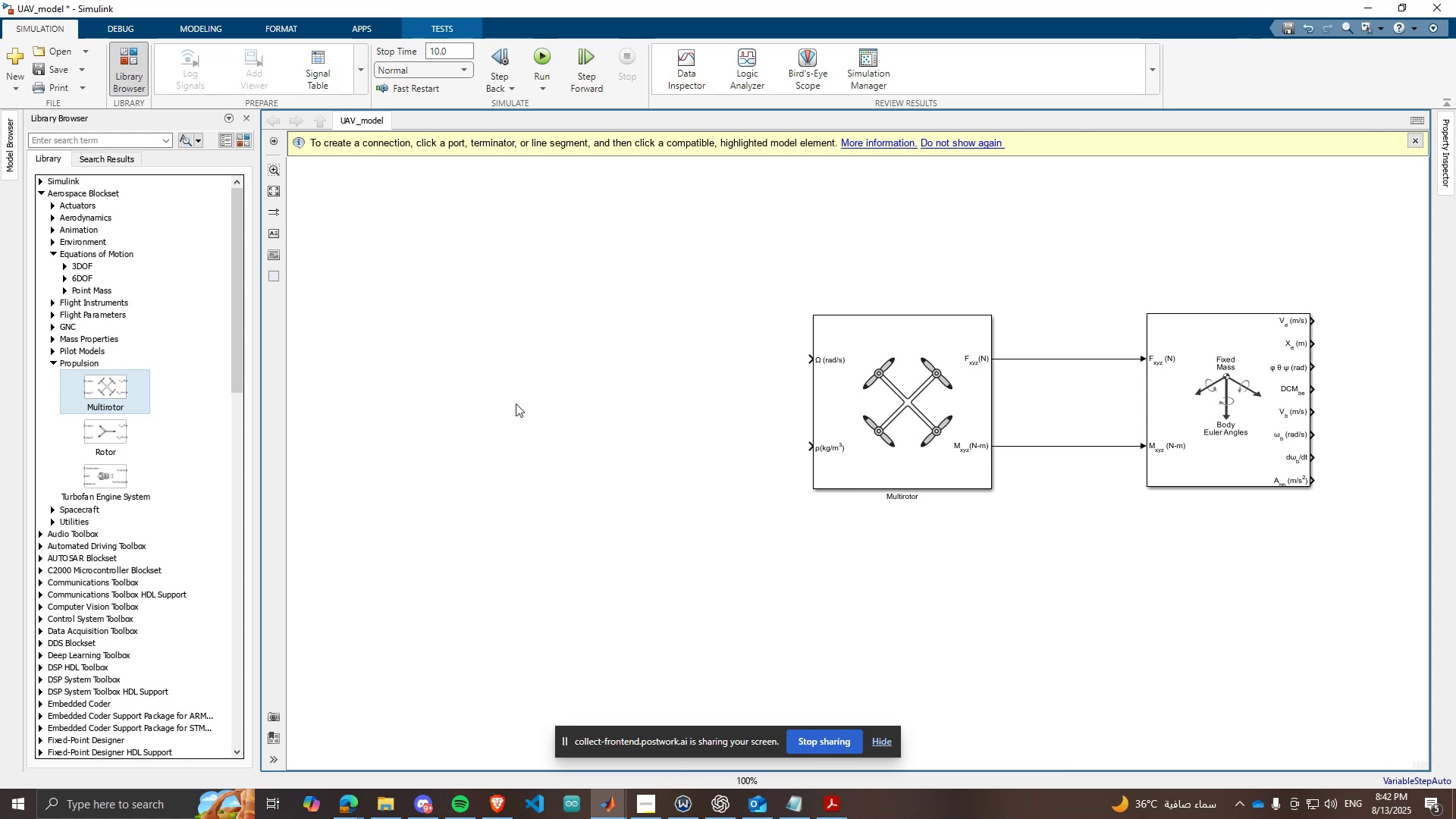 
left_click([491, 818])
 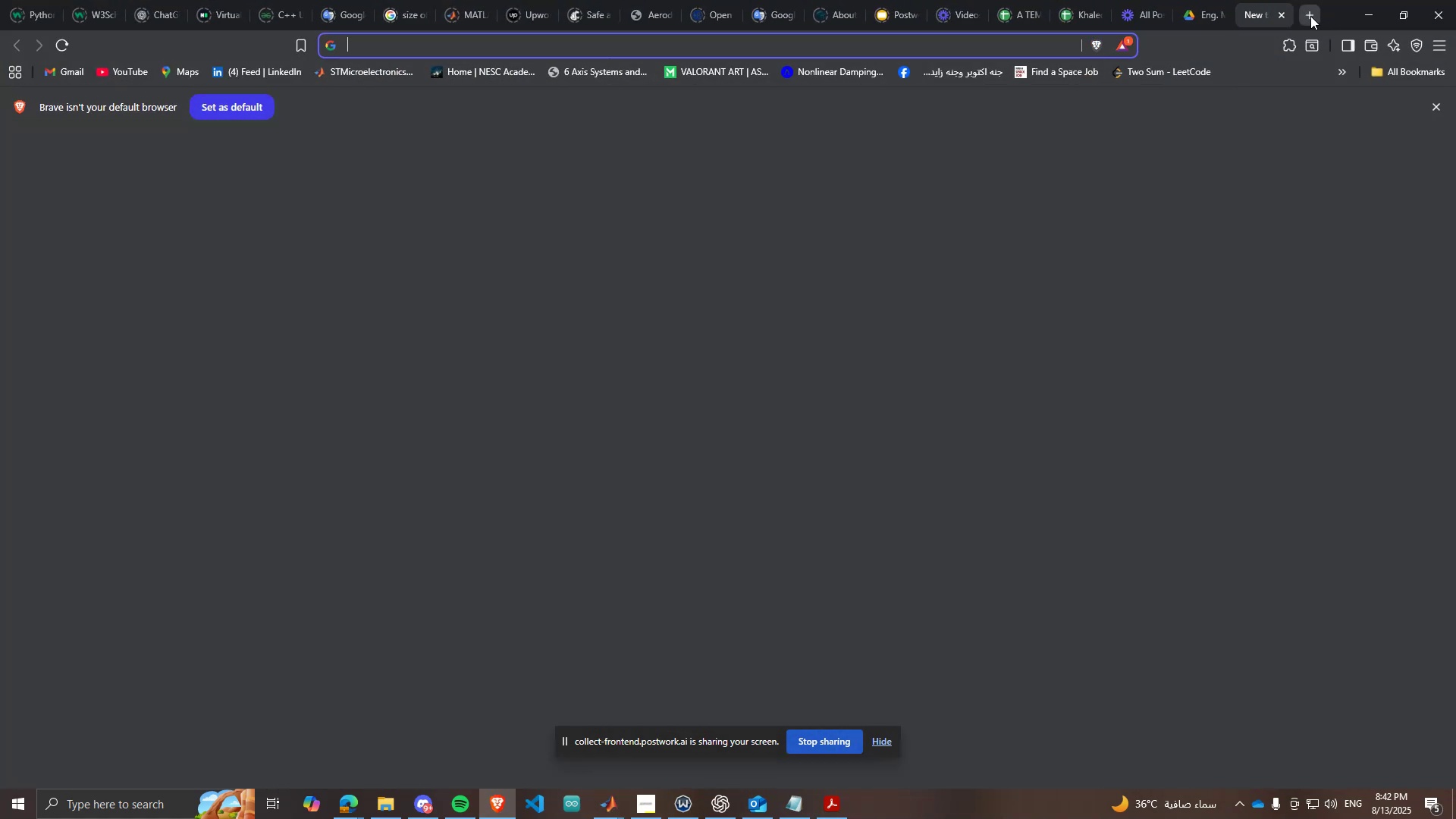 
type(QUAD COPTER )
 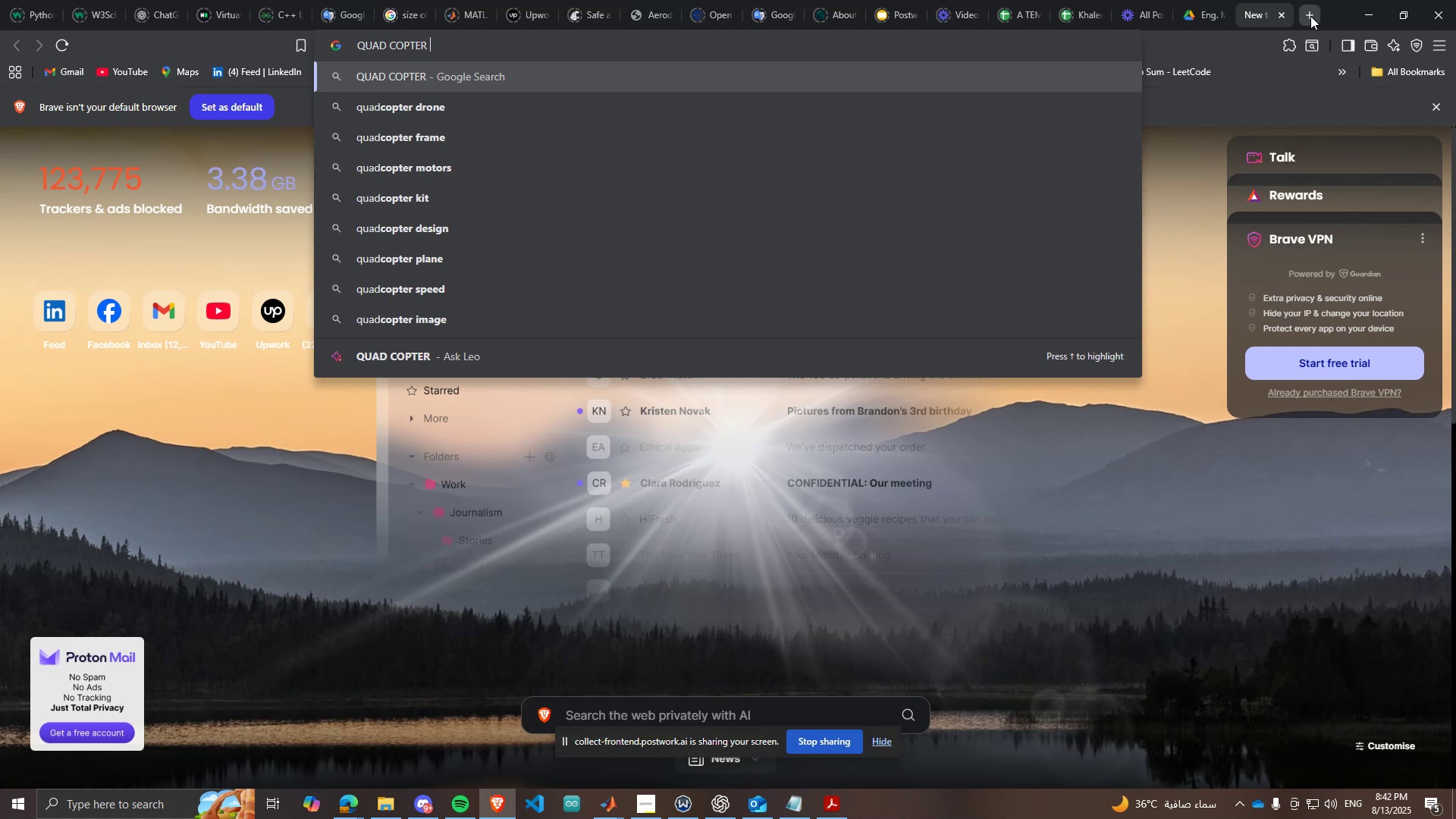 
key(ArrowDown)
 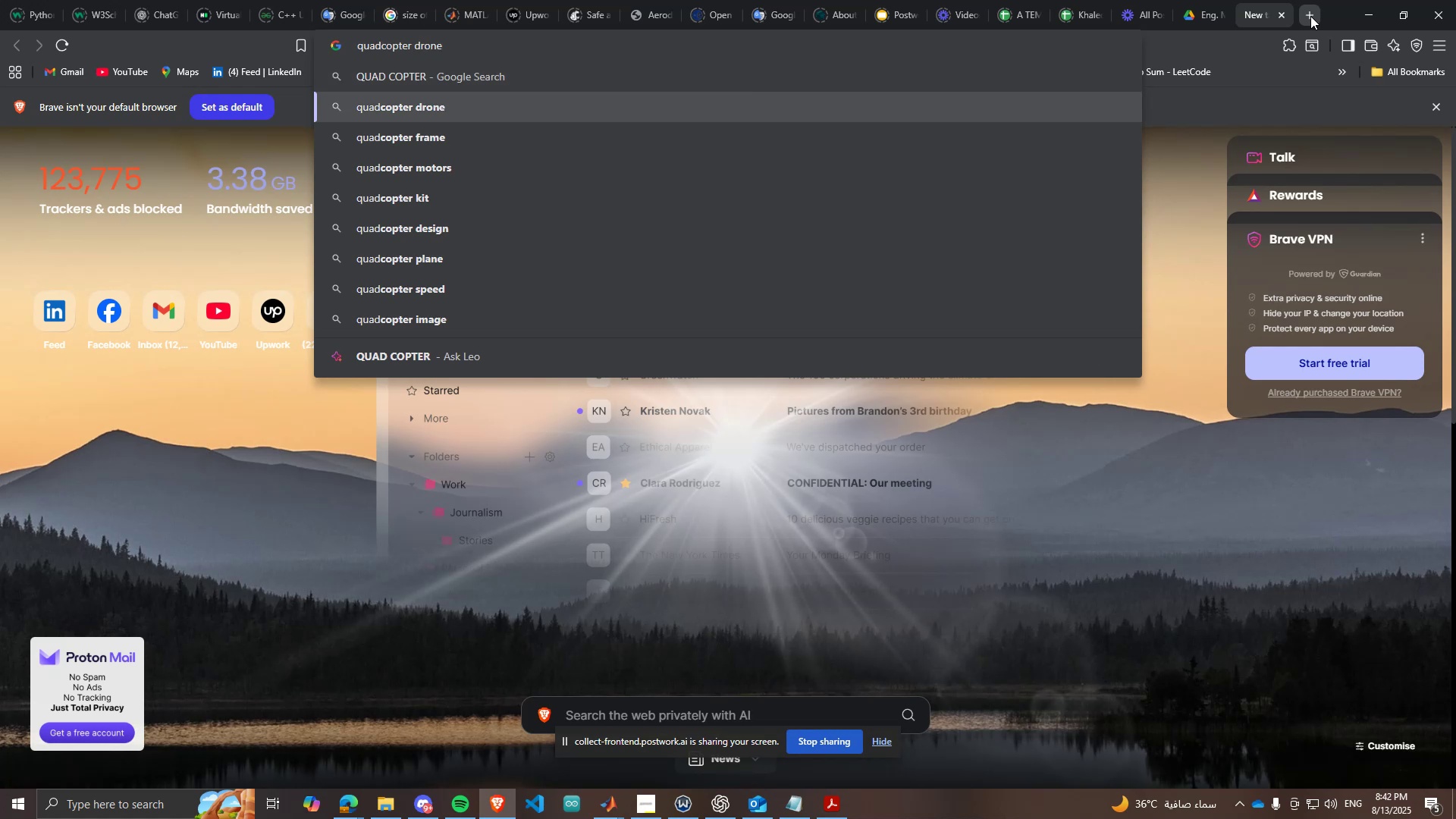 
type( )
key(Backspace)
key(Backspace)
key(Backspace)
type(modelling archetcutre)
 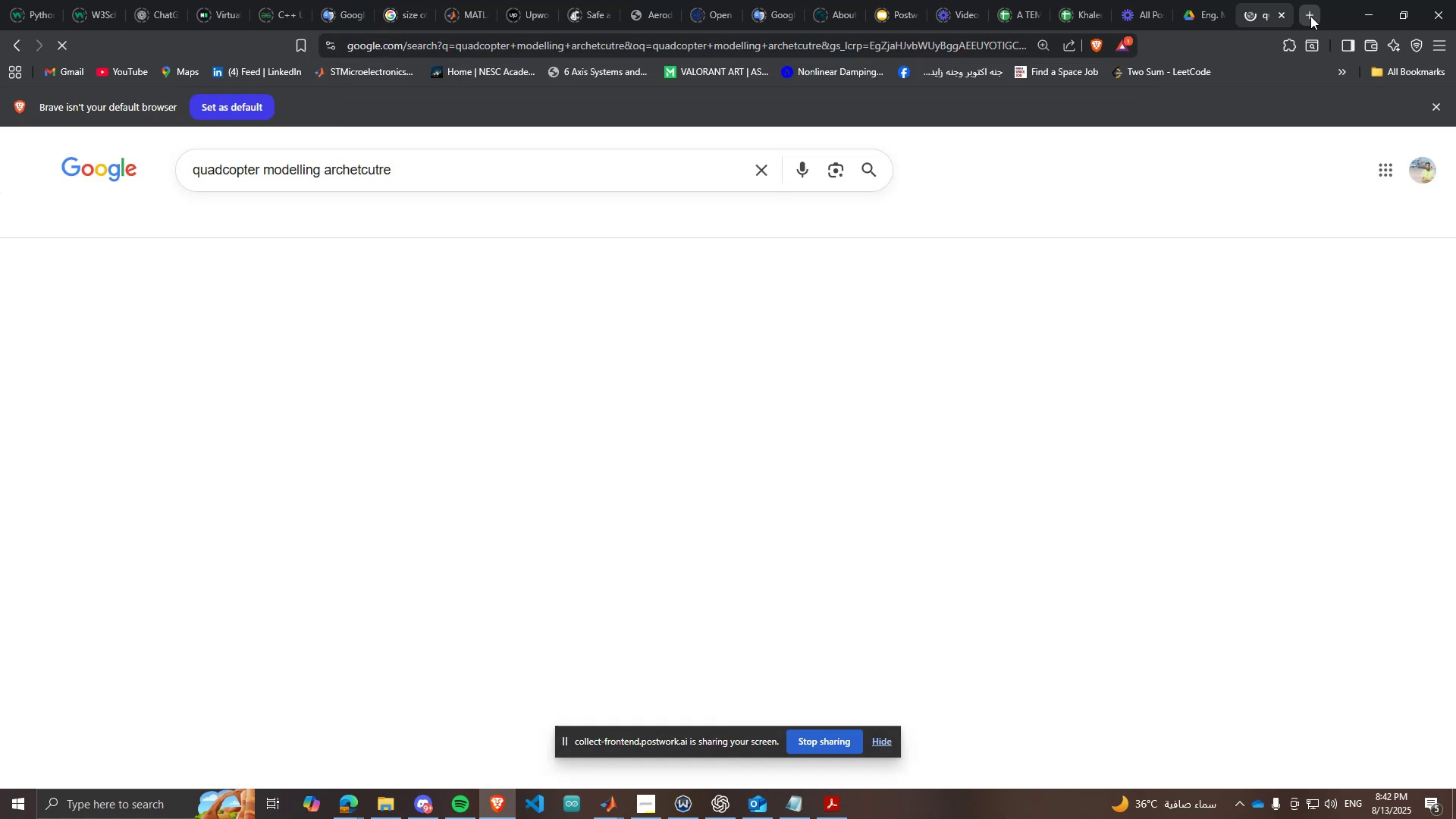 
key(Enter)
 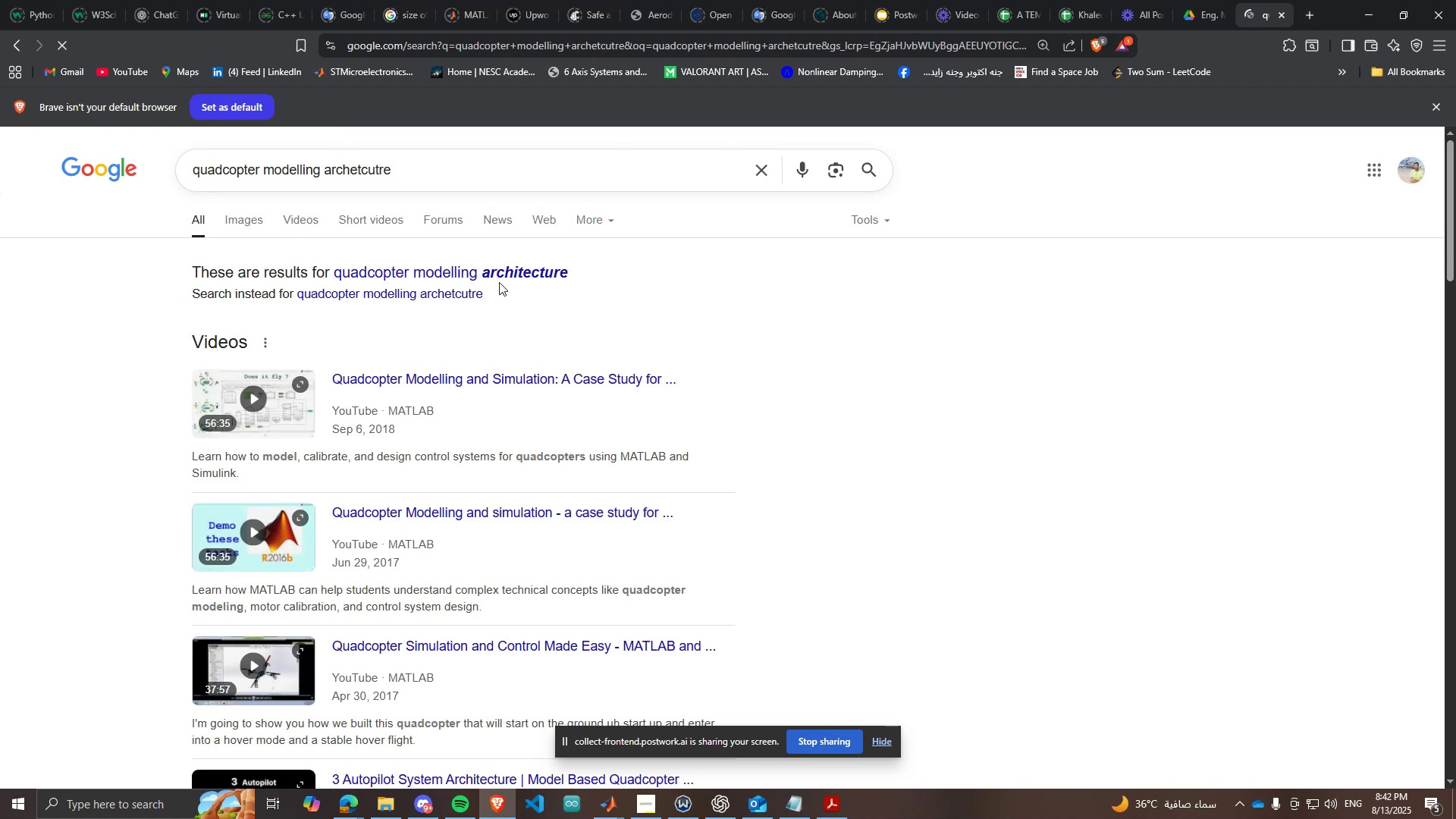 
left_click([544, 277])
 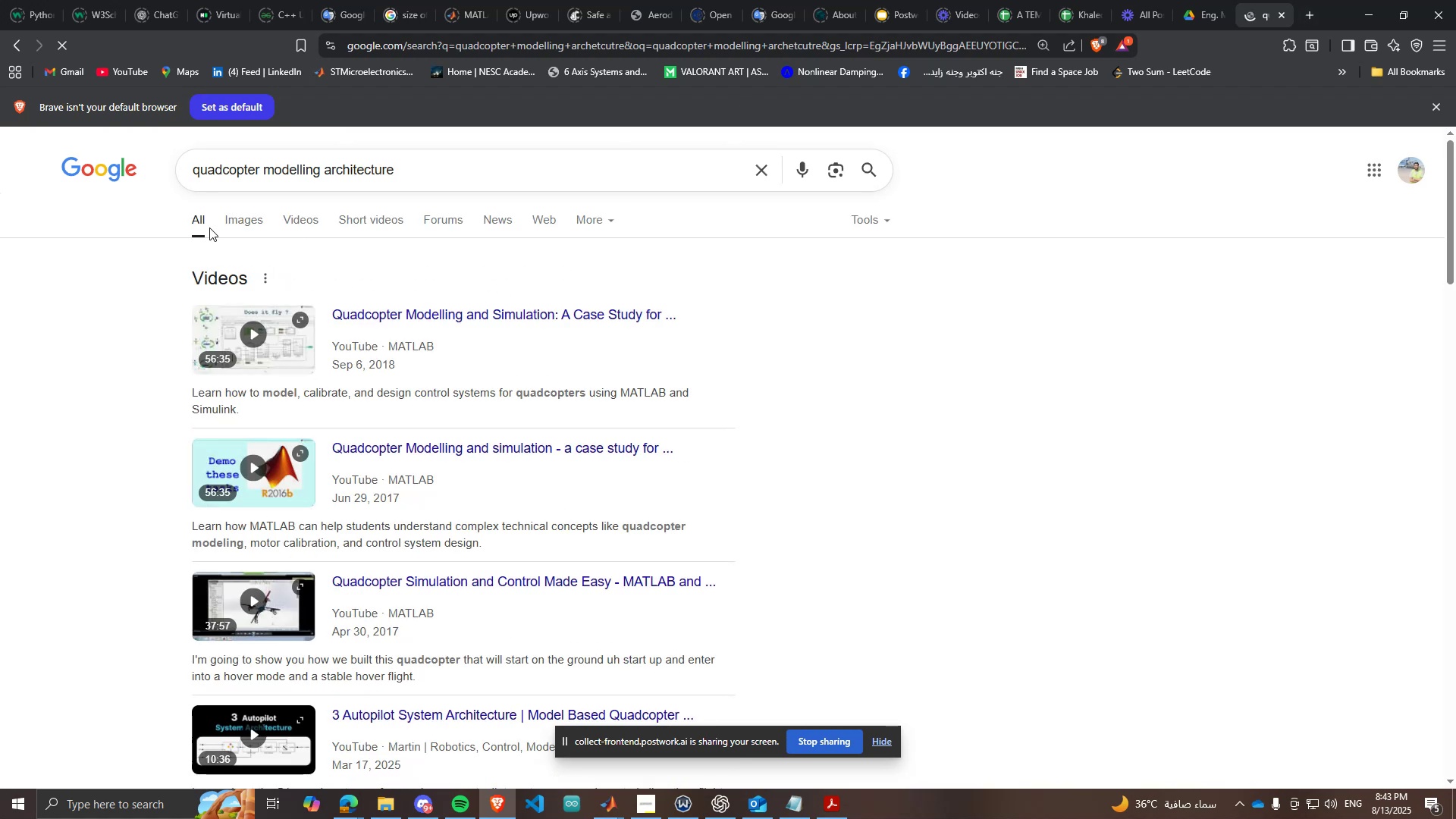 
left_click([246, 221])
 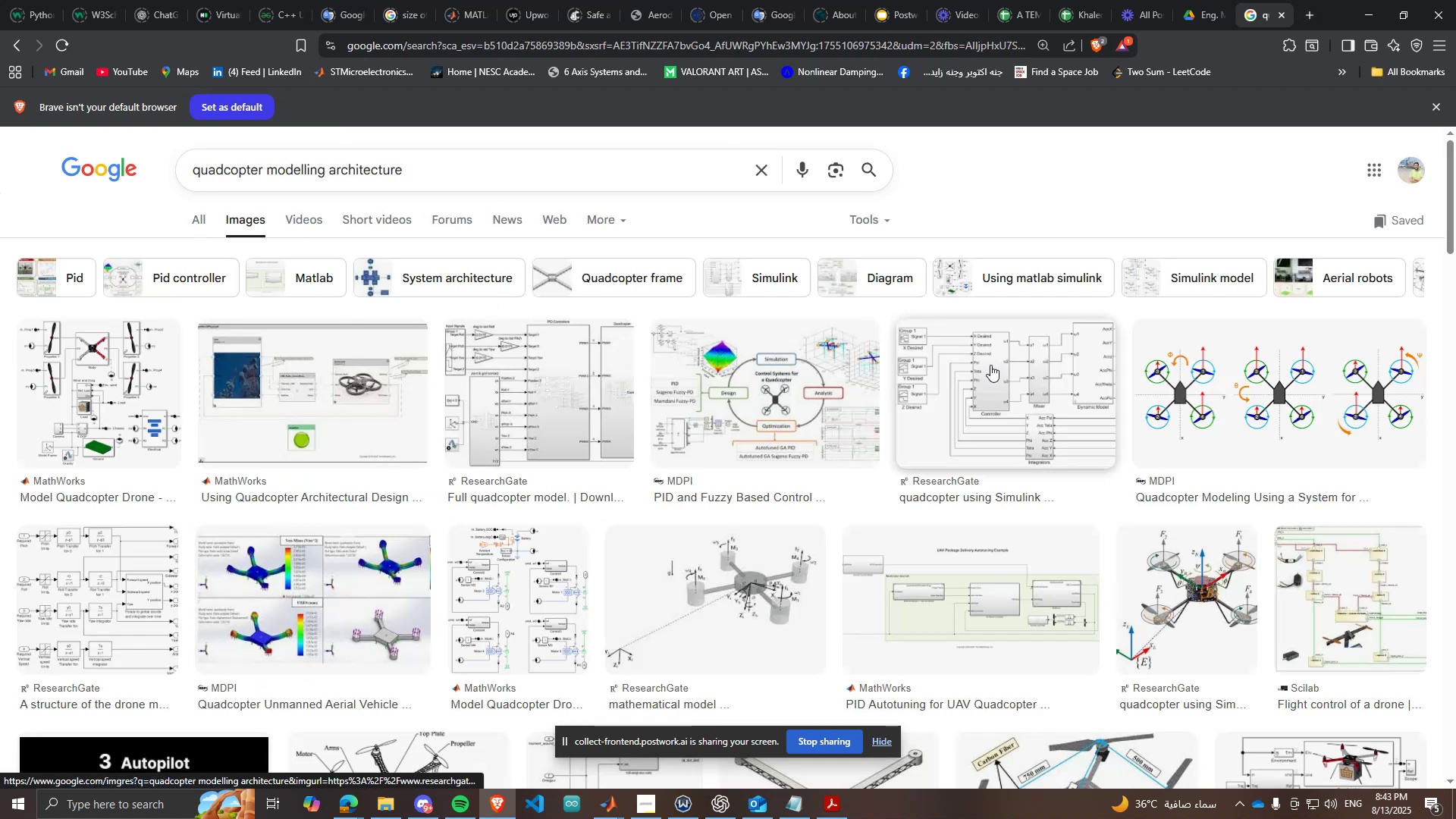 
left_click([990, 365])
 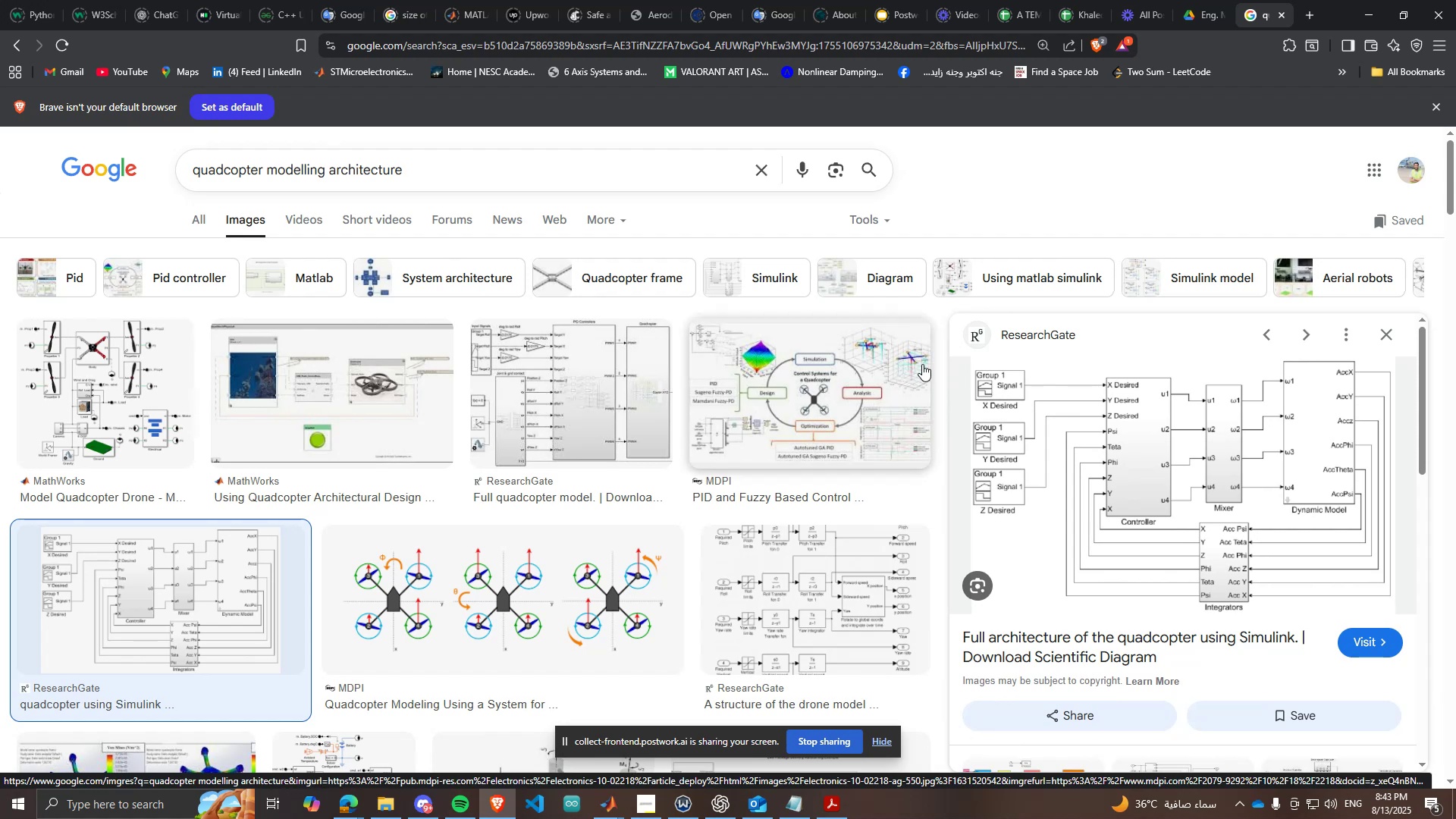 
wait(9.74)
 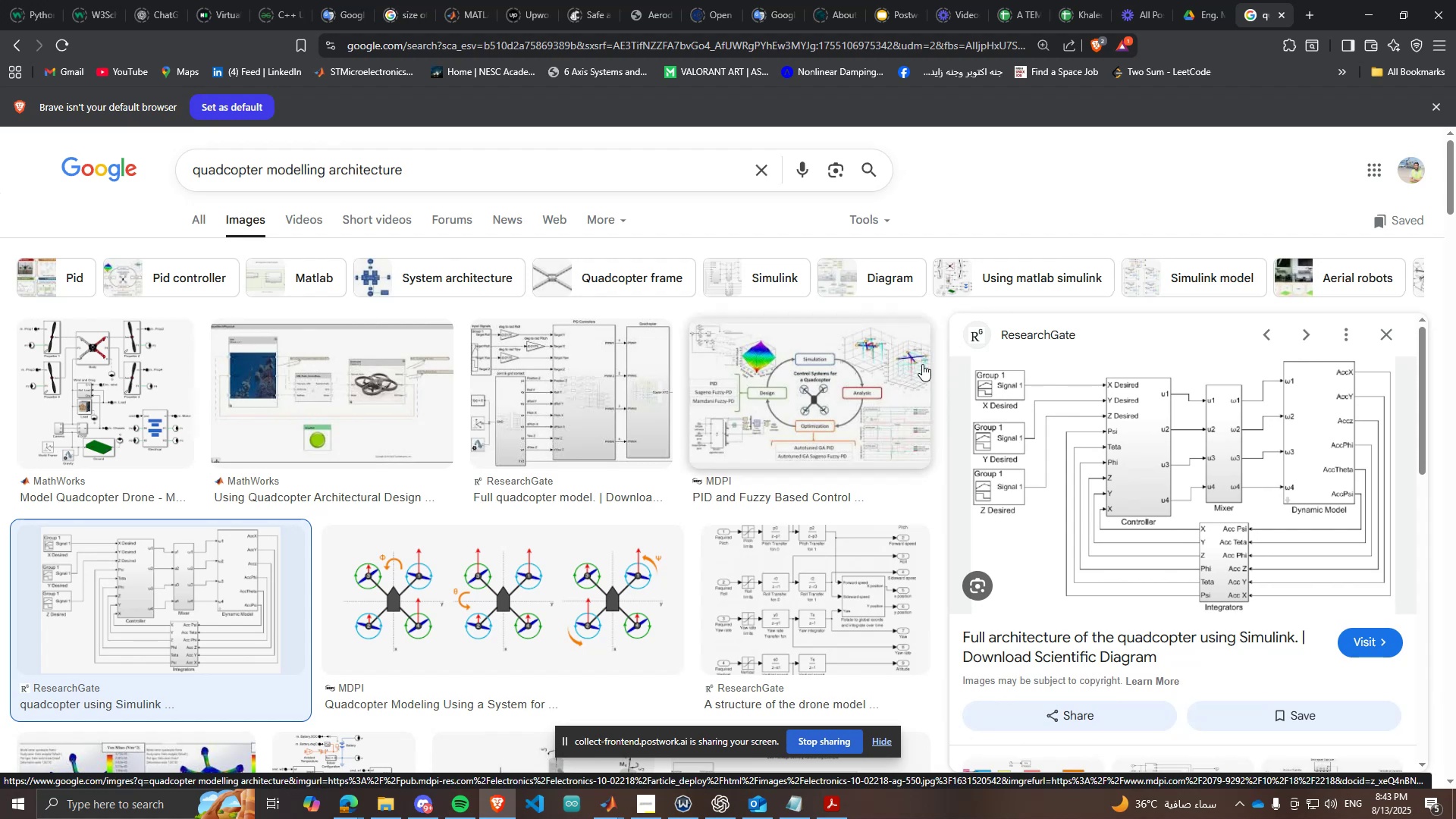 
left_click([505, 801])
 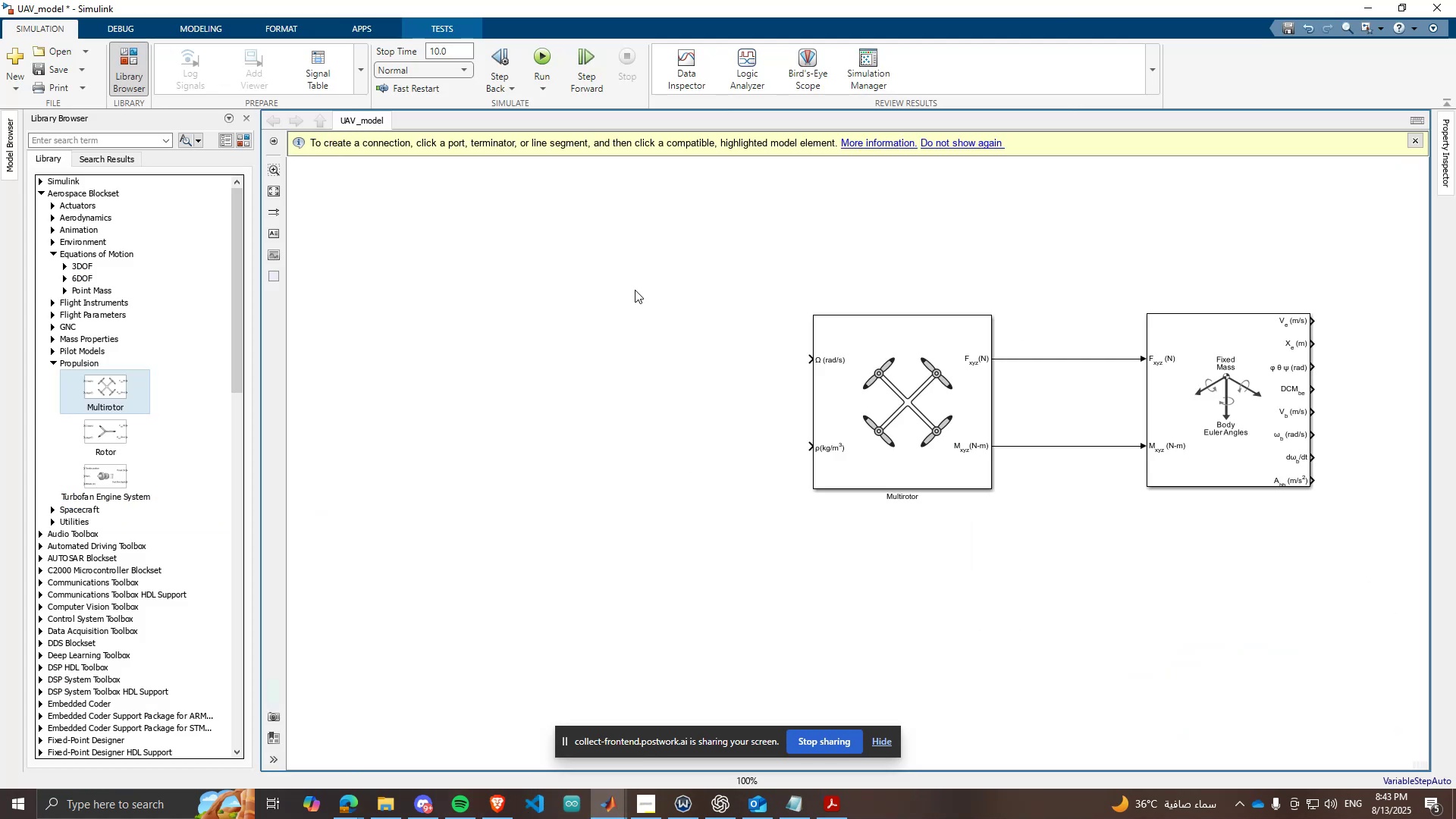 
left_click_drag(start_coordinate=[669, 280], to_coordinate=[549, 510])
 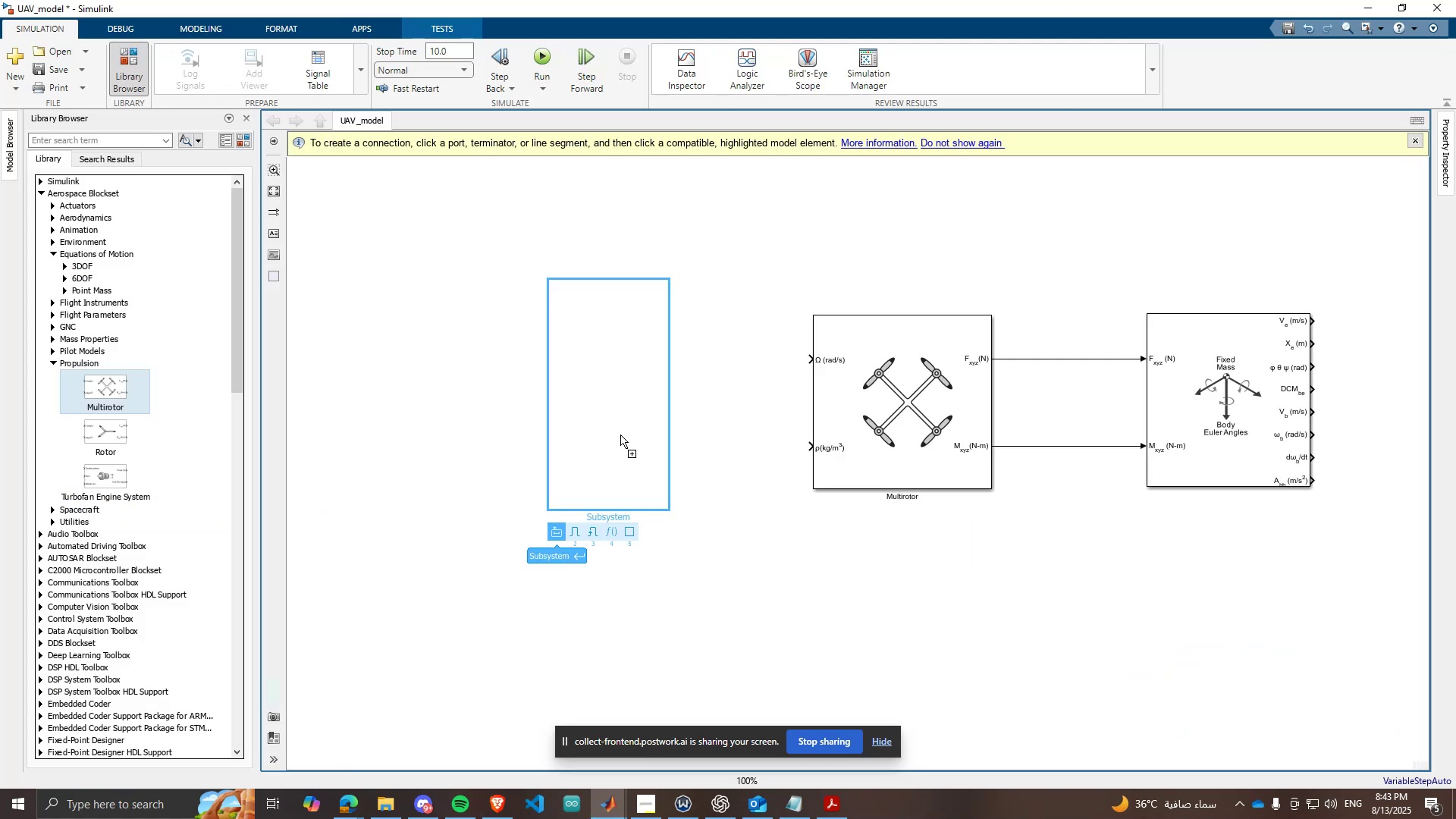 
left_click([621, 437])
 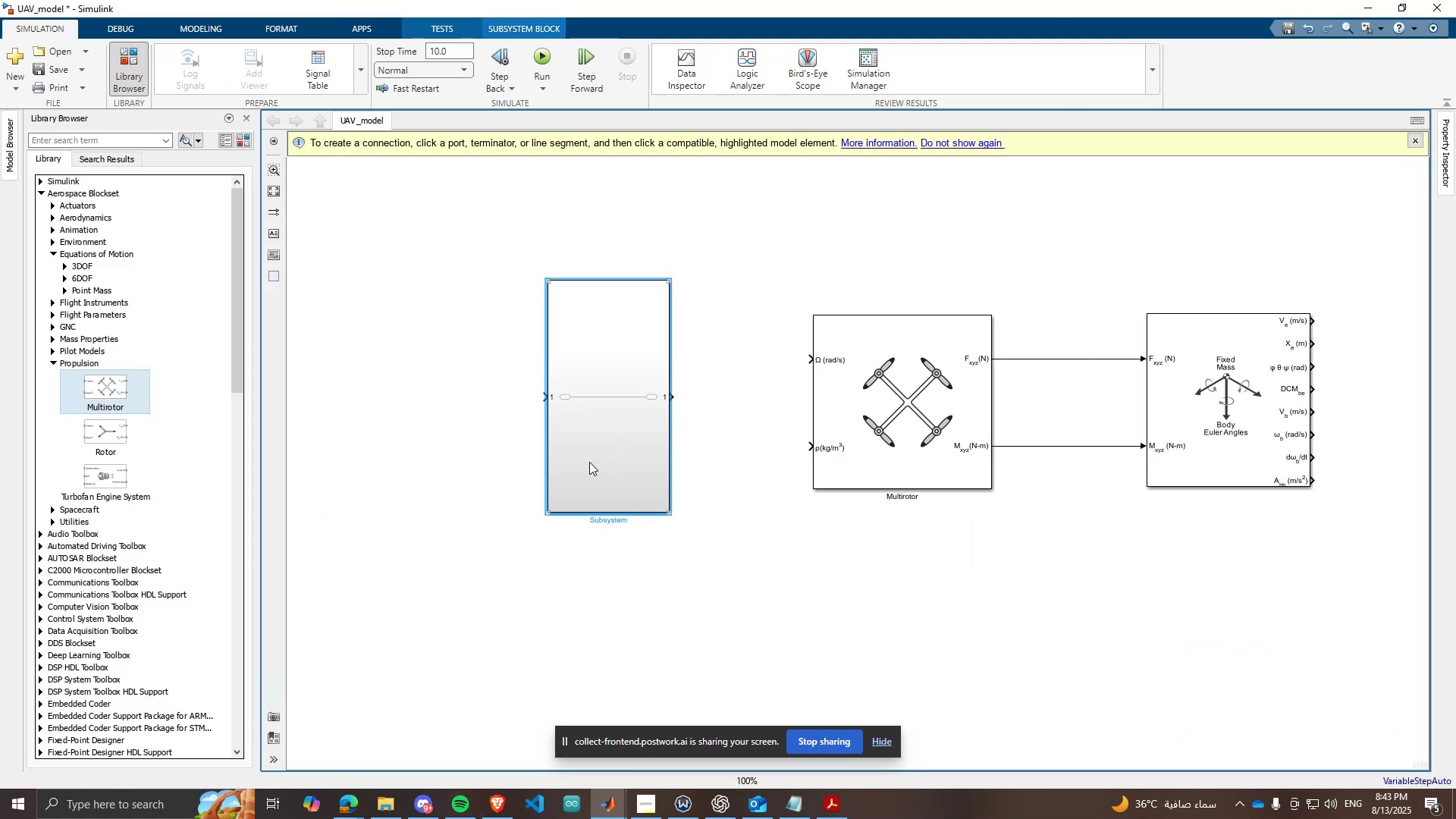 
left_click([589, 461])
 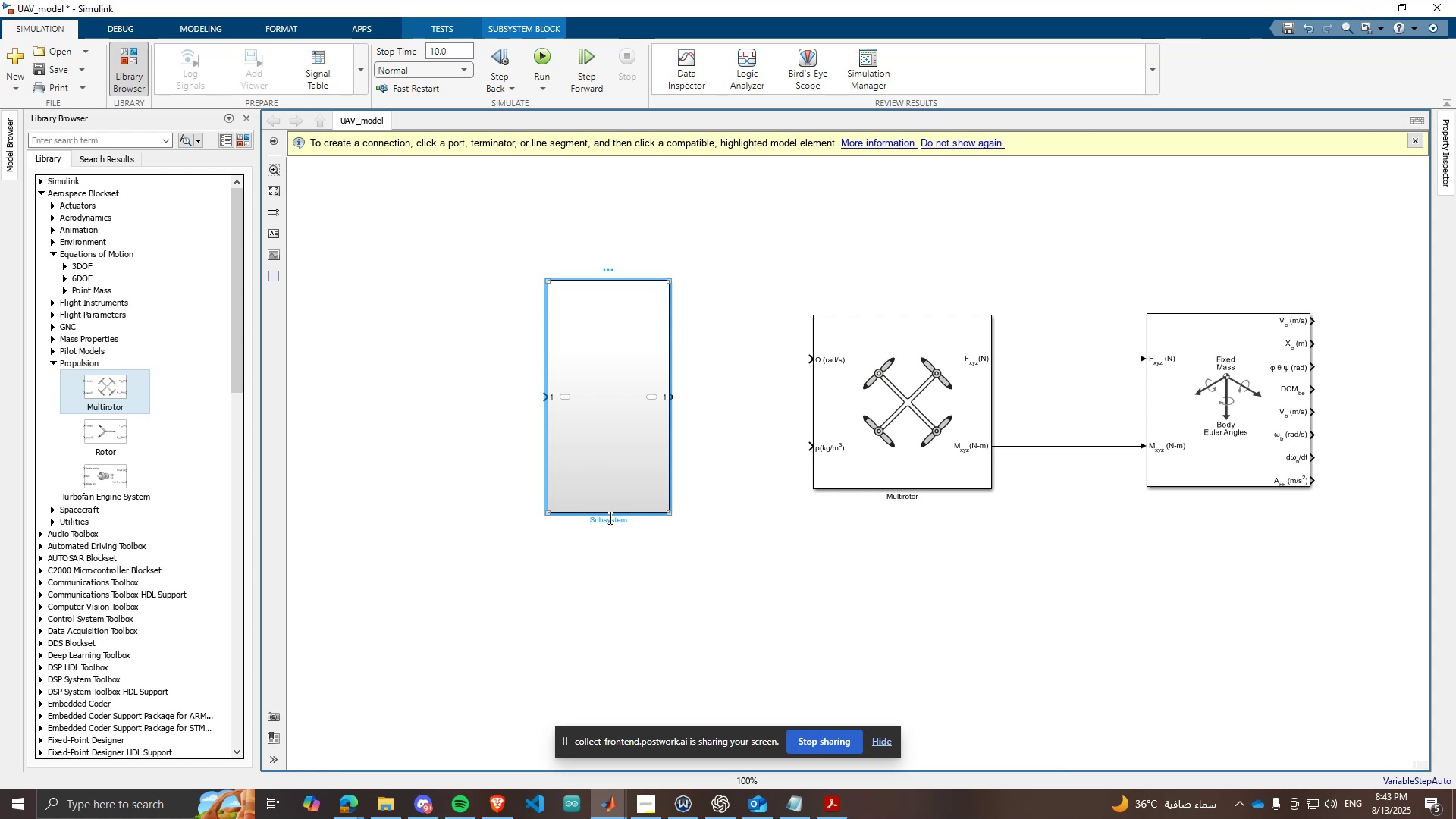 
double_click([609, 518])
 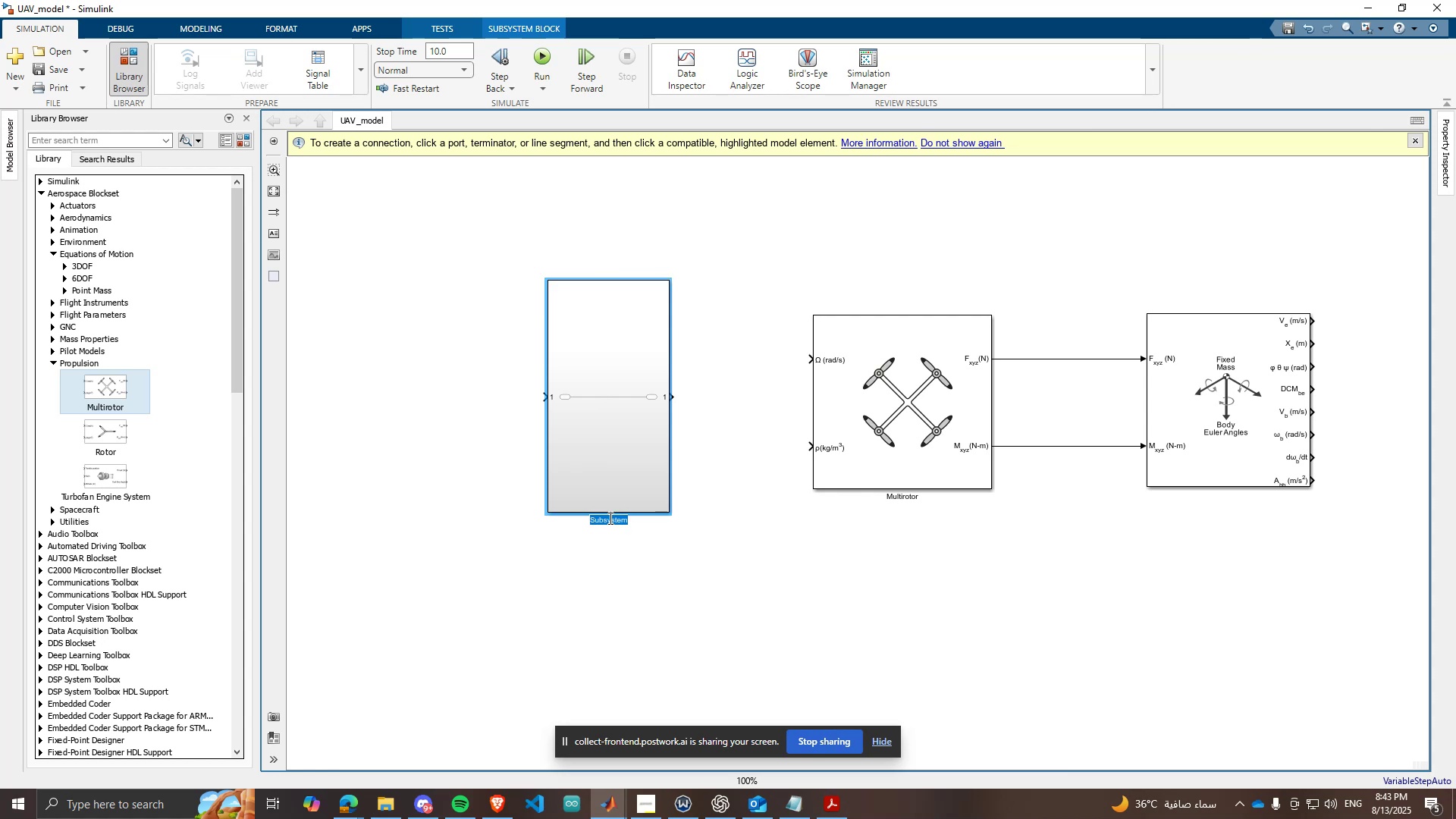 
type(Mixer)
 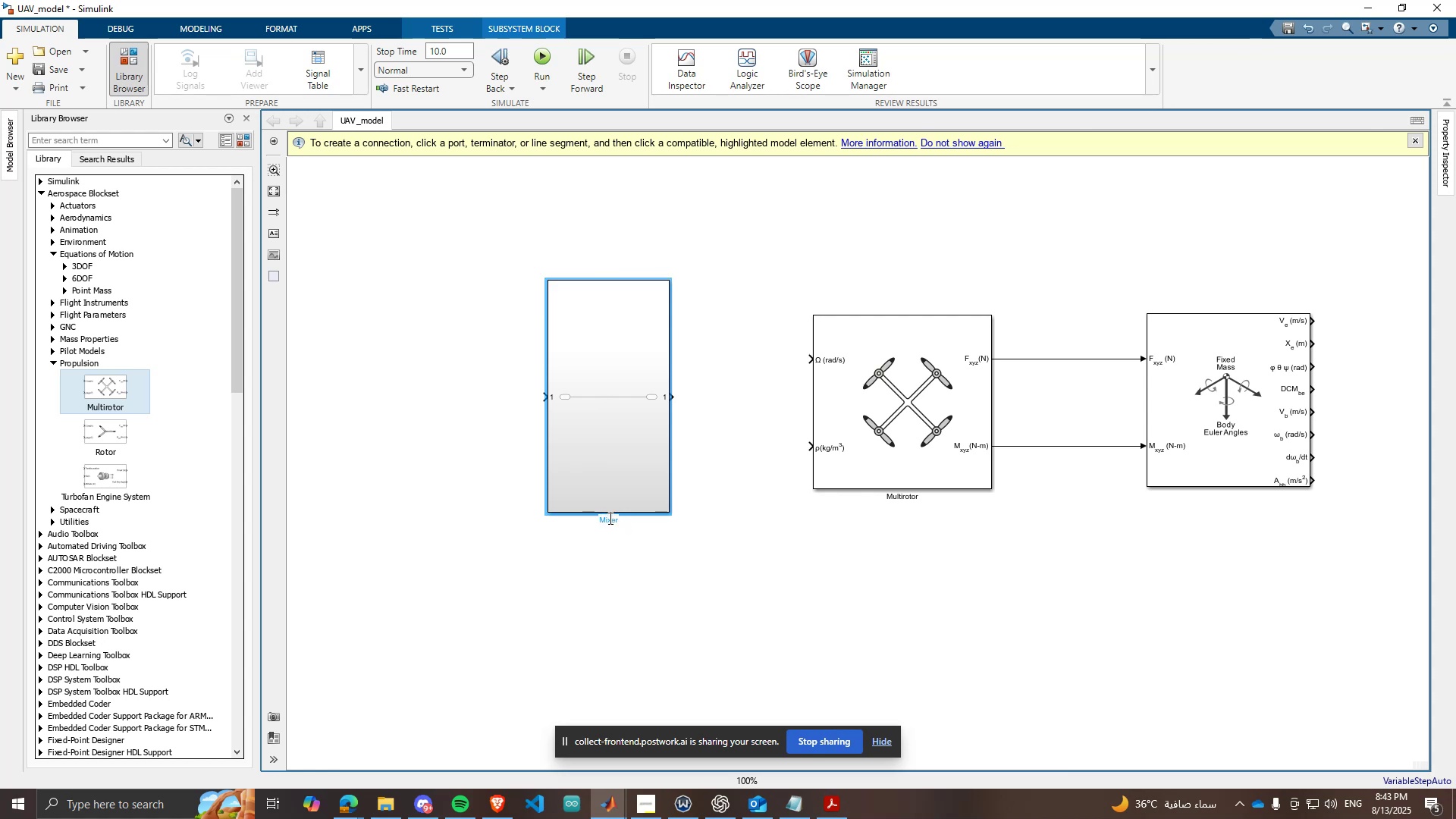 
key(Enter)
 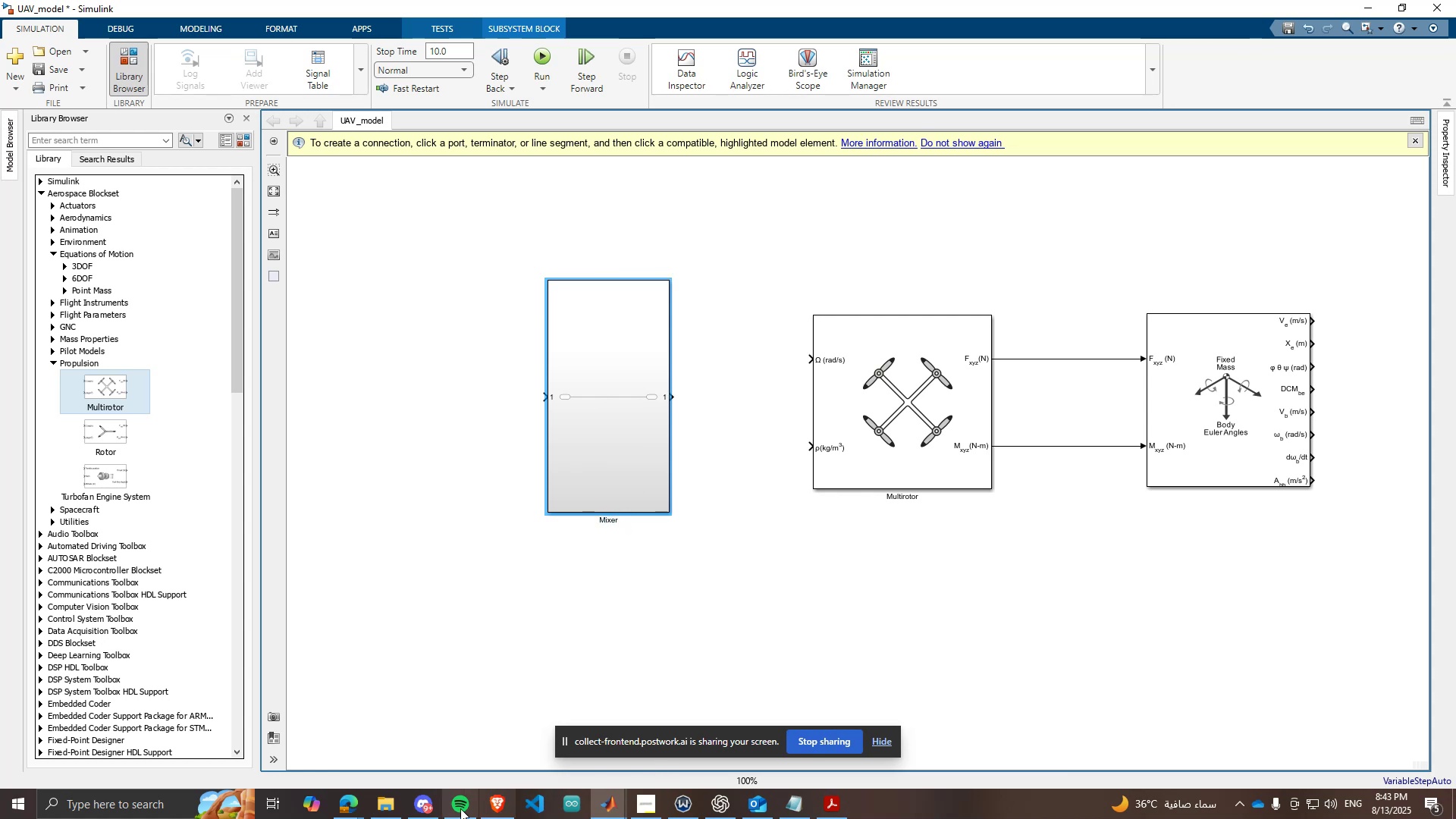 
left_click_drag(start_coordinate=[894, 592], to_coordinate=[927, 592])
 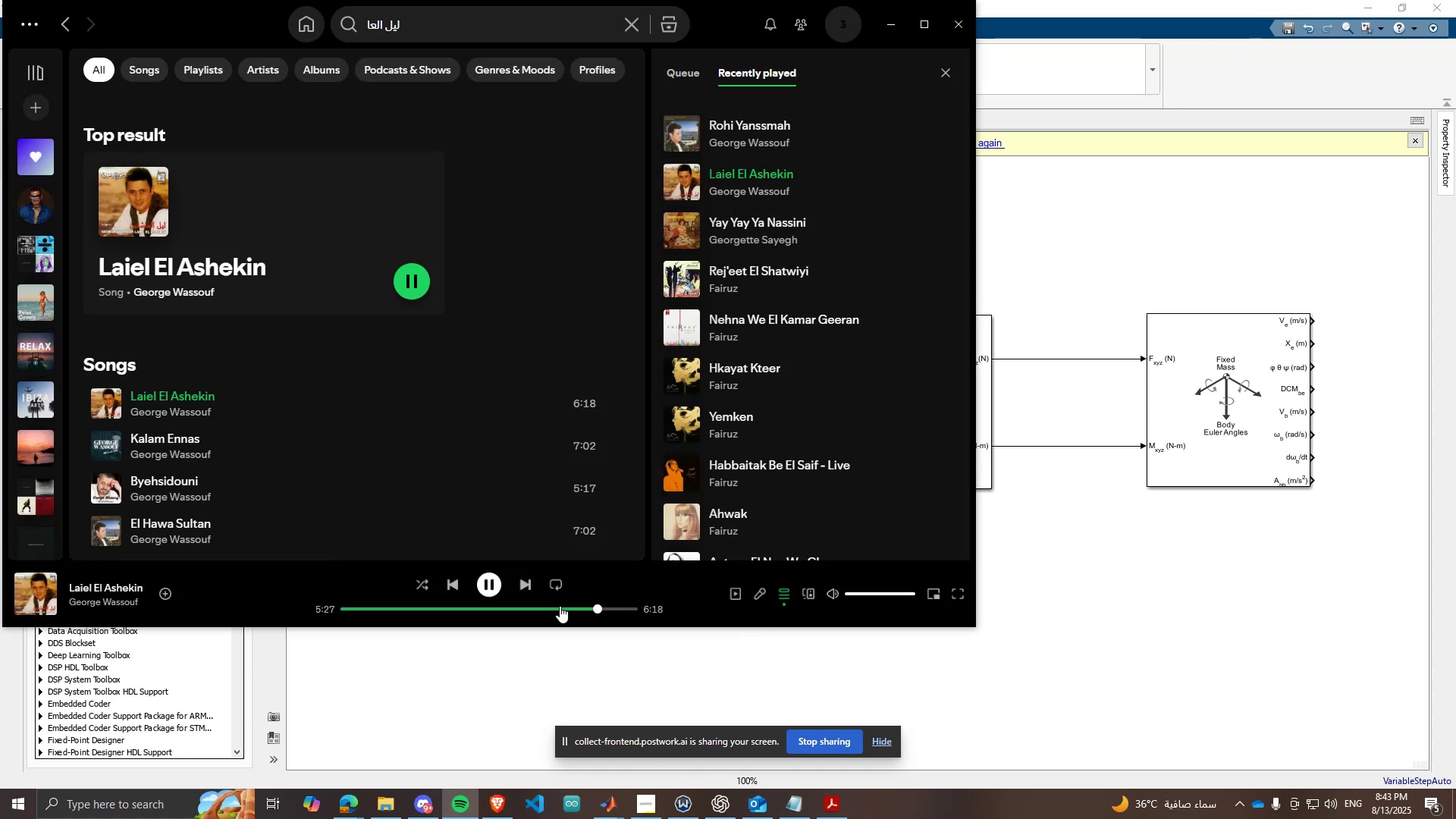 
left_click([559, 606])
 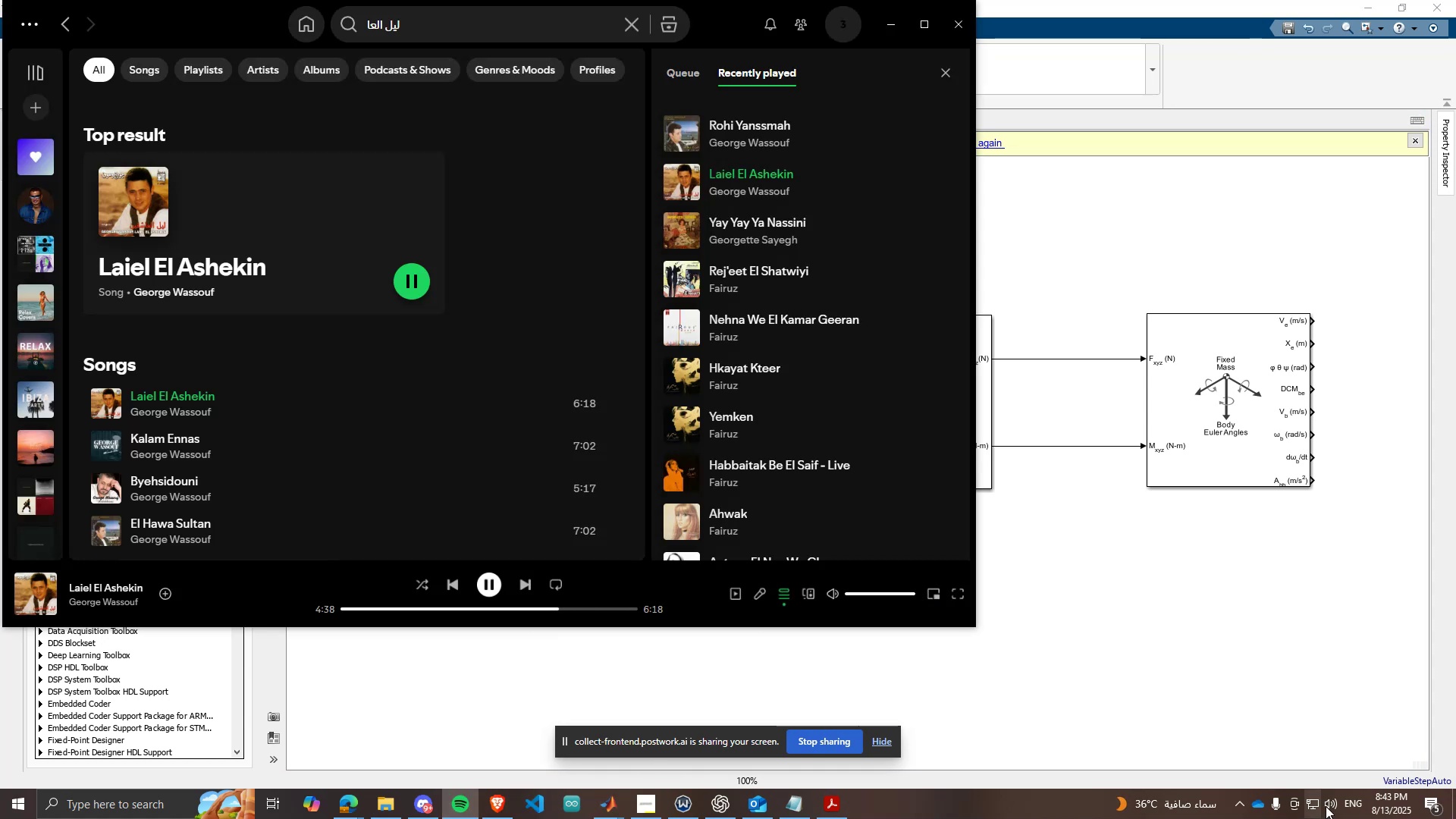 
left_click([1329, 802])
 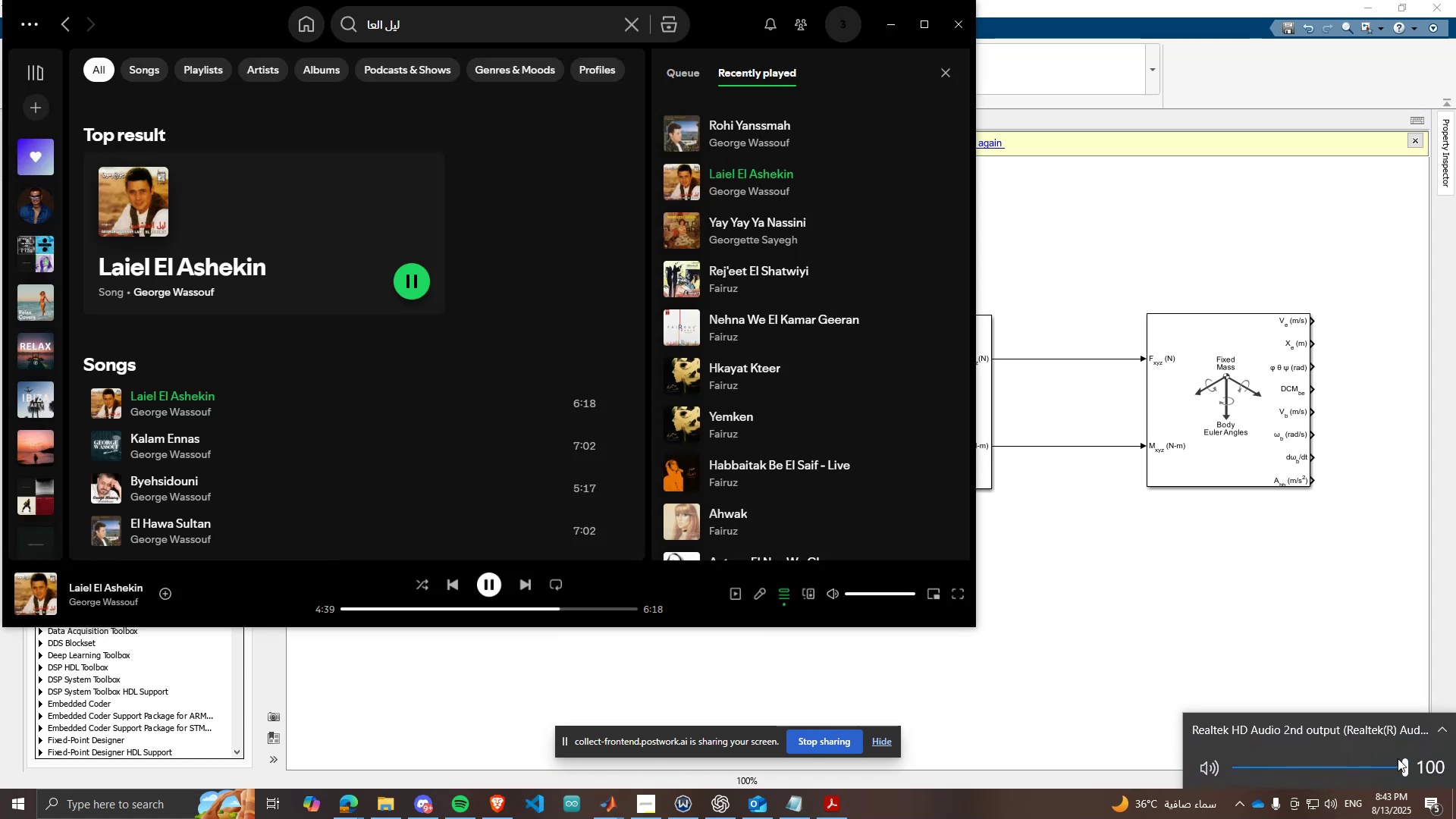 
left_click([1191, 648])
 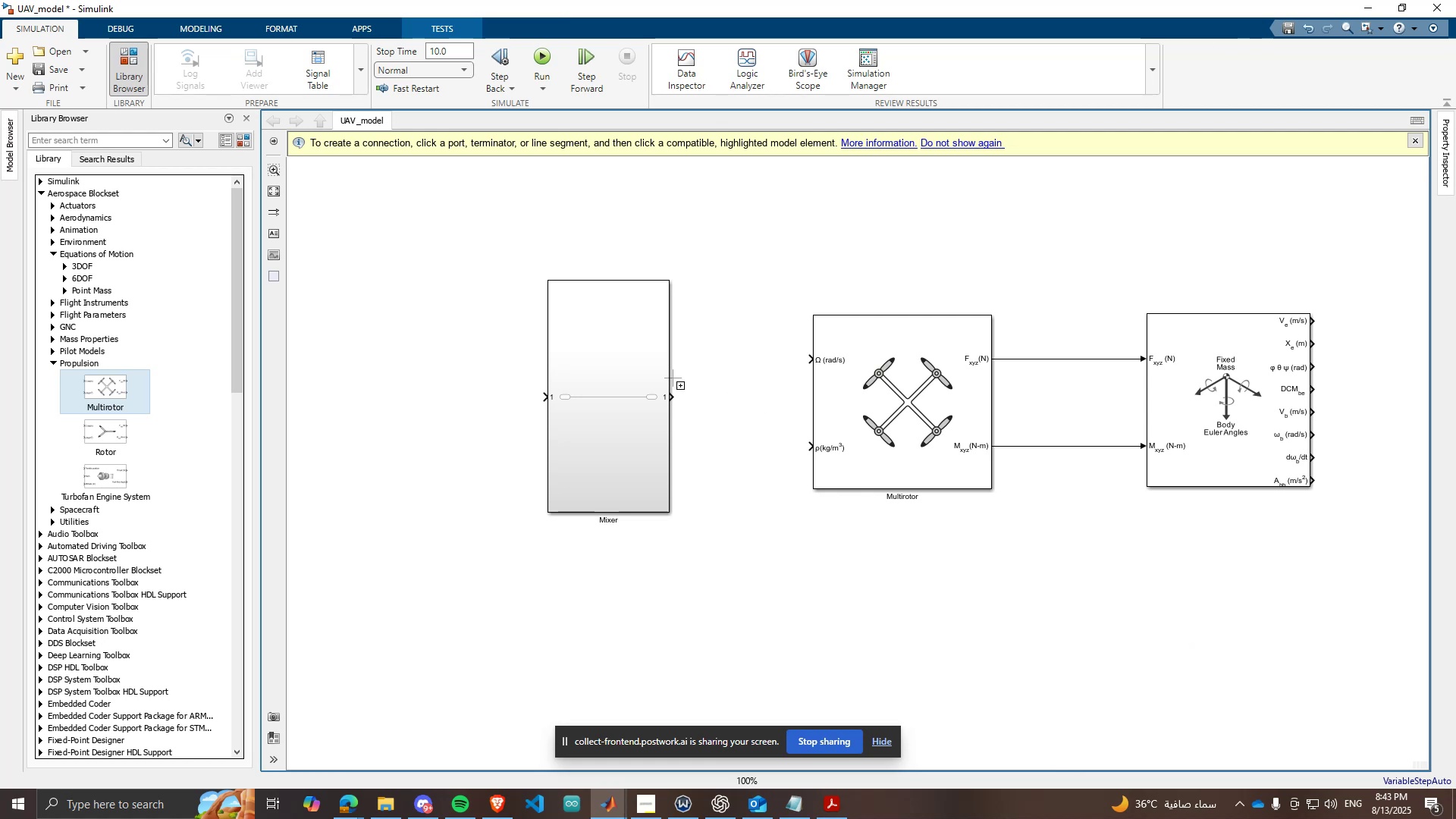 
double_click([646, 364])
 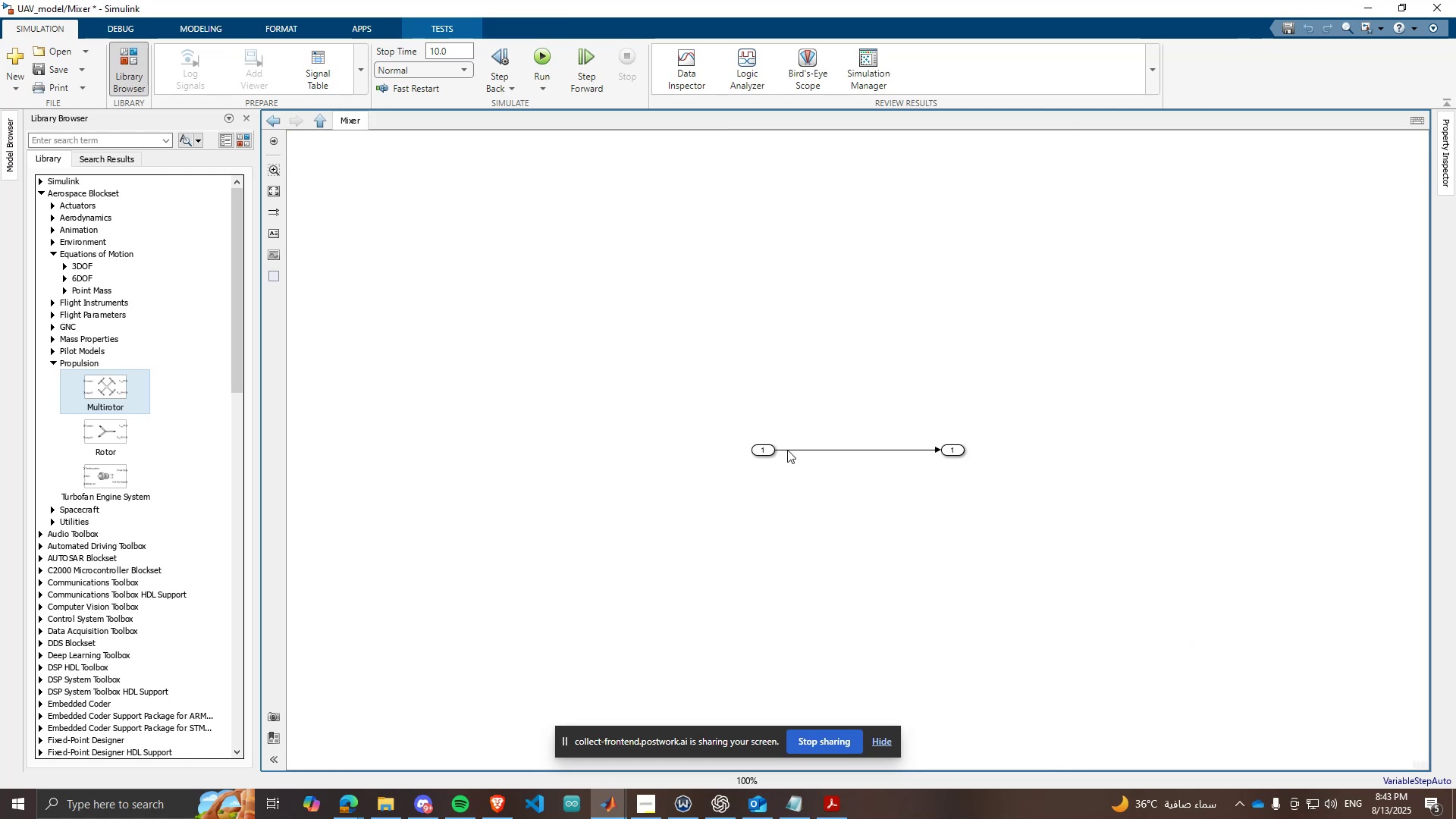 
left_click_drag(start_coordinate=[1021, 408], to_coordinate=[726, 461])
 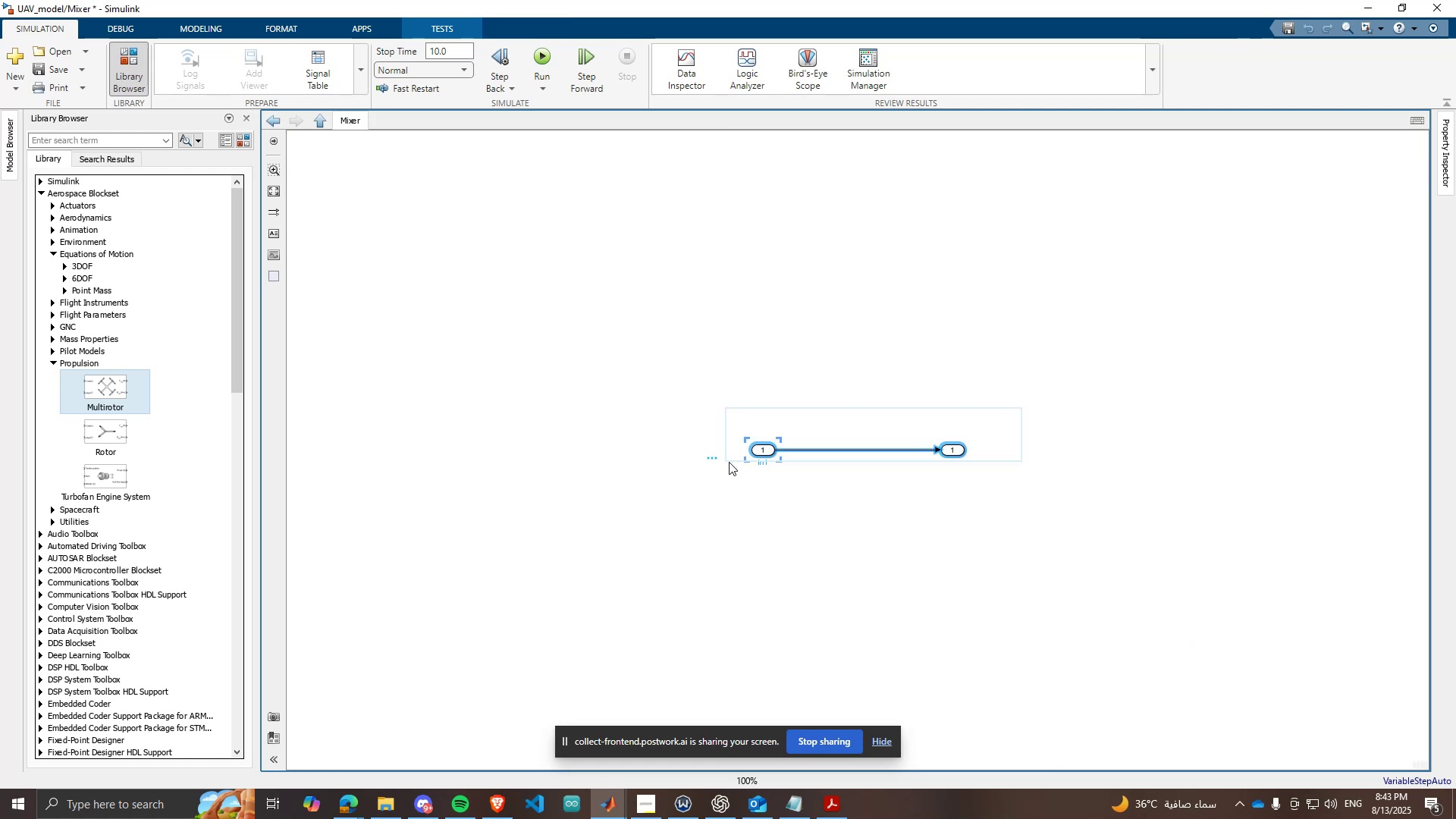 
key(Control+ControlLeft)
 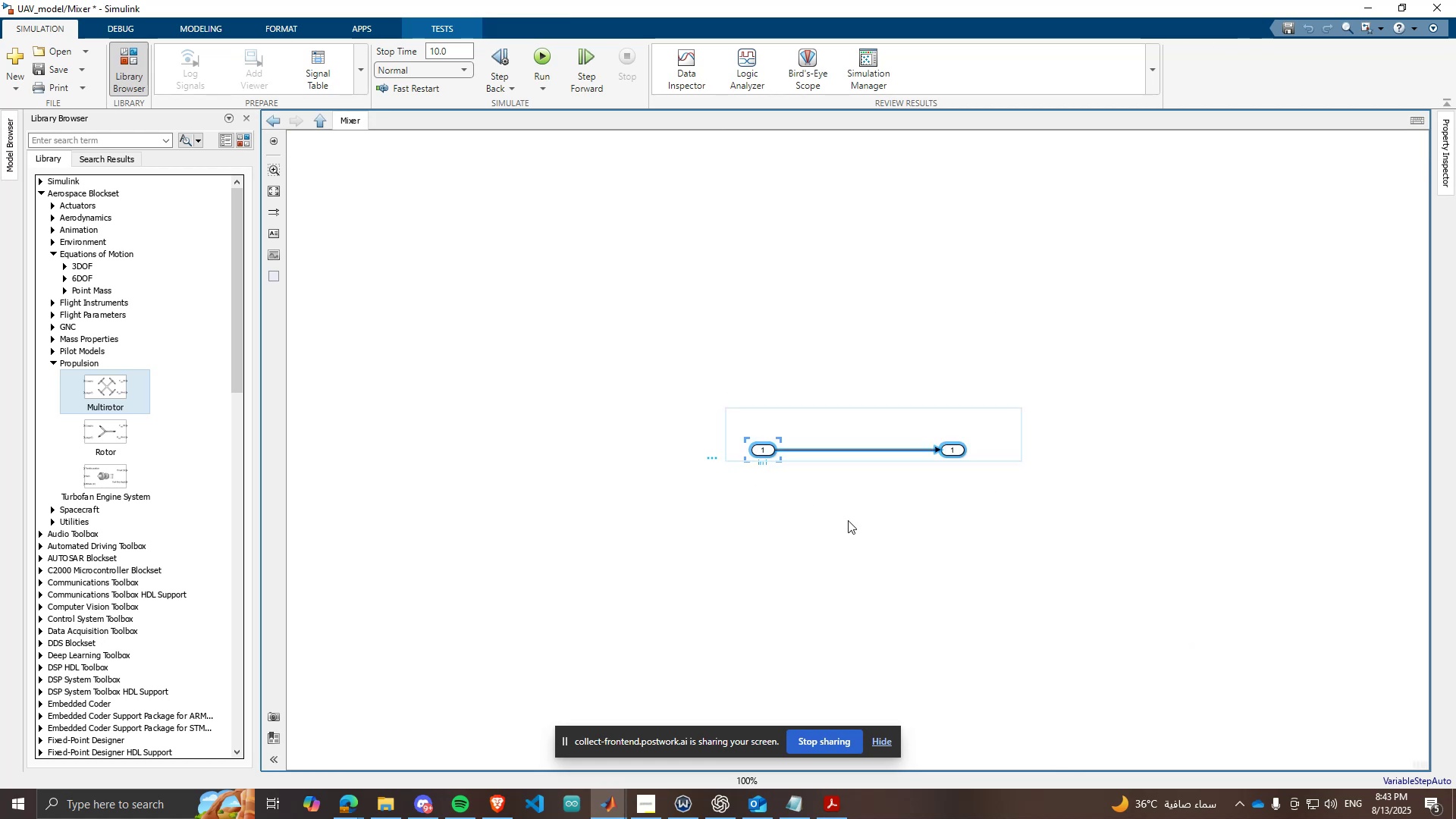 
key(Control+C)
 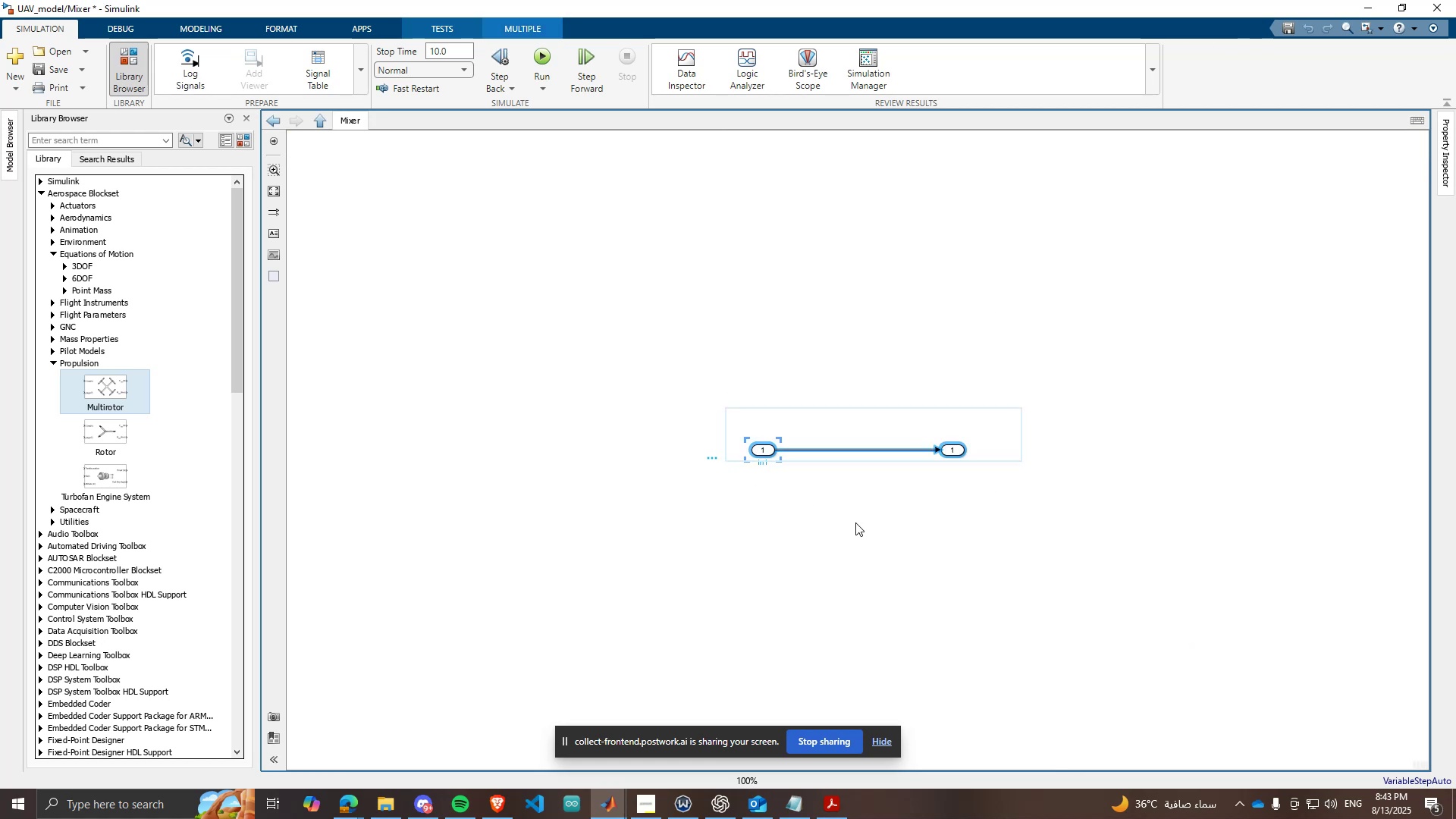 
key(Control+V)
 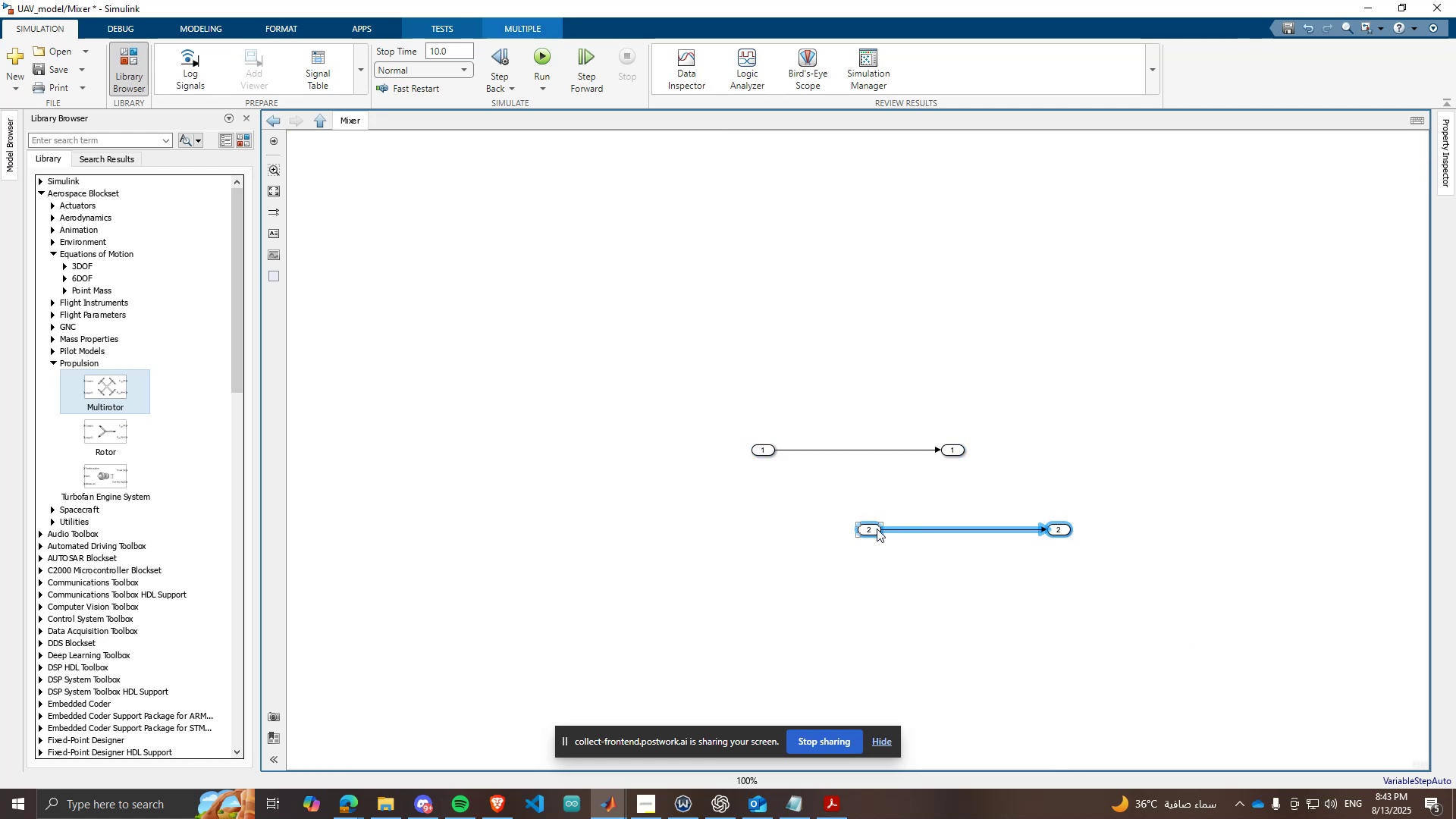 
left_click_drag(start_coordinate=[868, 531], to_coordinate=[769, 511])
 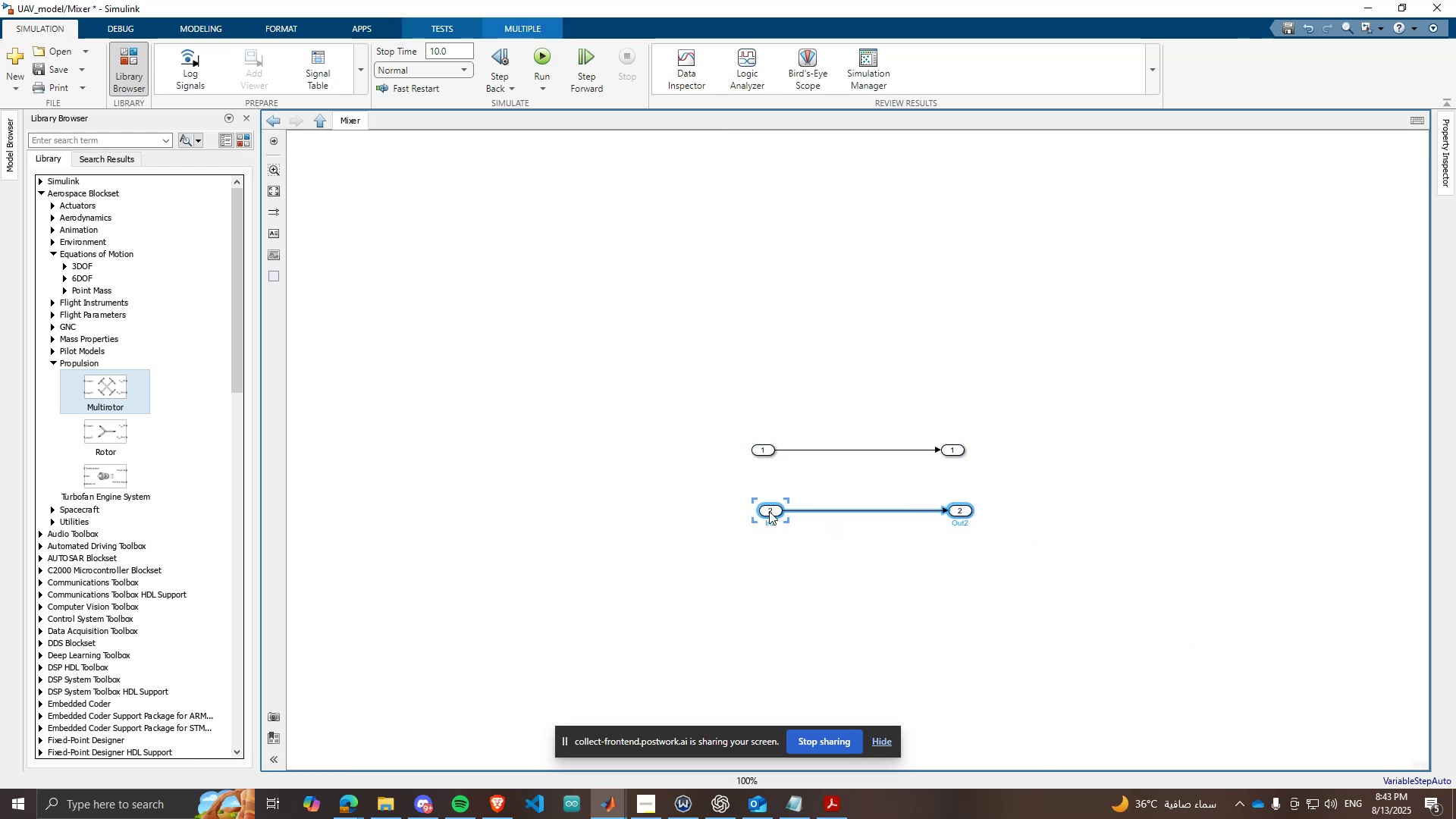 
key(Control+ControlLeft)
 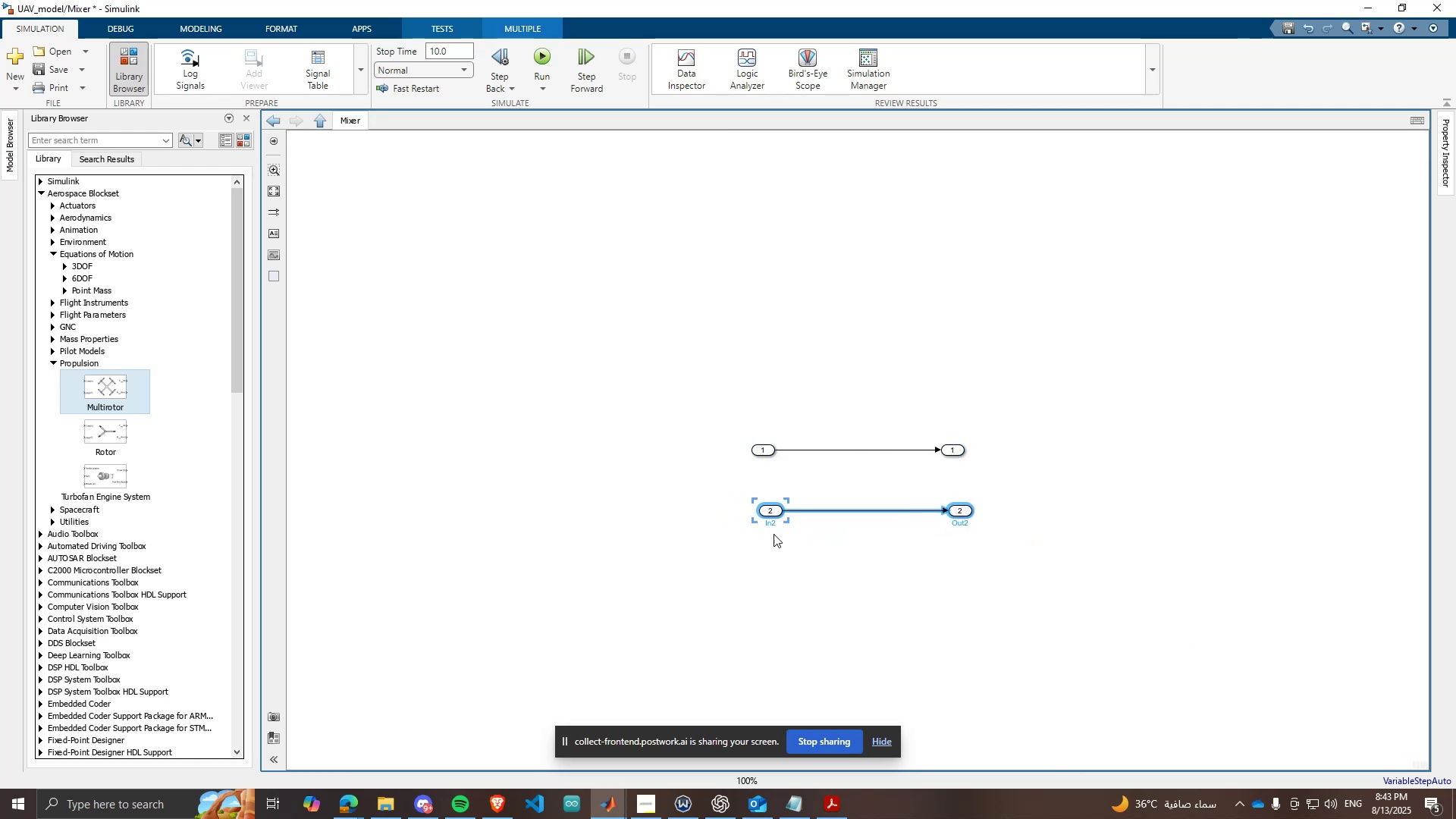 
key(Control+V)
 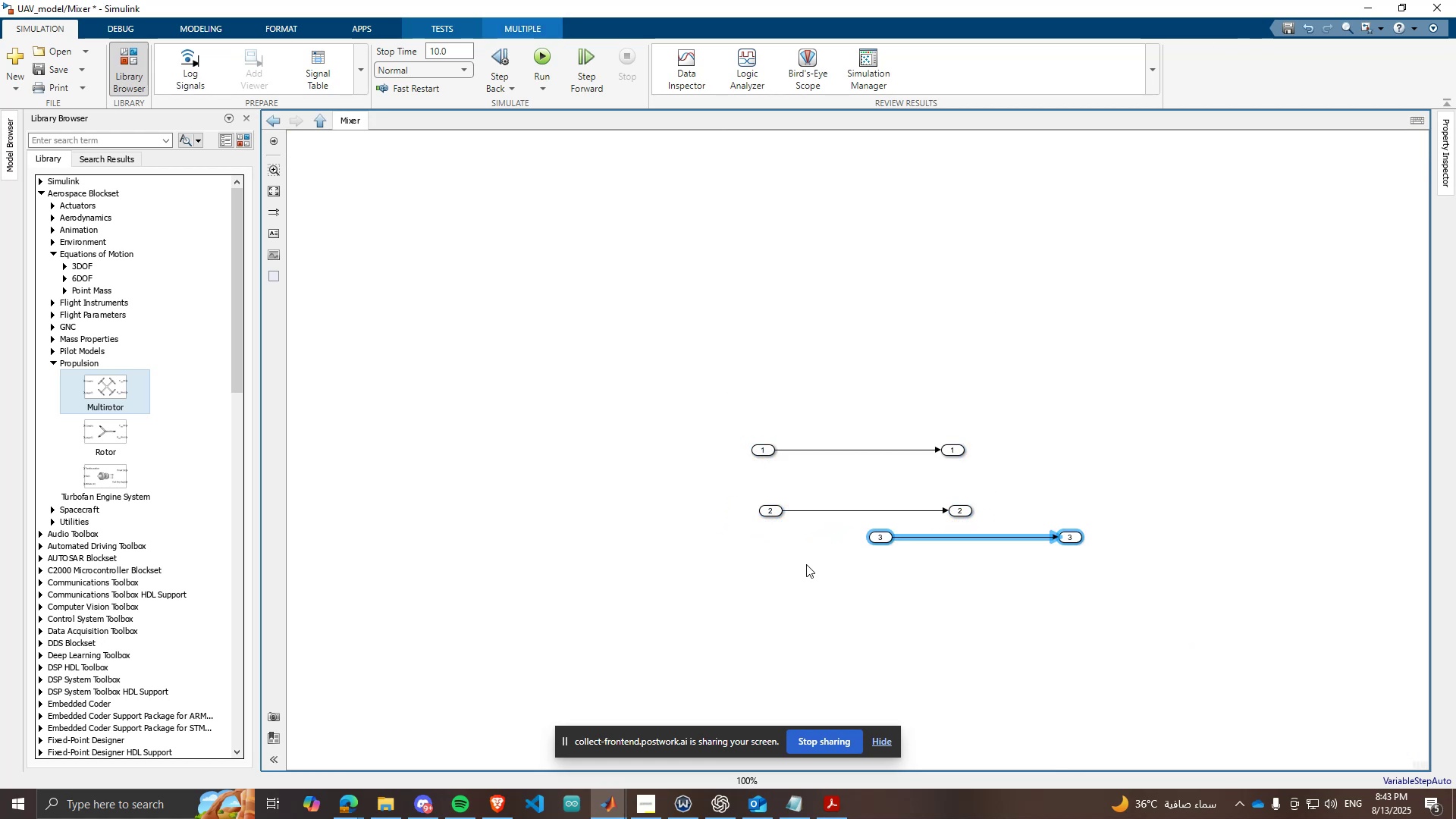 
key(Control+ControlLeft)
 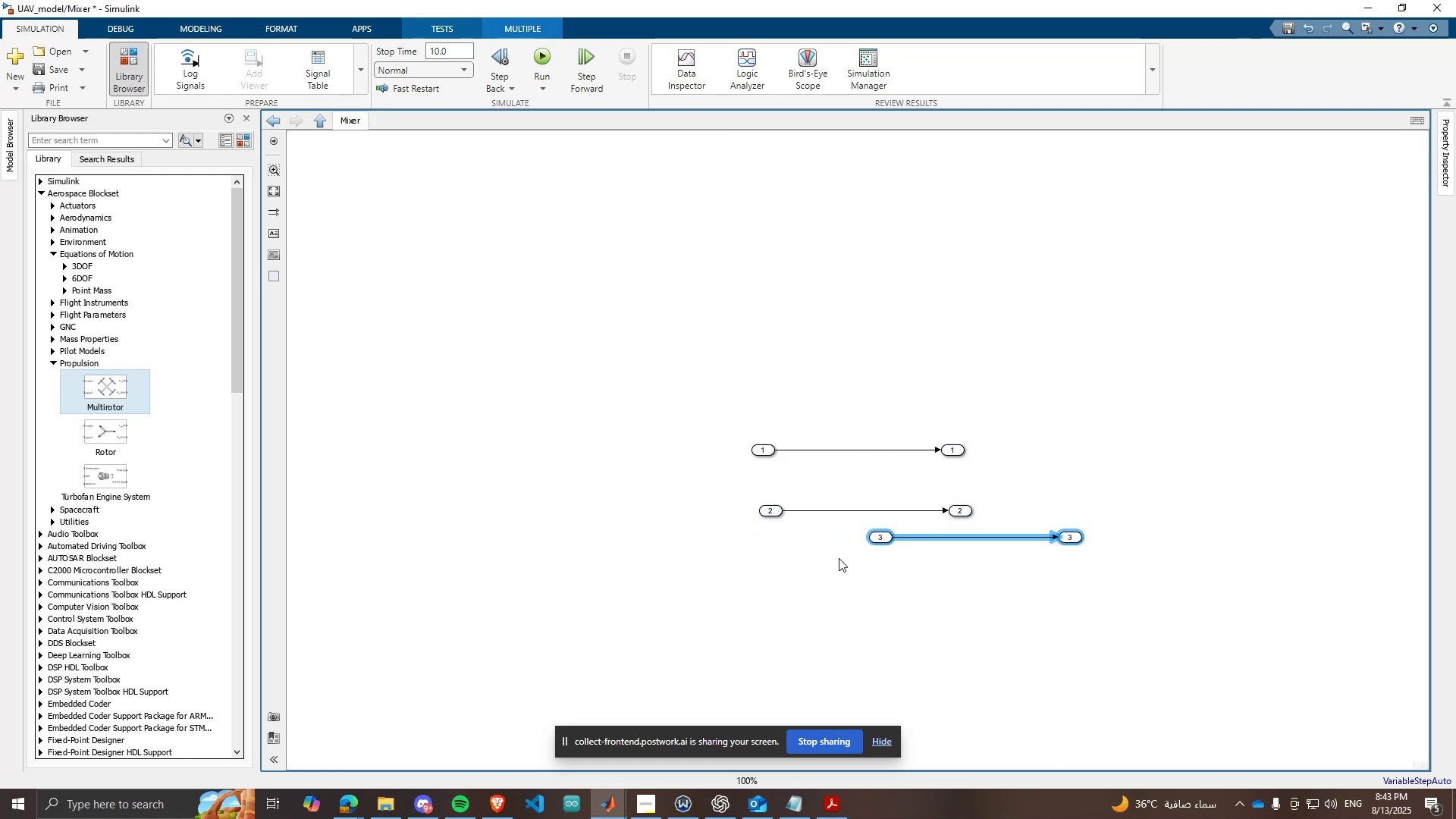 
key(Control+V)
 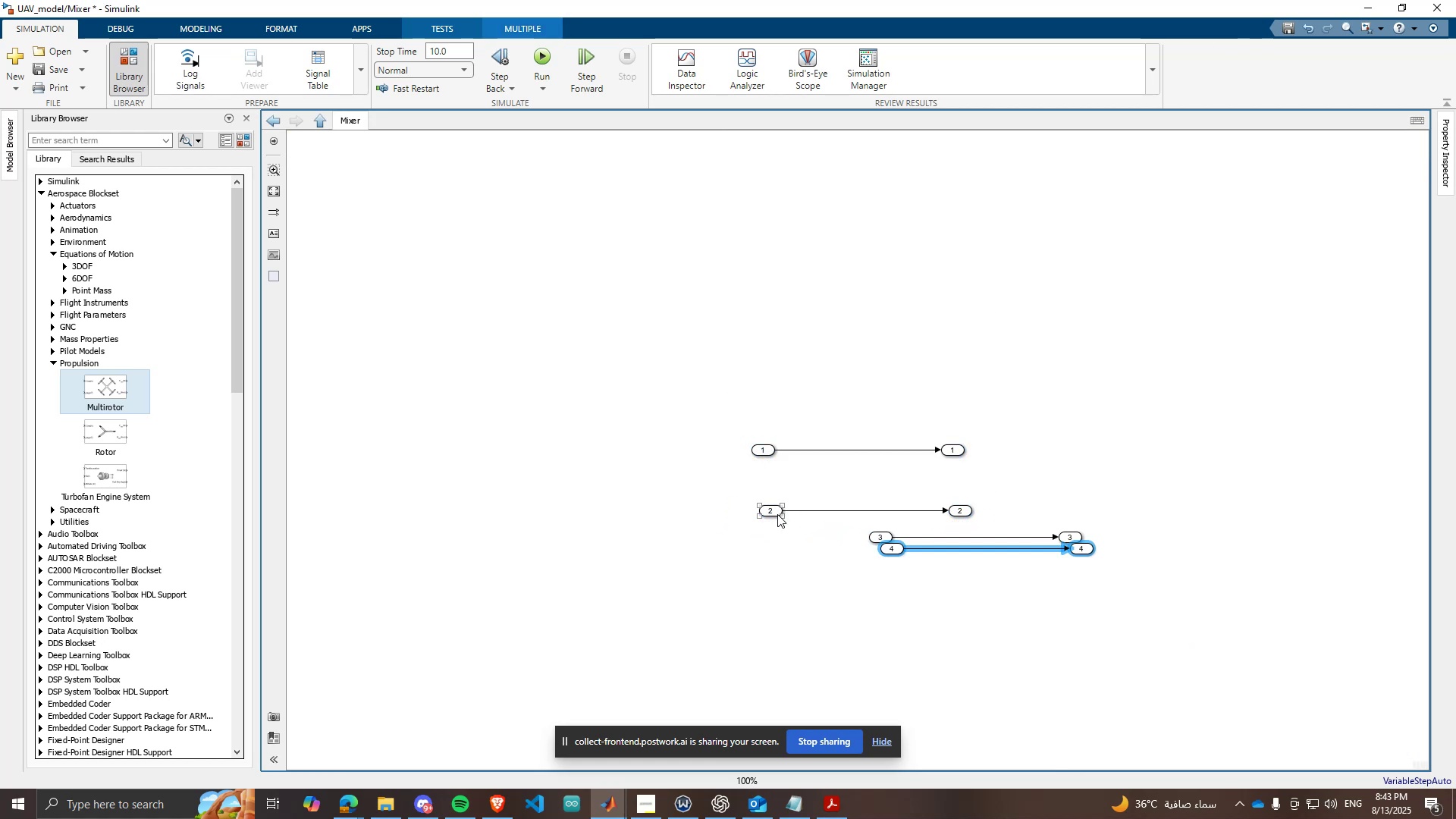 
left_click_drag(start_coordinate=[776, 513], to_coordinate=[768, 500])
 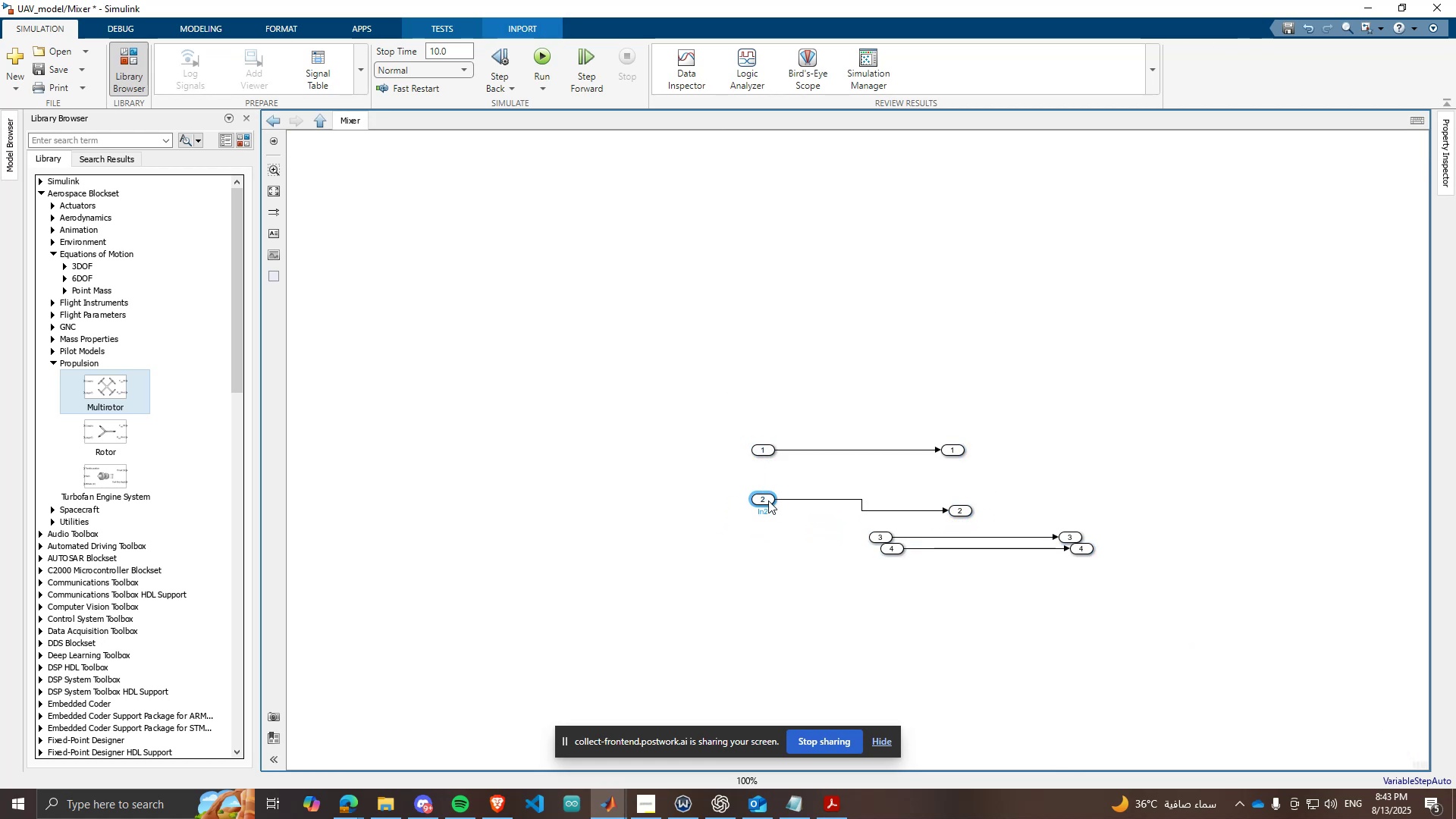 
key(Control+ControlLeft)
 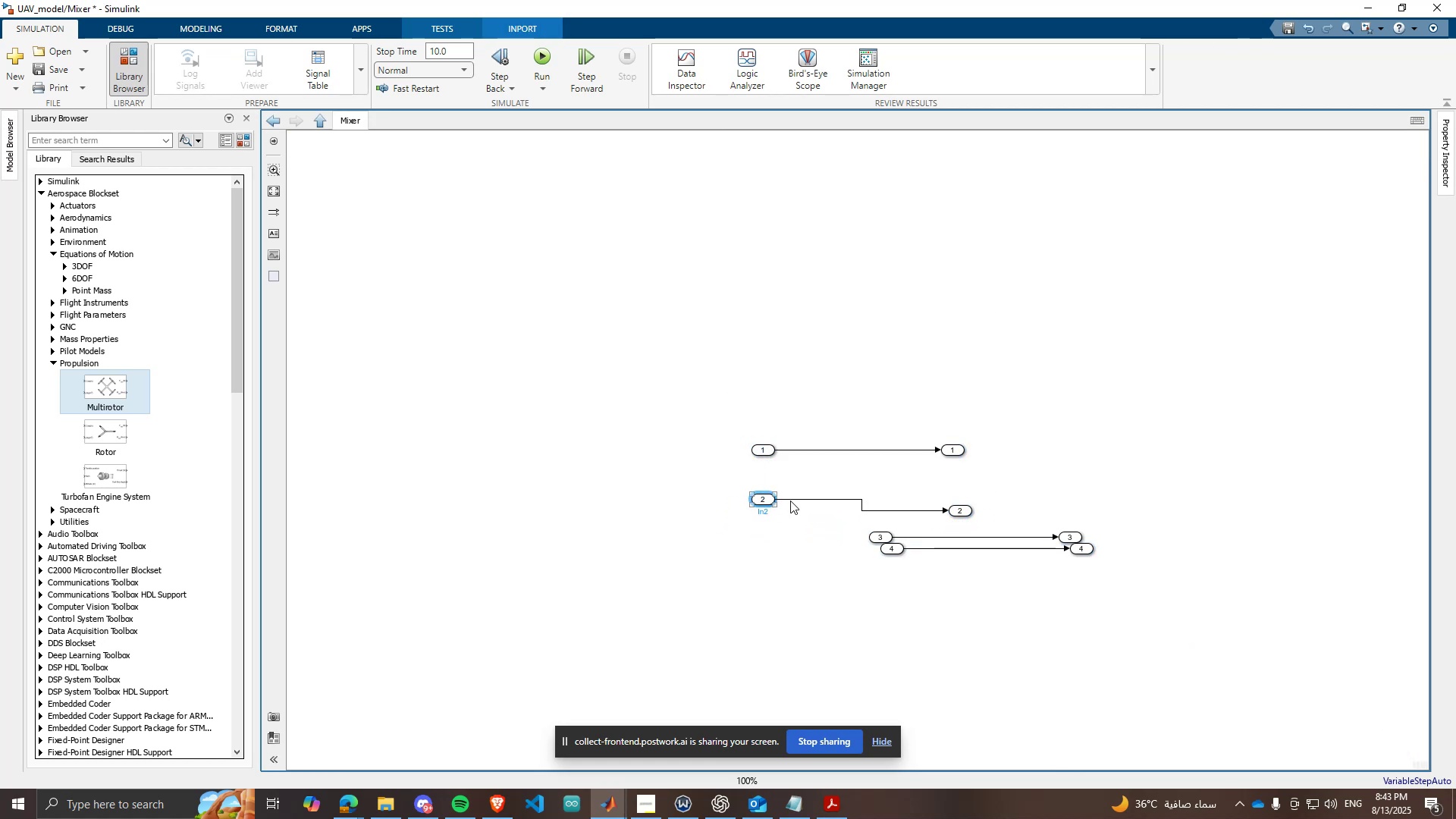 
key(Control+Z)
 